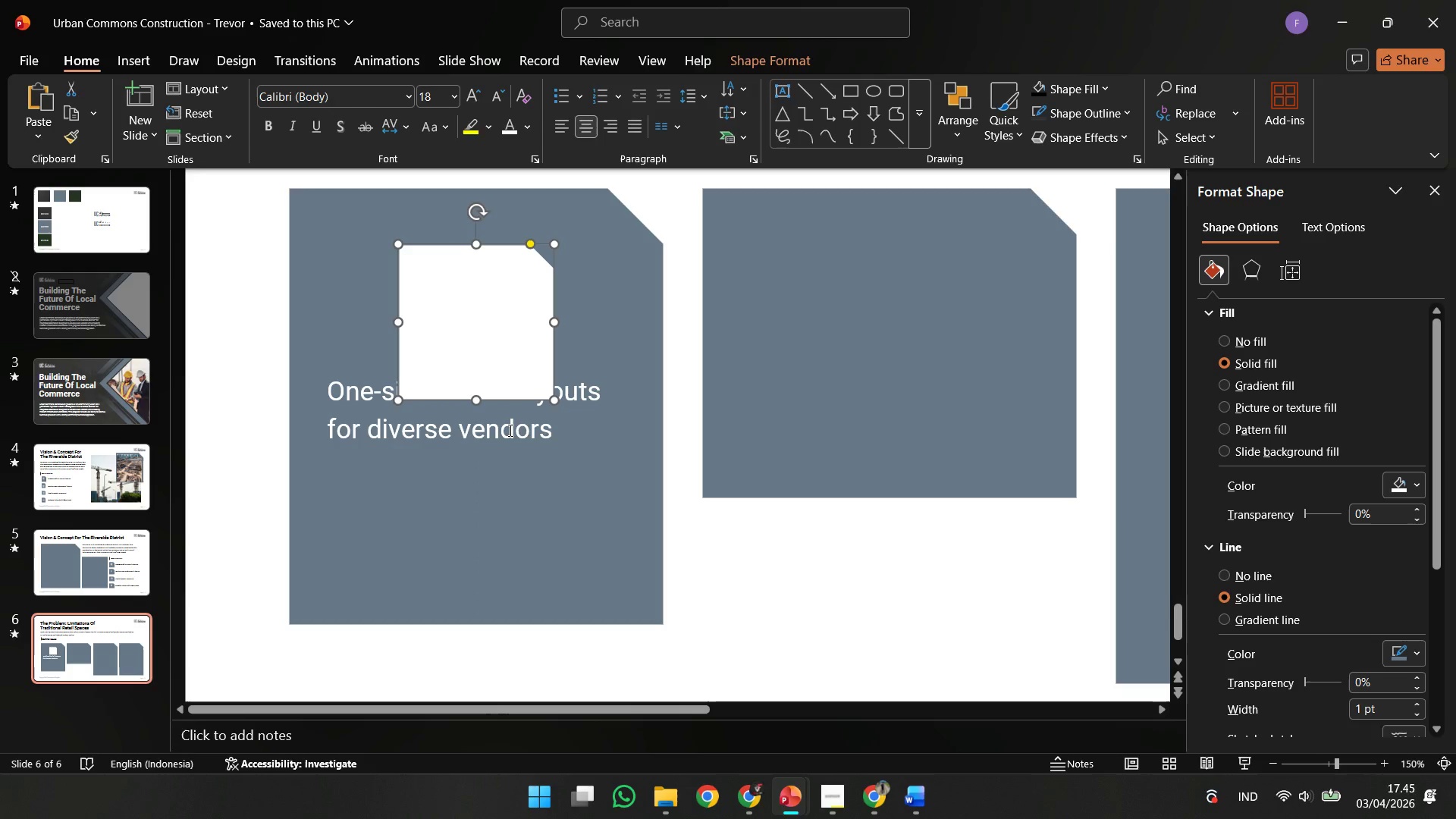 
hold_key(key=ShiftLeft, duration=0.38)
left_click([516, 491])
 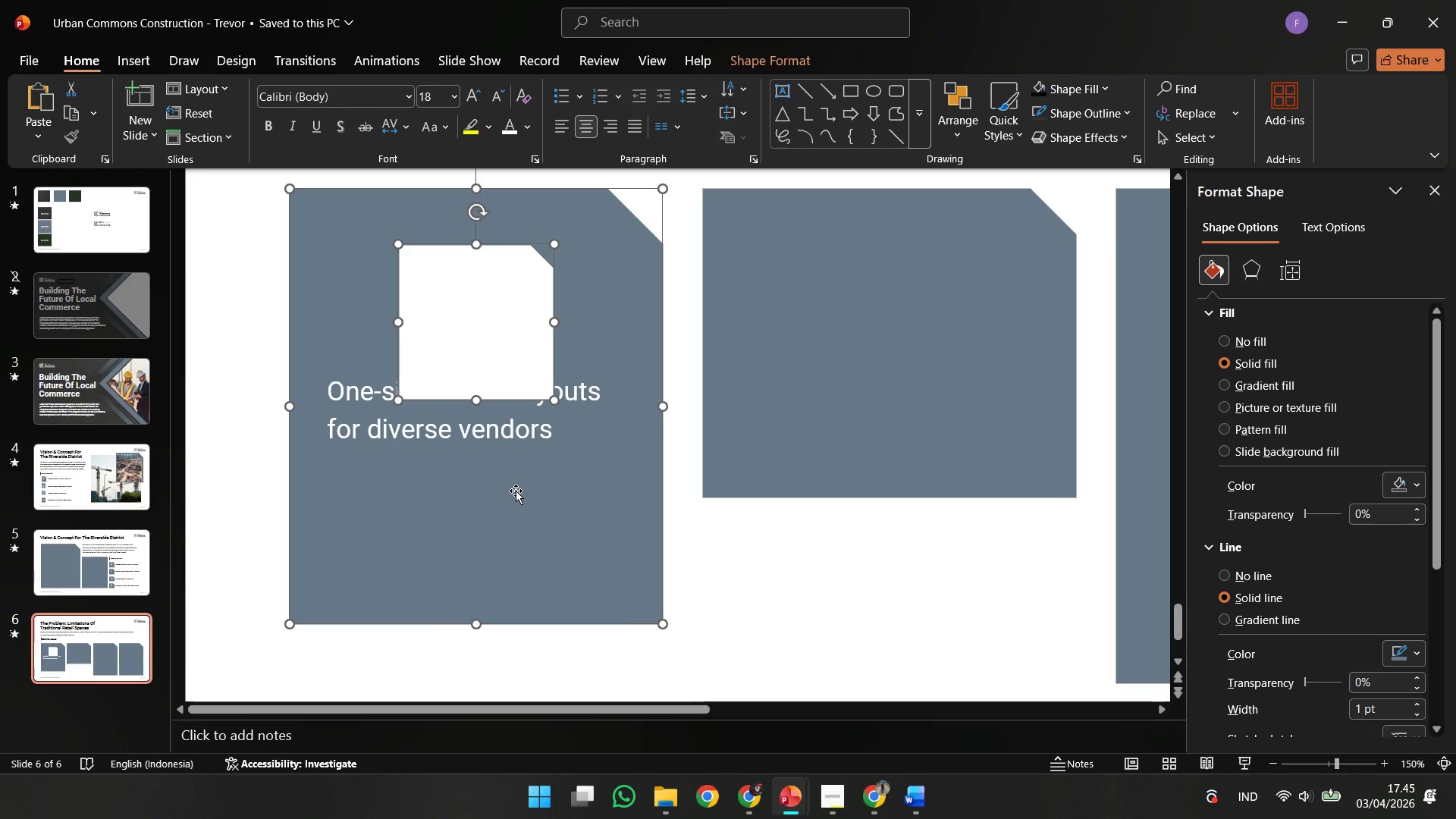 
right_click([516, 491])
 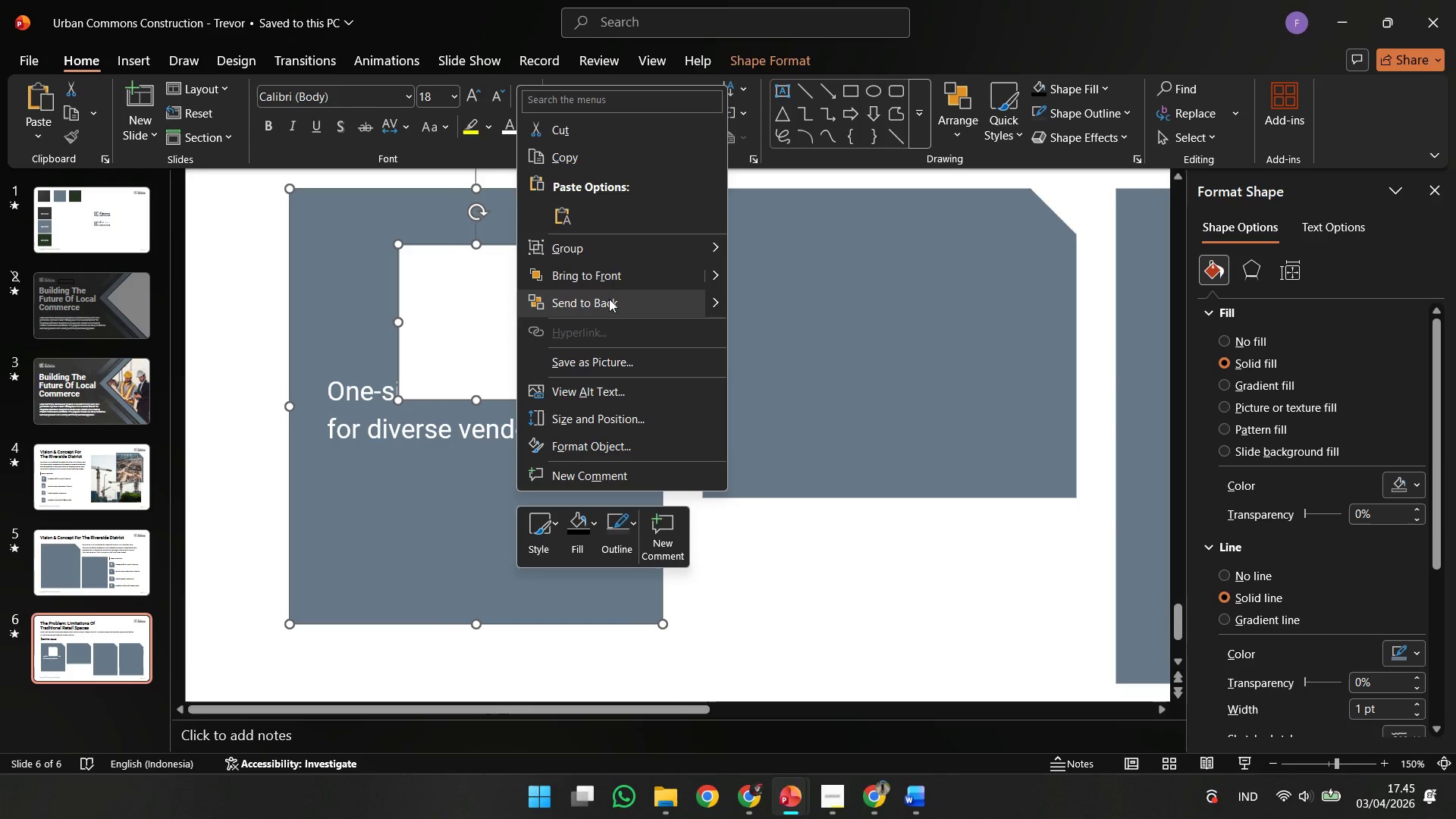 
double_click([698, 548])
 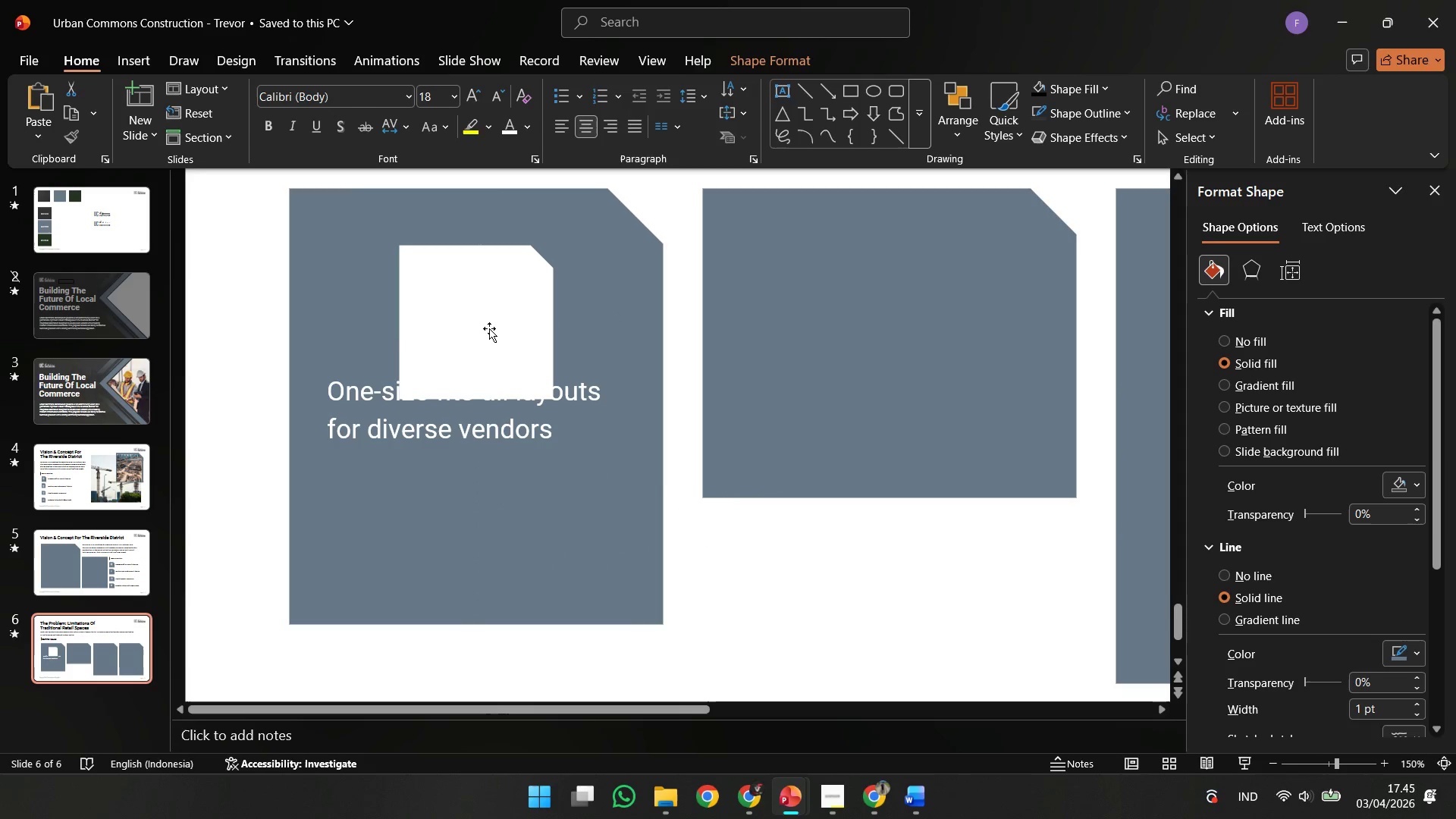 
left_click([489, 328])
 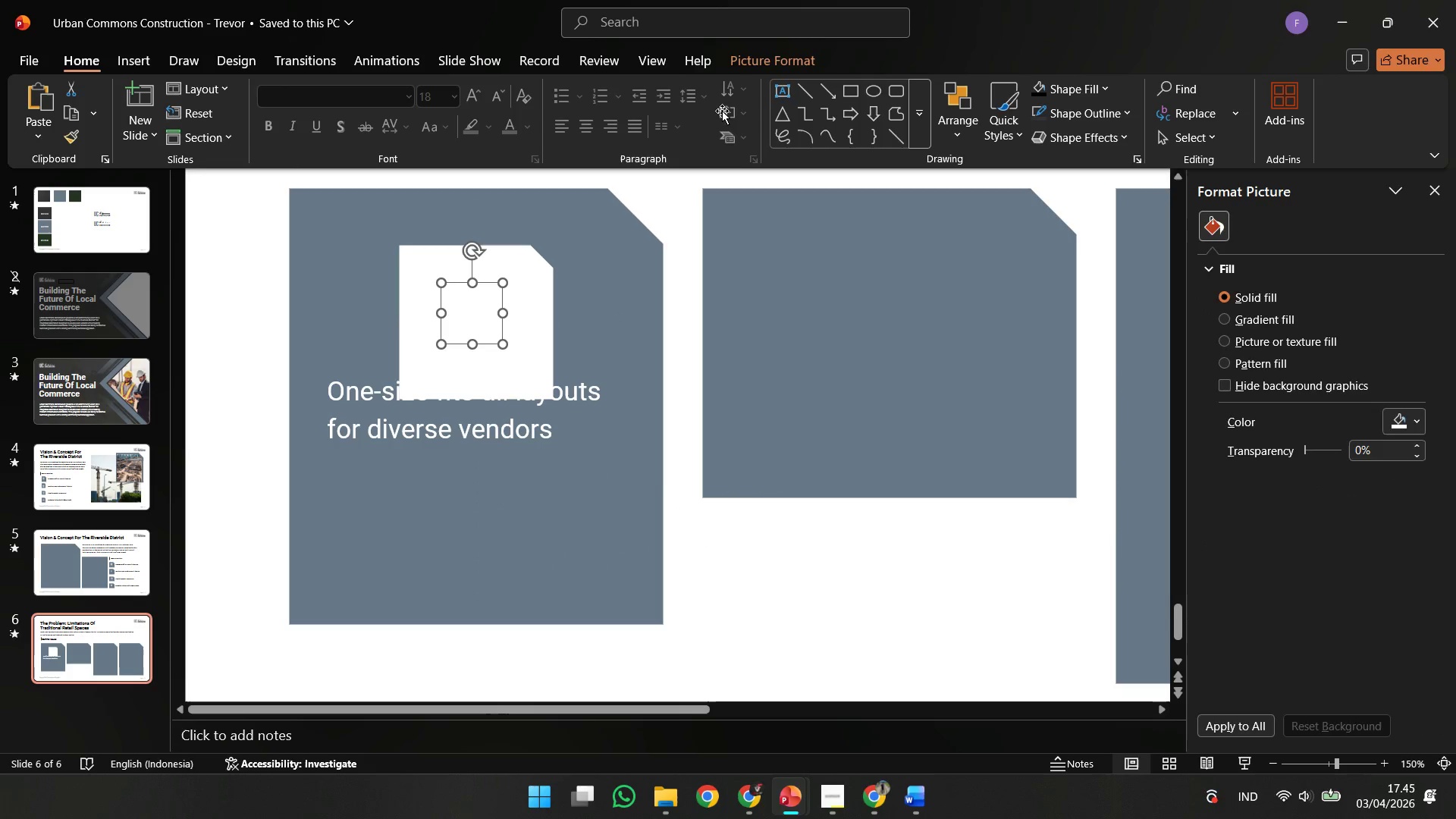 
left_click([753, 69])
 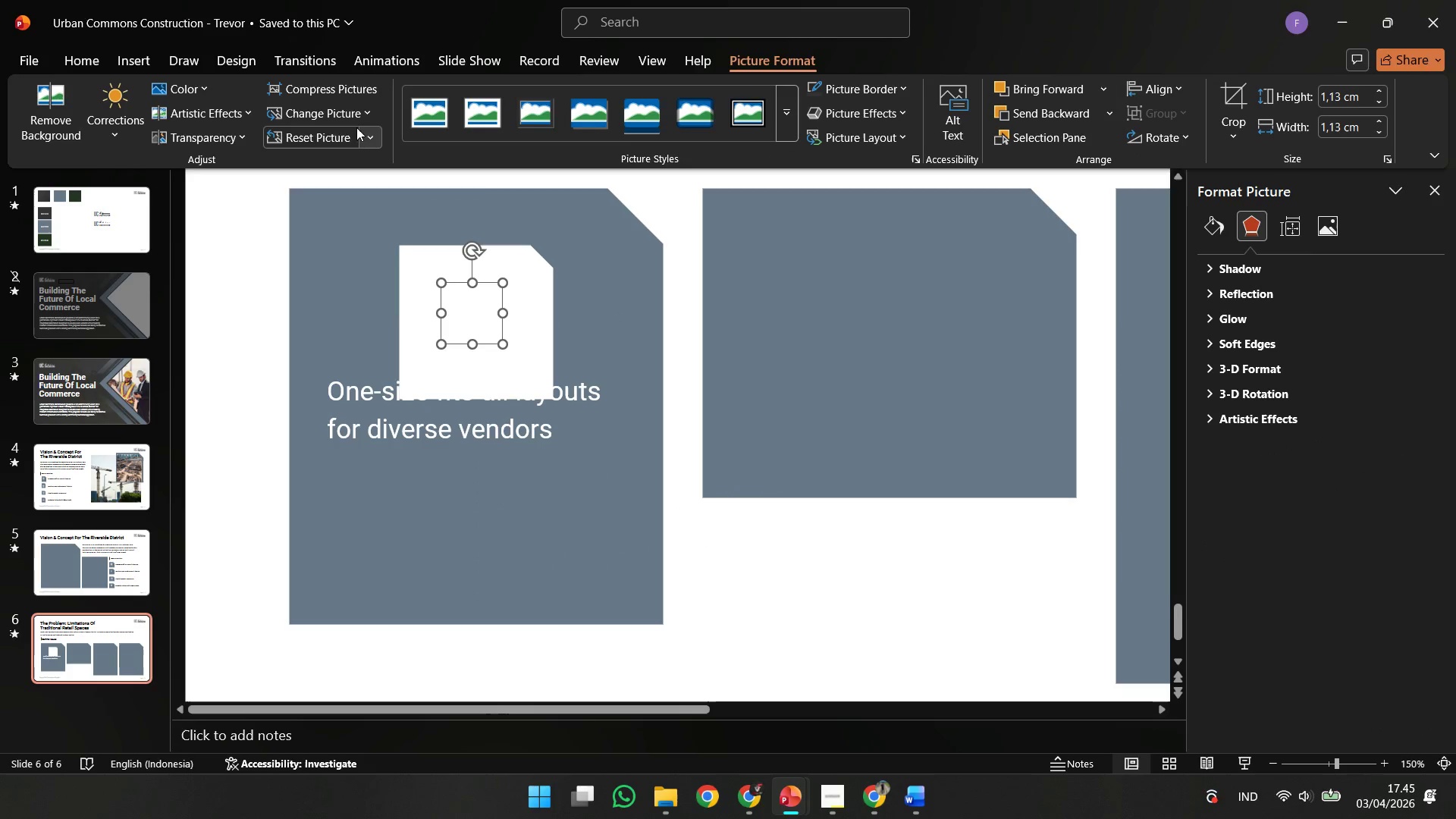 
left_click([318, 141])
 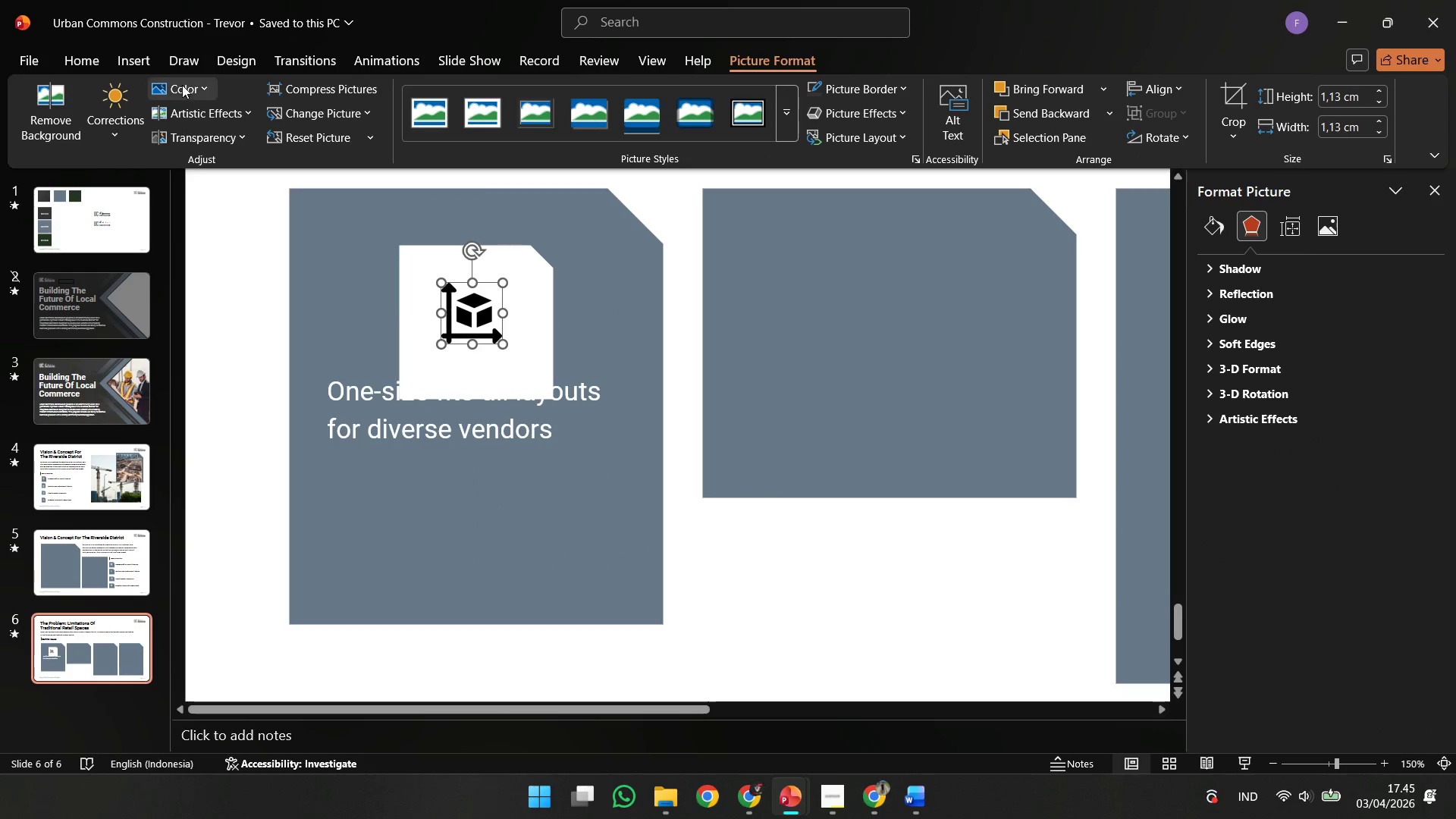 
left_click([203, 93])
 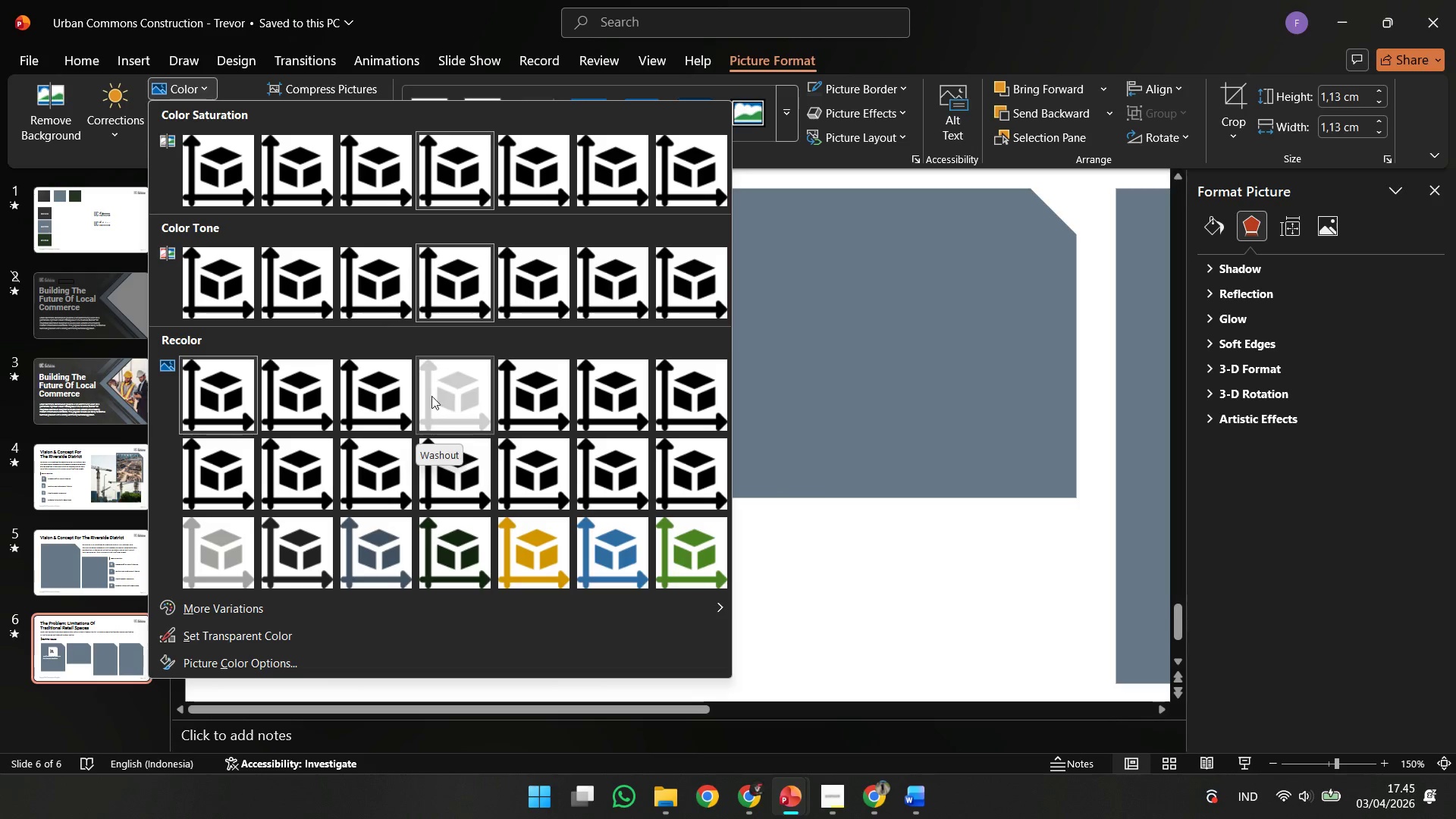 
left_click([252, 382])
 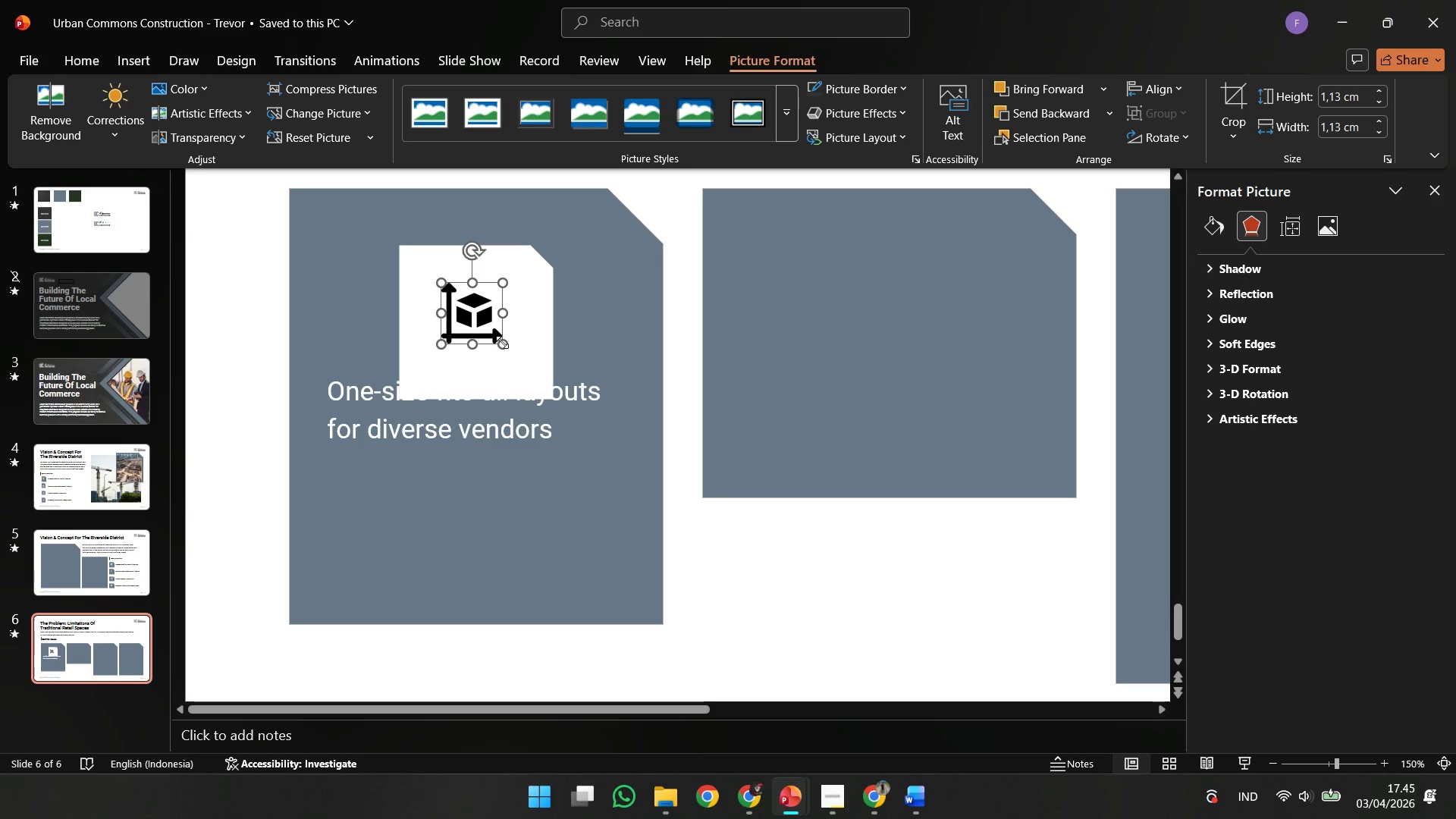 
hold_key(key=ShiftLeft, duration=1.86)
left_click_drag(start_coordinate=[499, 349], to_coordinate=[519, 362])
 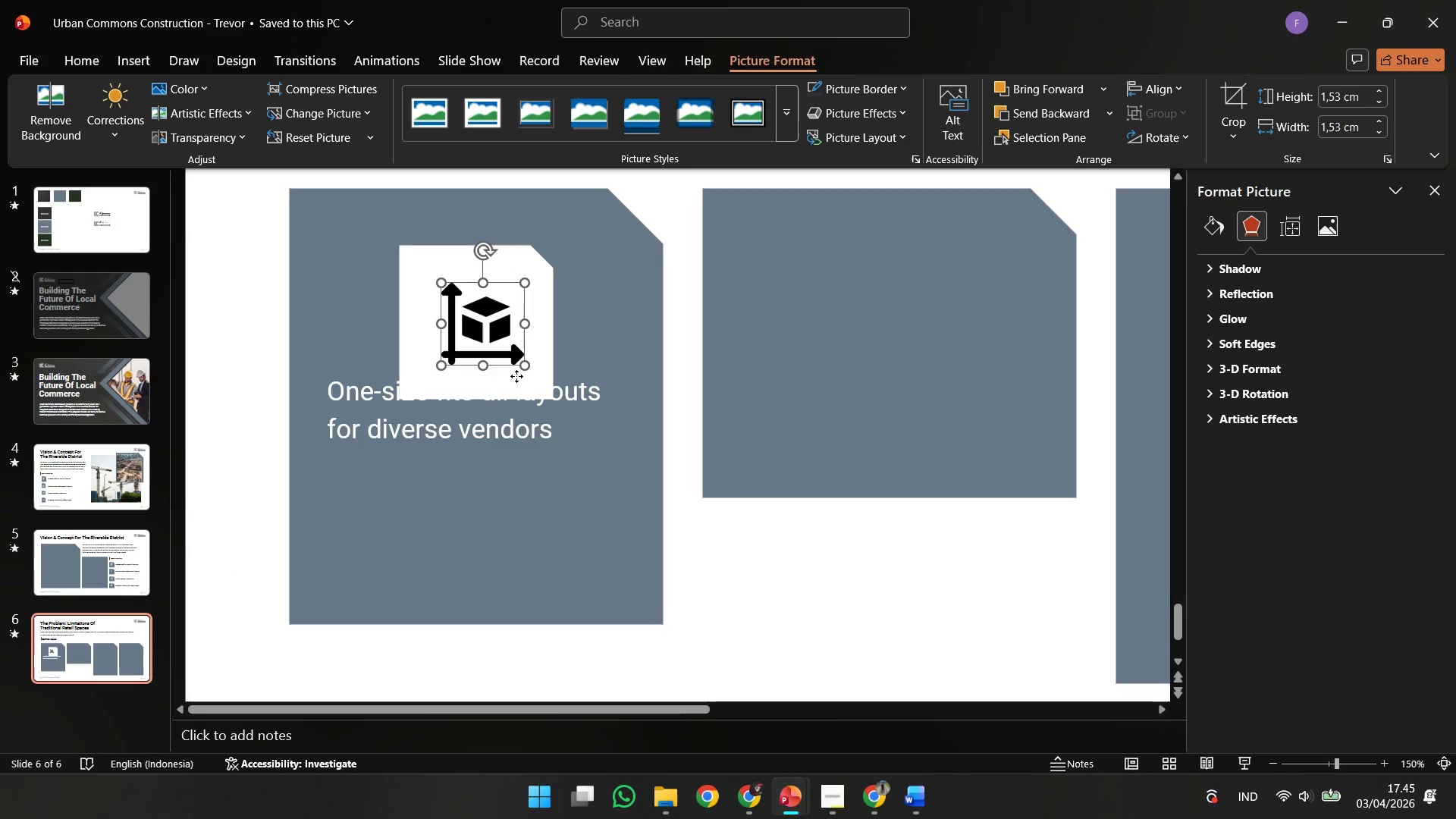 
left_click([516, 376])
 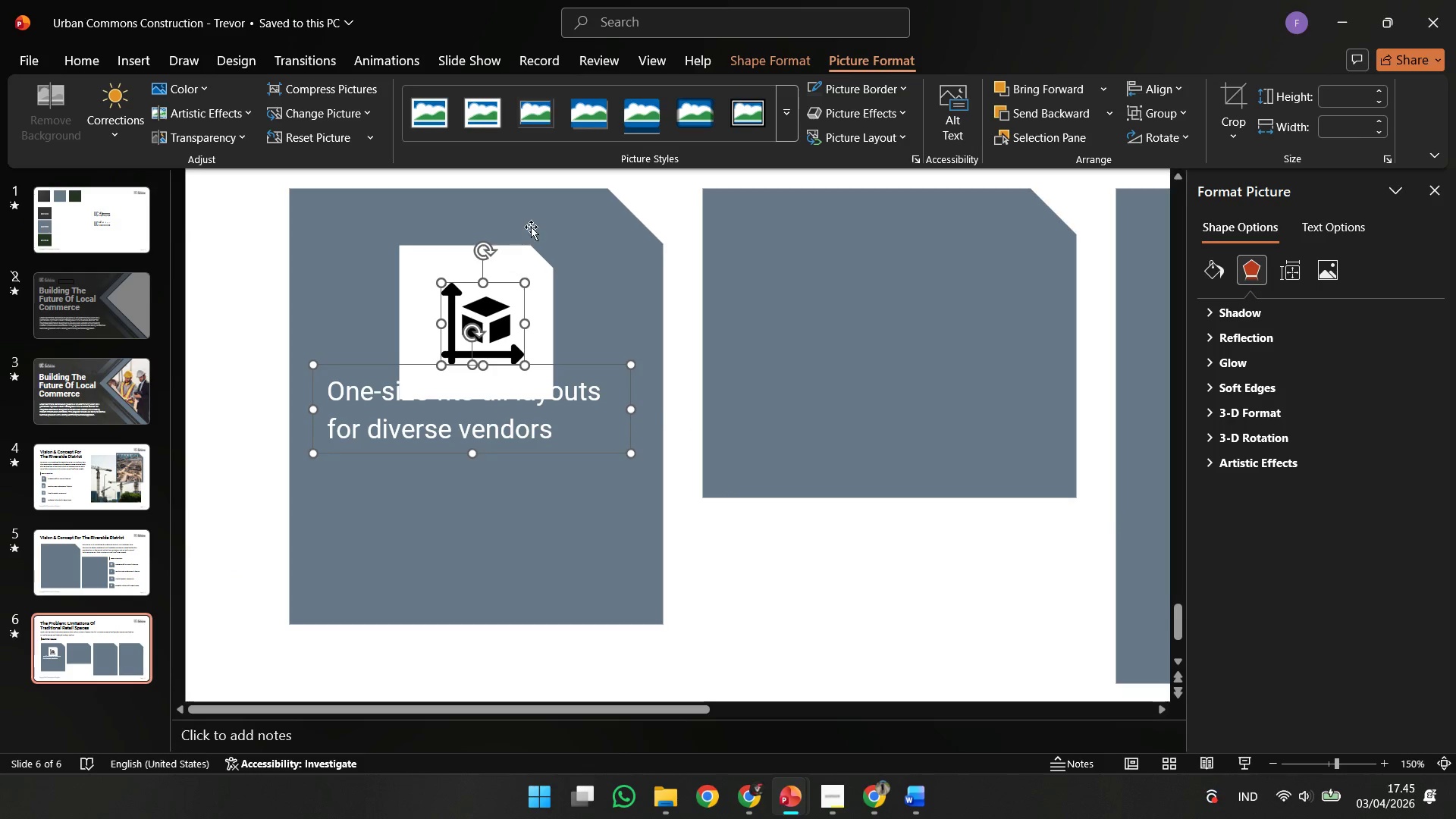 
double_click([504, 278])
 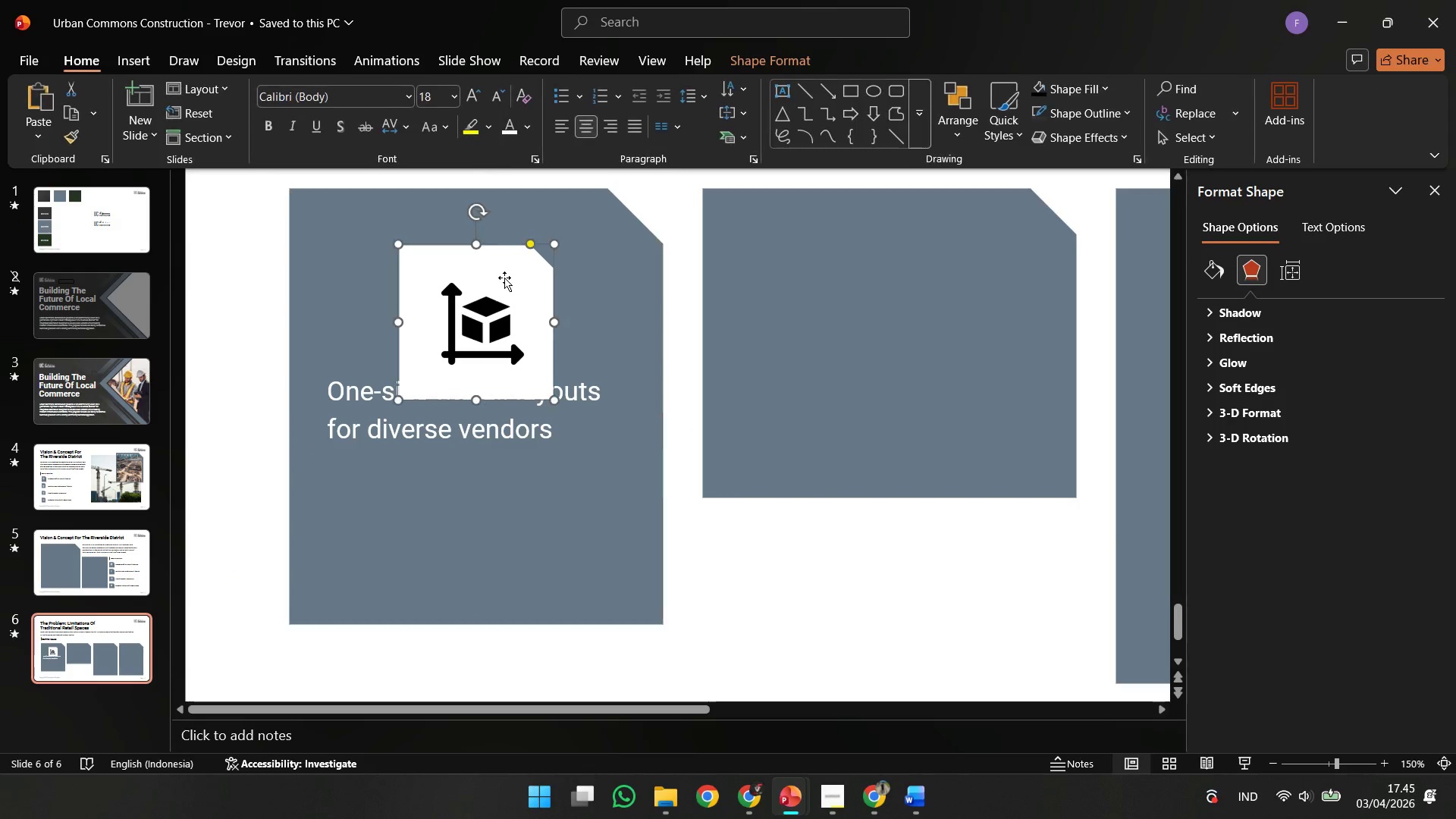 
hold_key(key=ShiftLeft, duration=0.41)
triple_click([497, 326])
 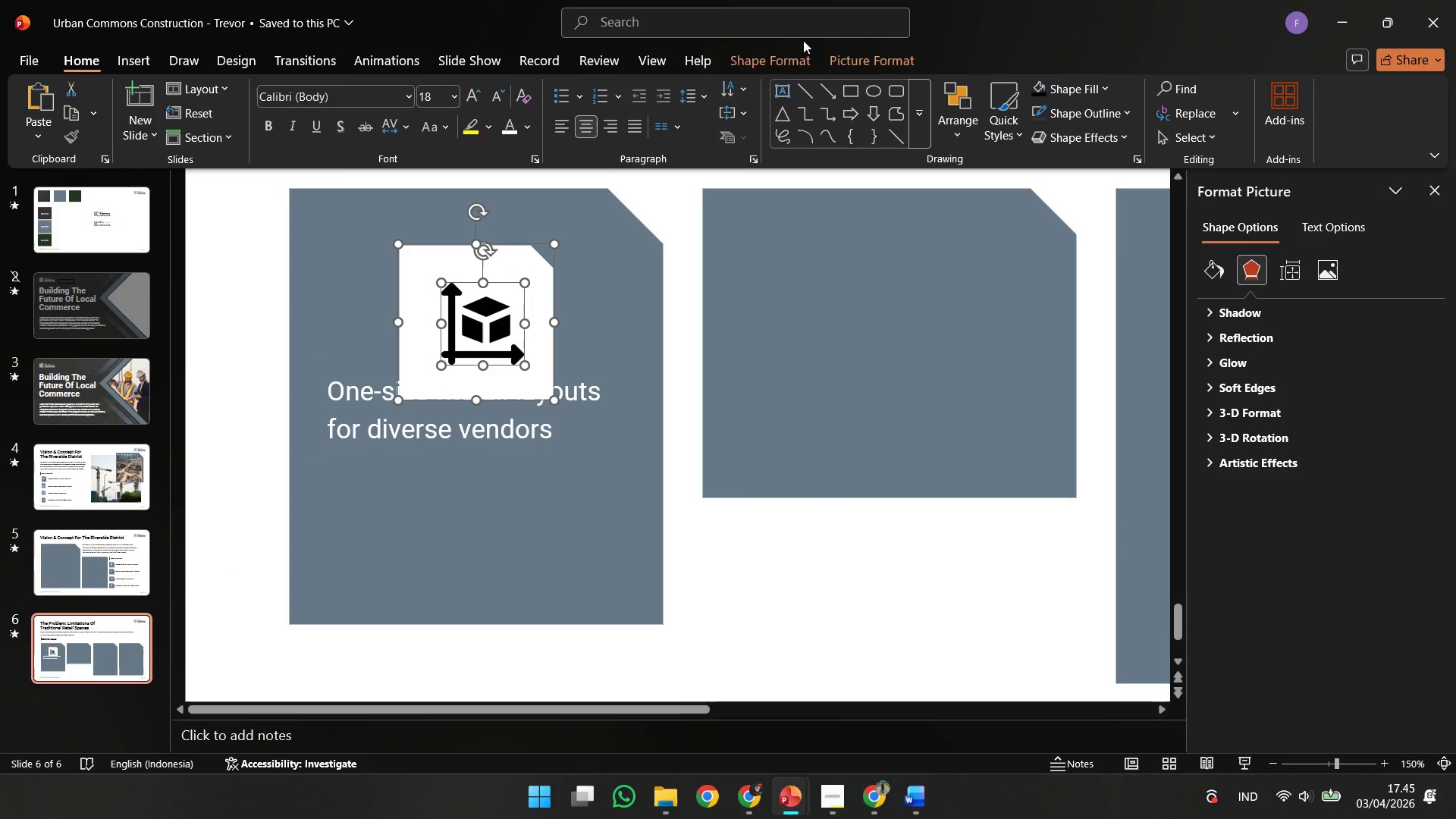 
left_click([884, 54])
 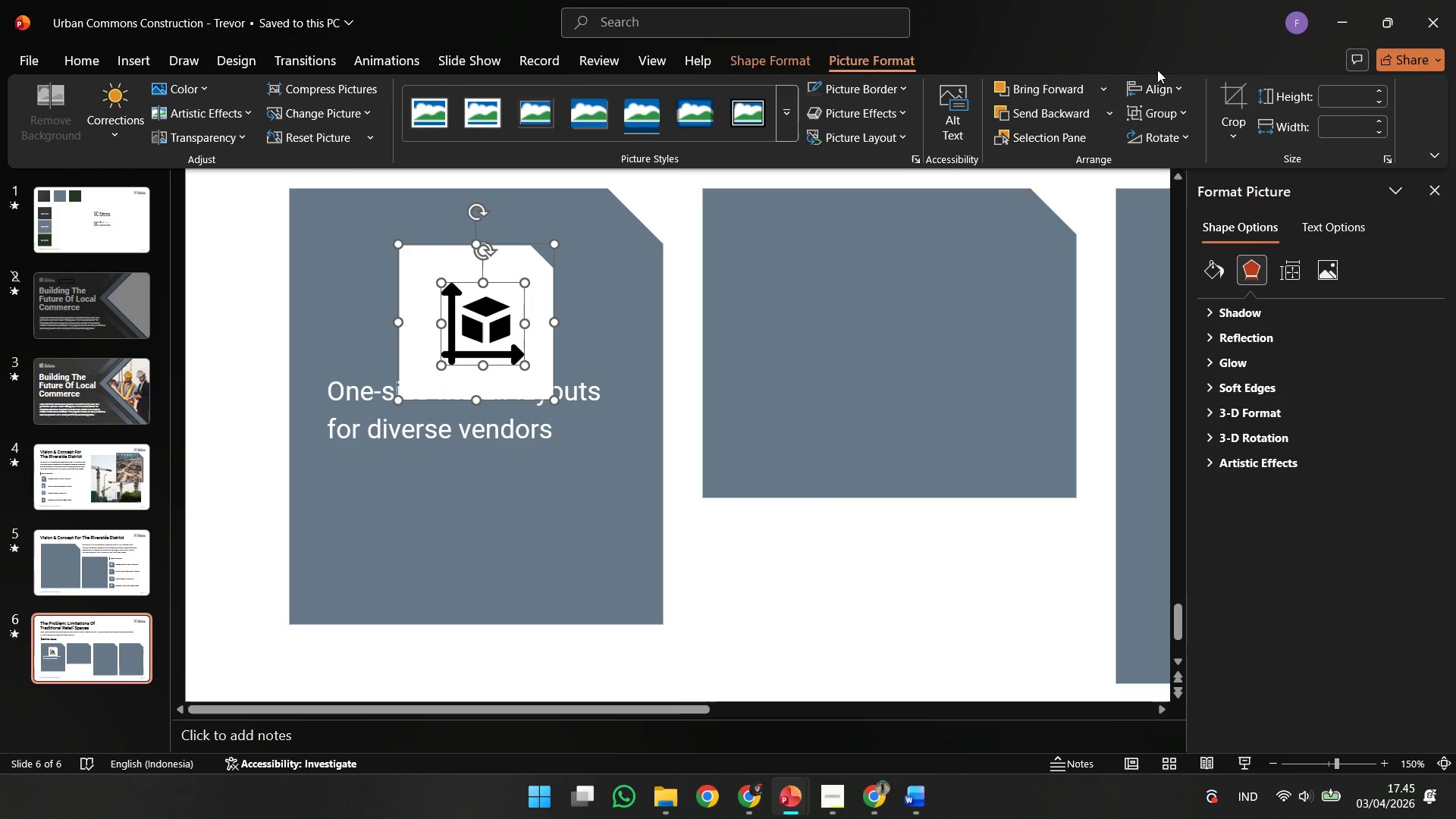 
double_click([1157, 85])
 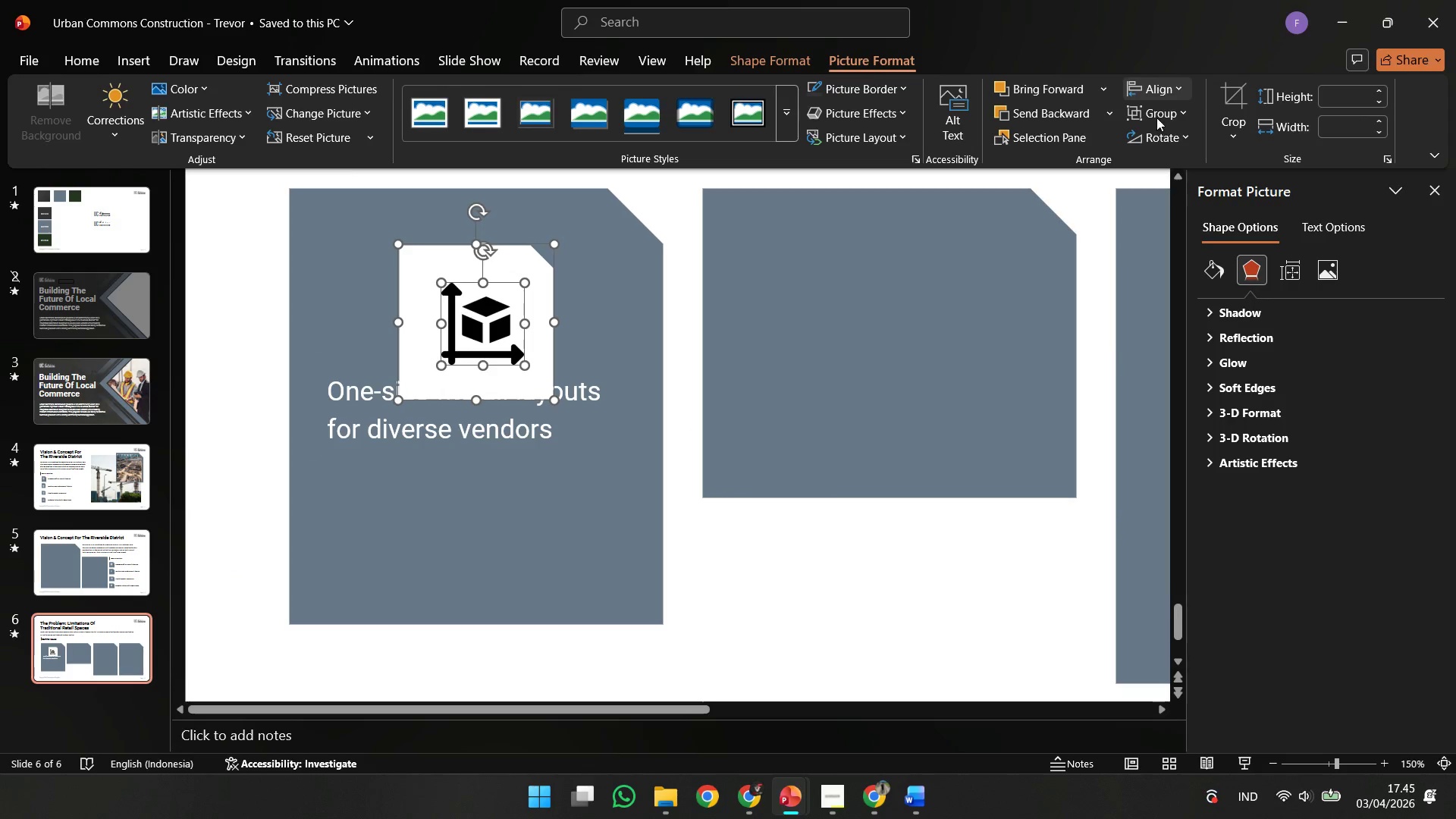 
double_click([1149, 99])
 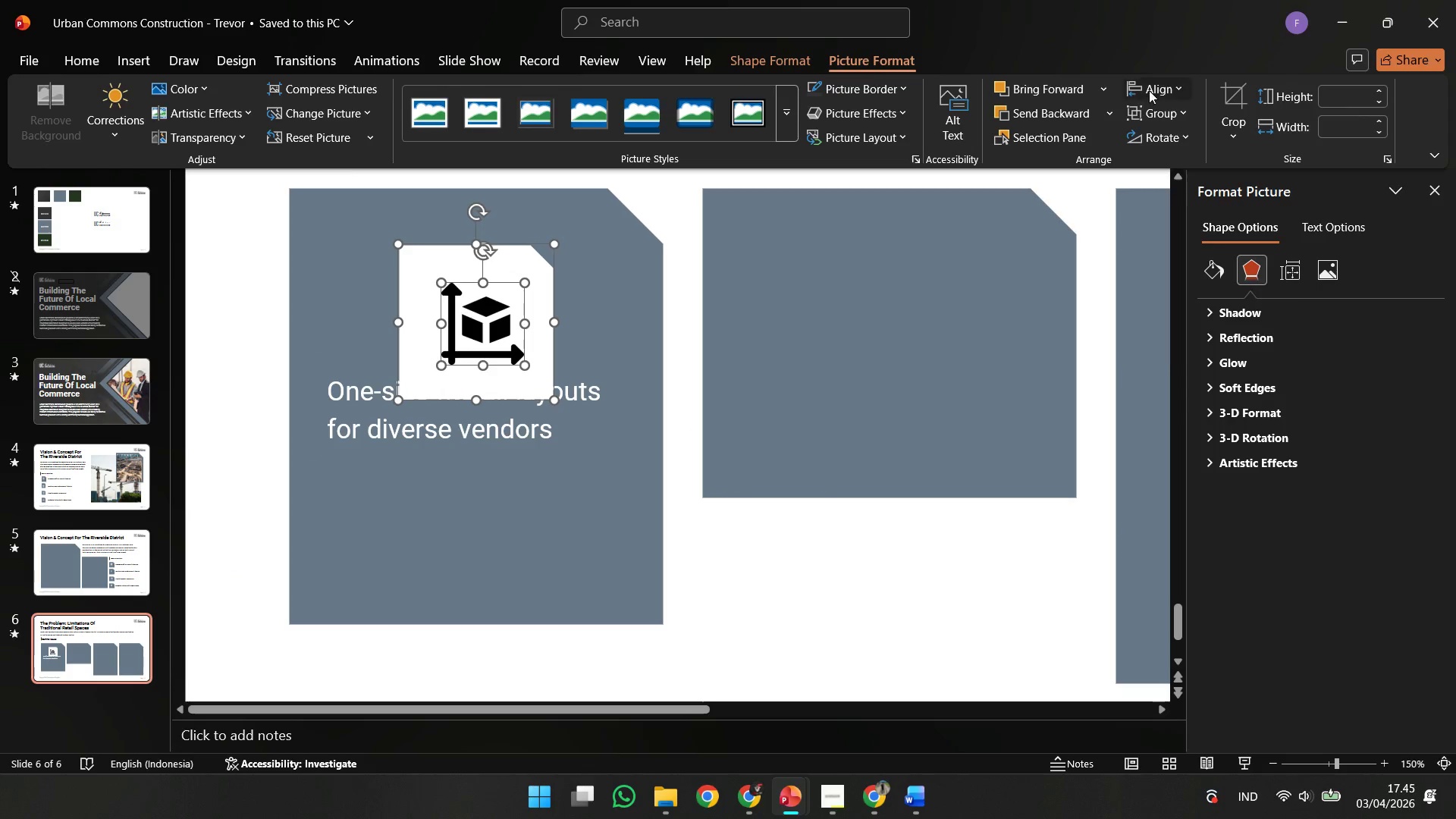 
triple_click([1149, 90])
 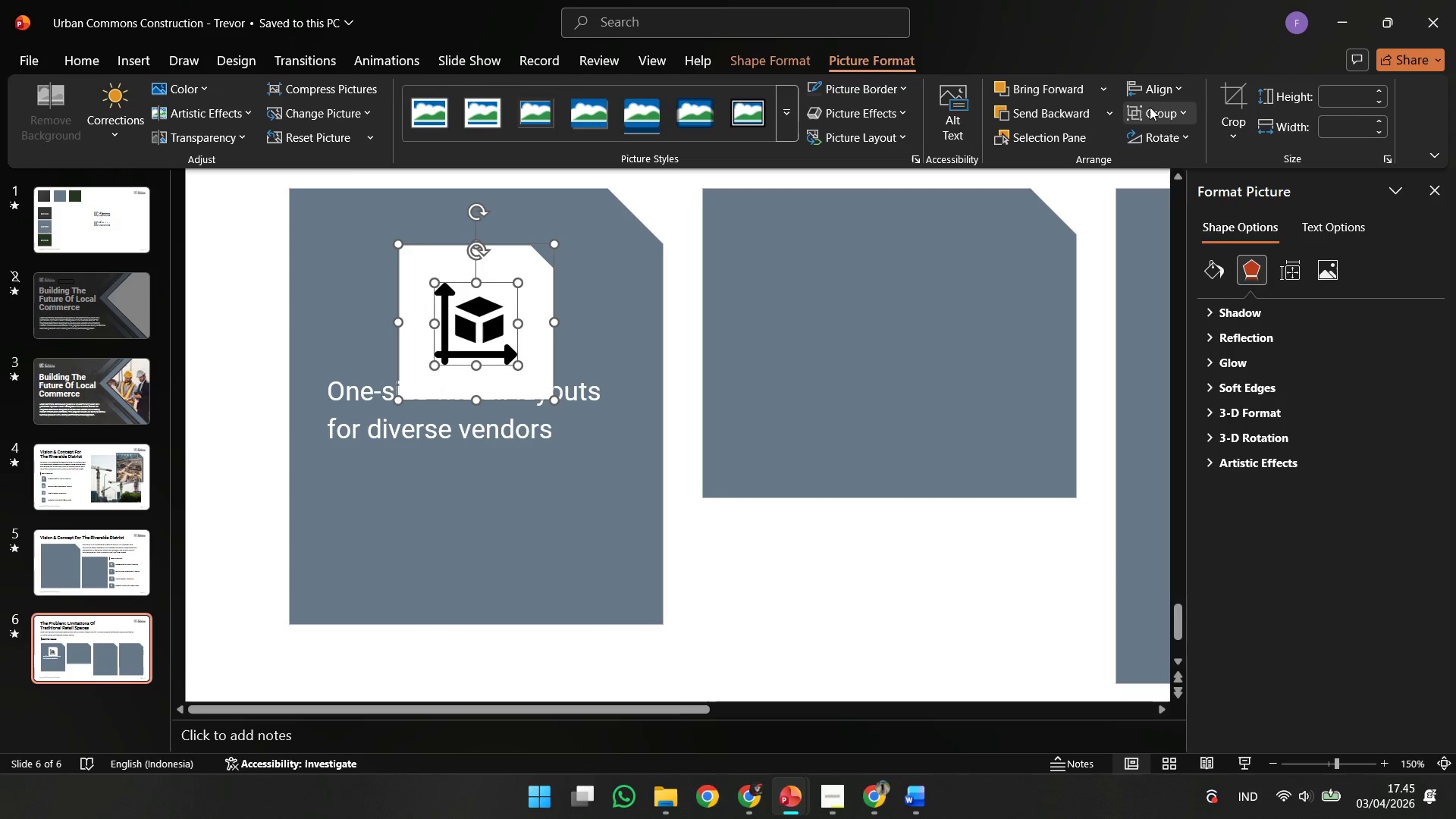 
left_click([1150, 88])
 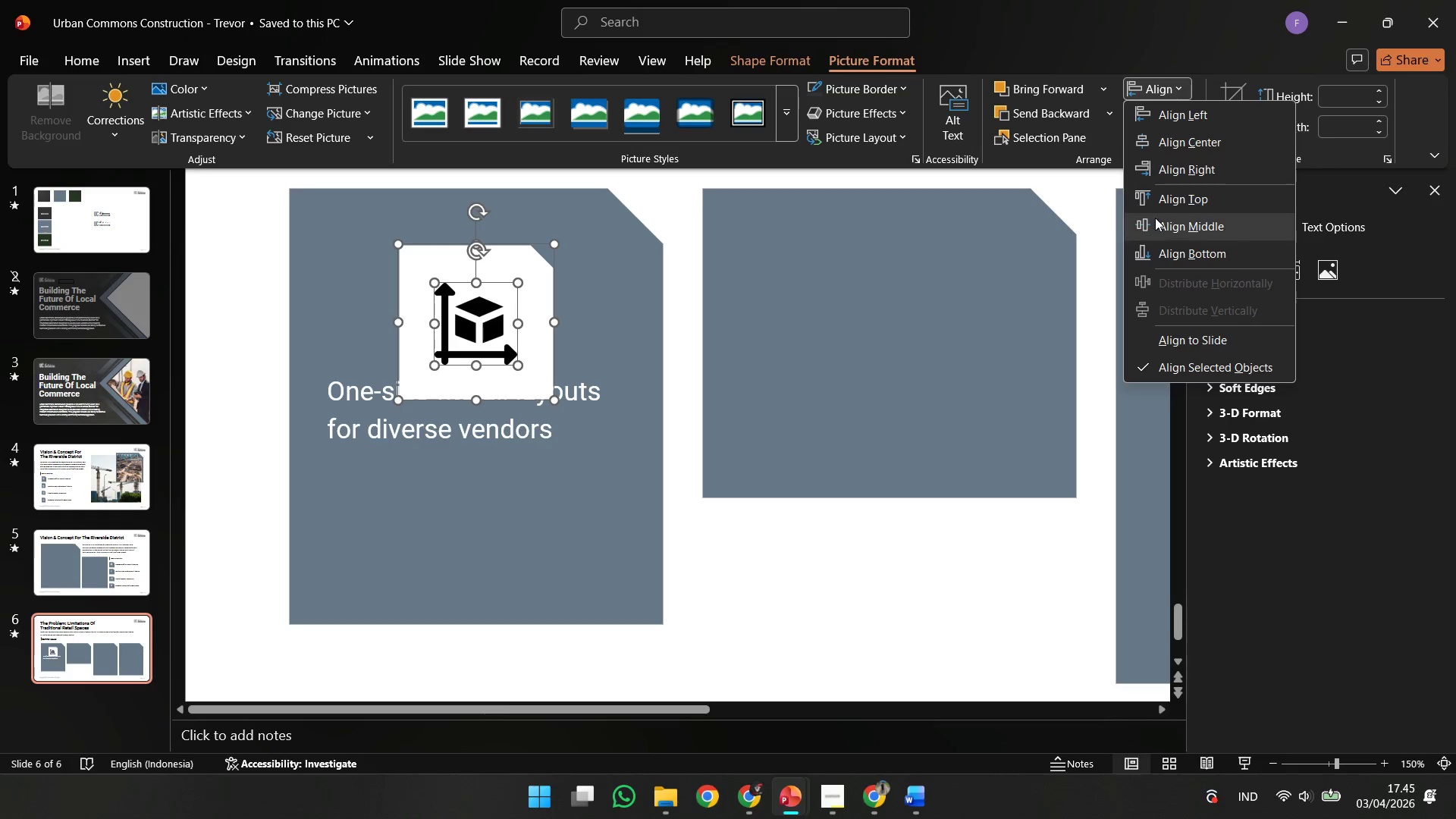 
left_click([1155, 218])
 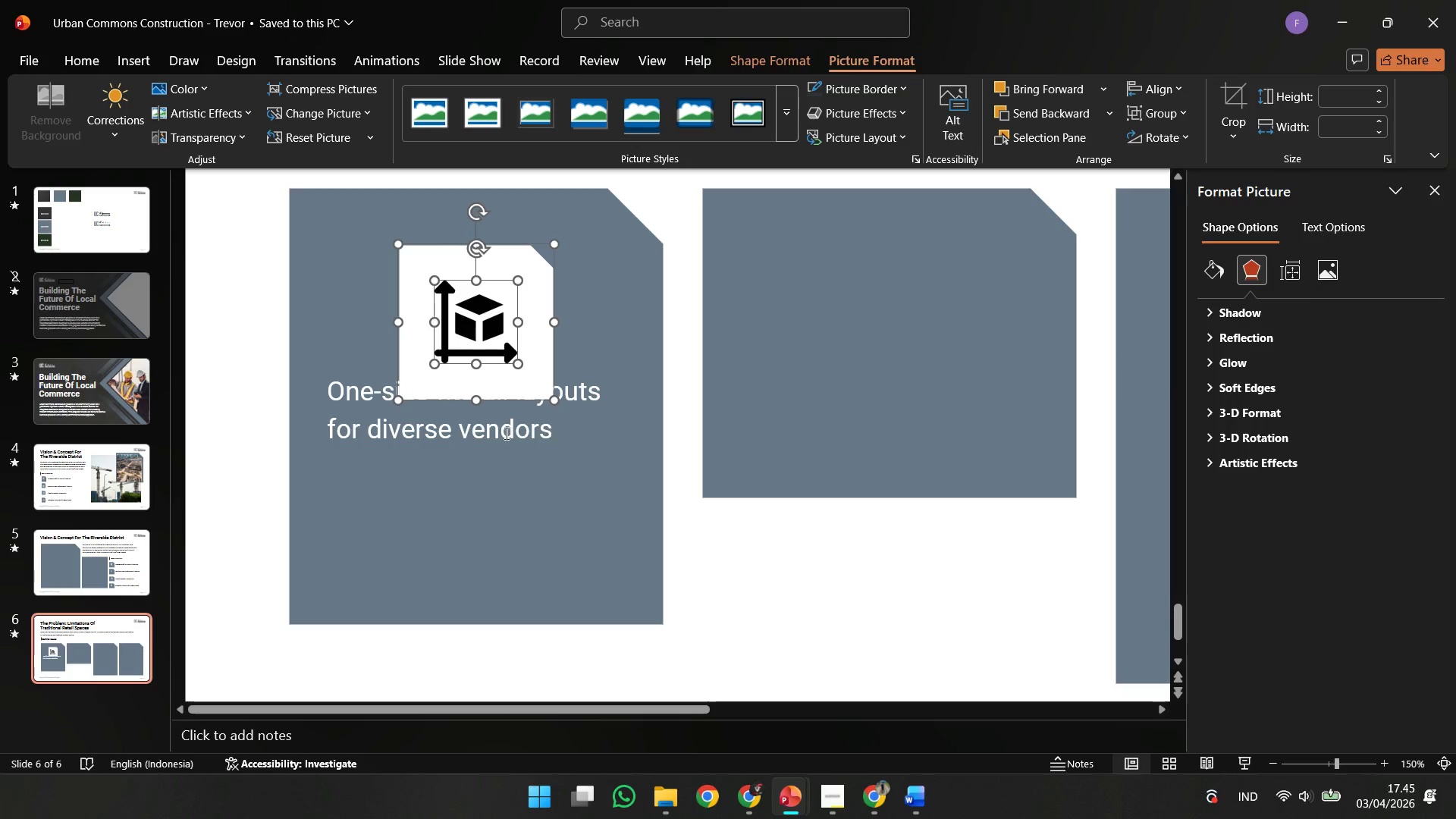 
left_click([507, 420])
 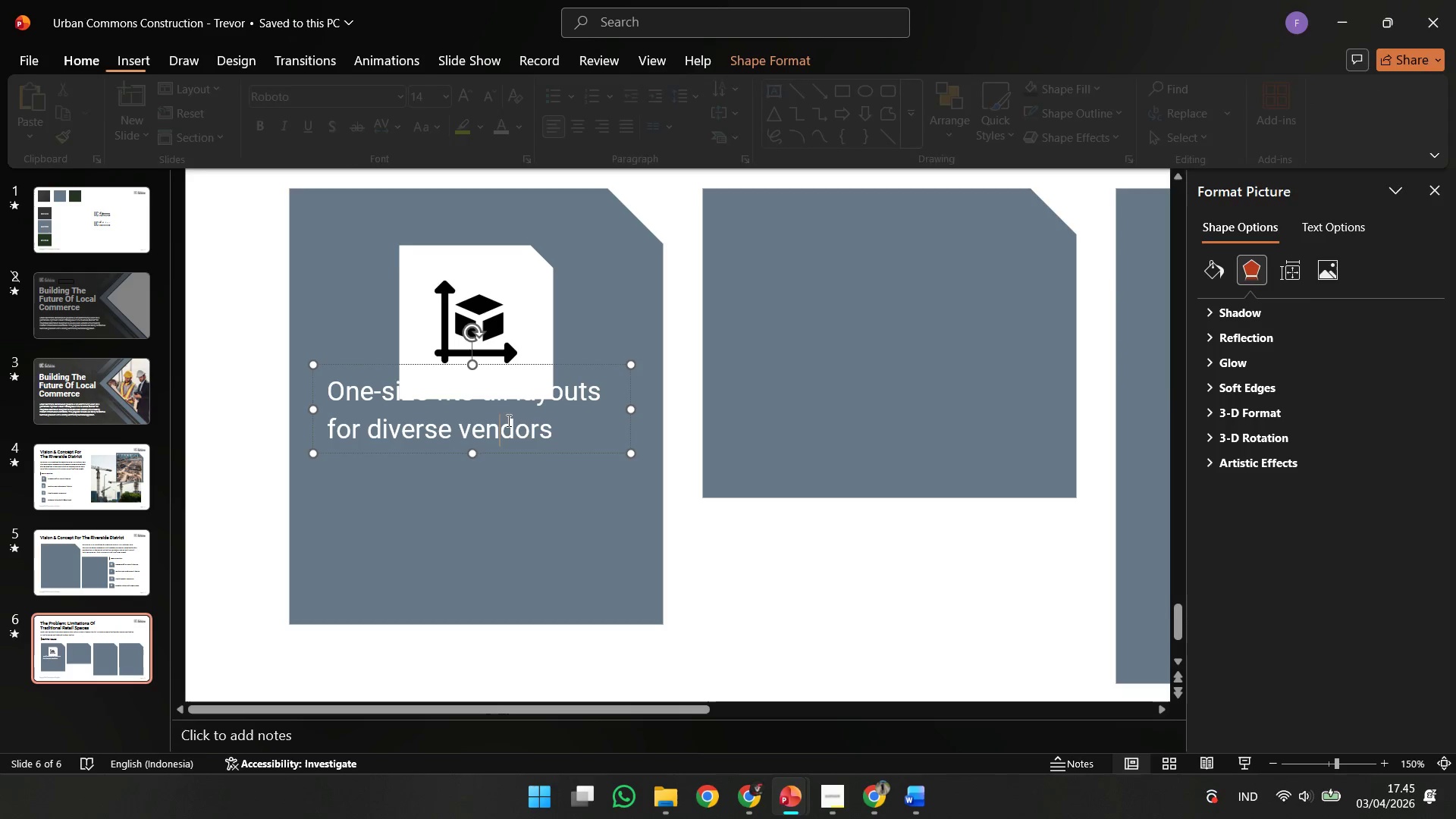 
key(Control+A)
 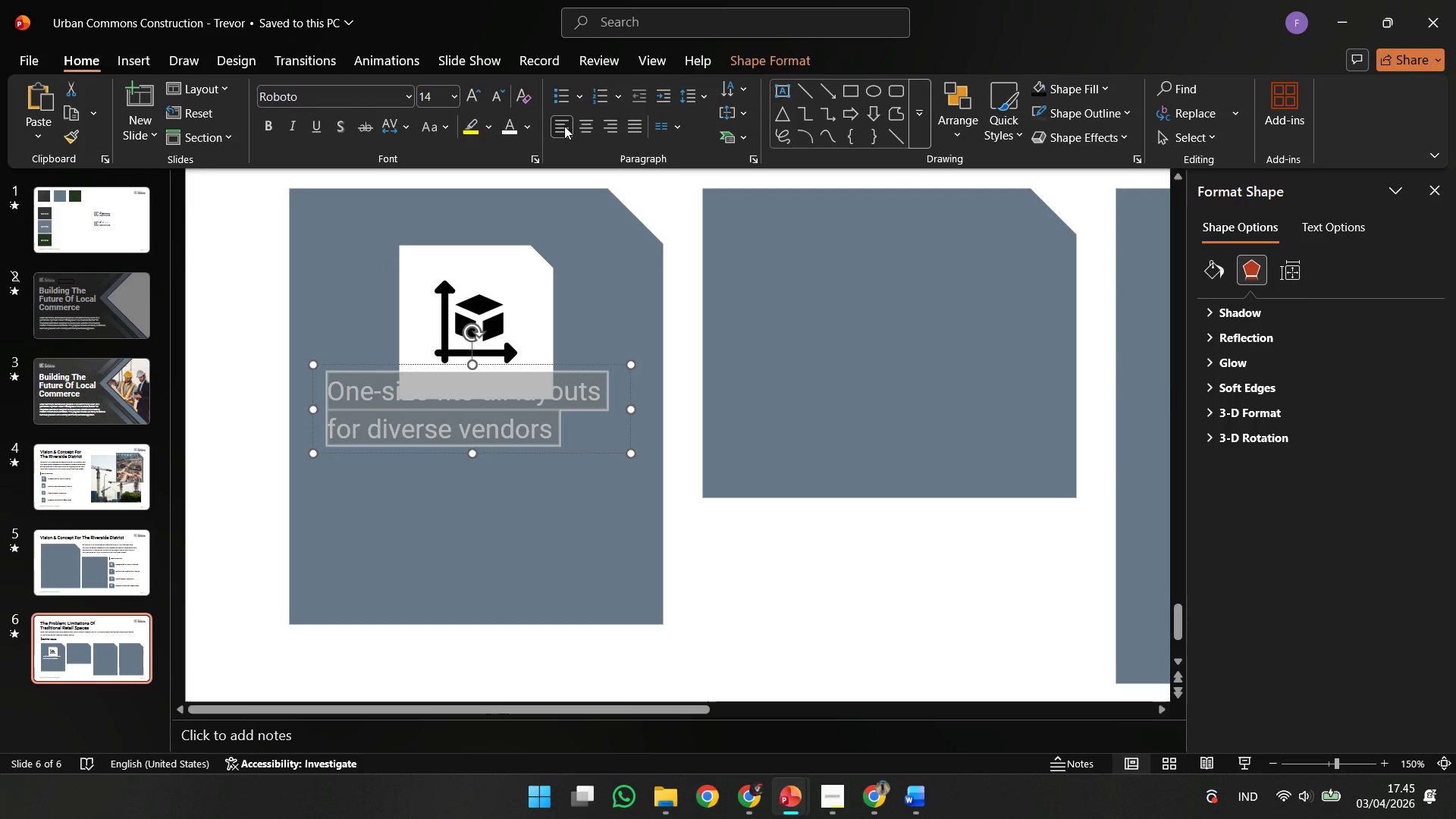 
double_click([575, 125])
 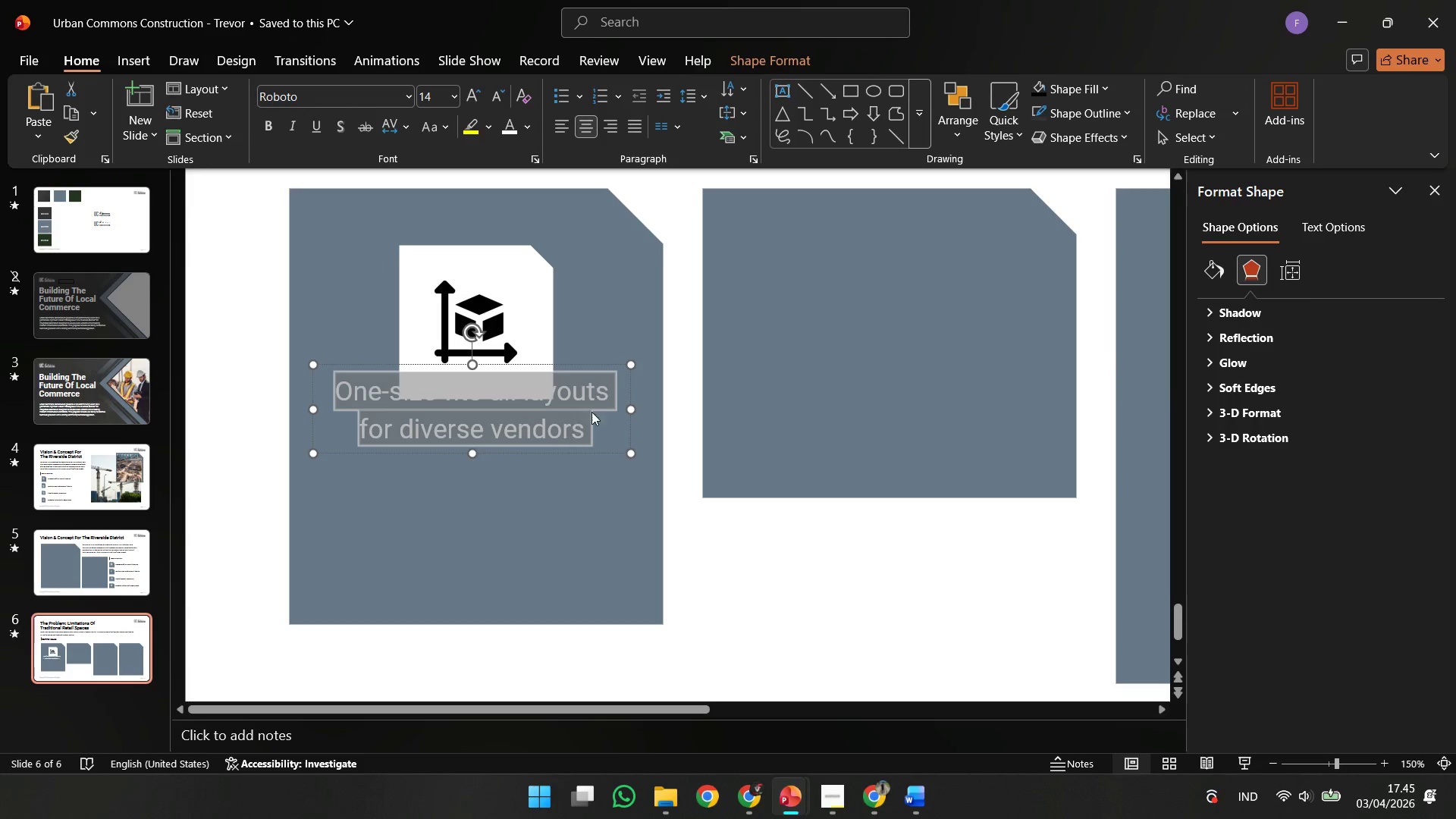 
hold_key(key=ControlLeft, duration=0.84)
left_click_drag(start_coordinate=[626, 407], to_coordinate=[608, 407])
 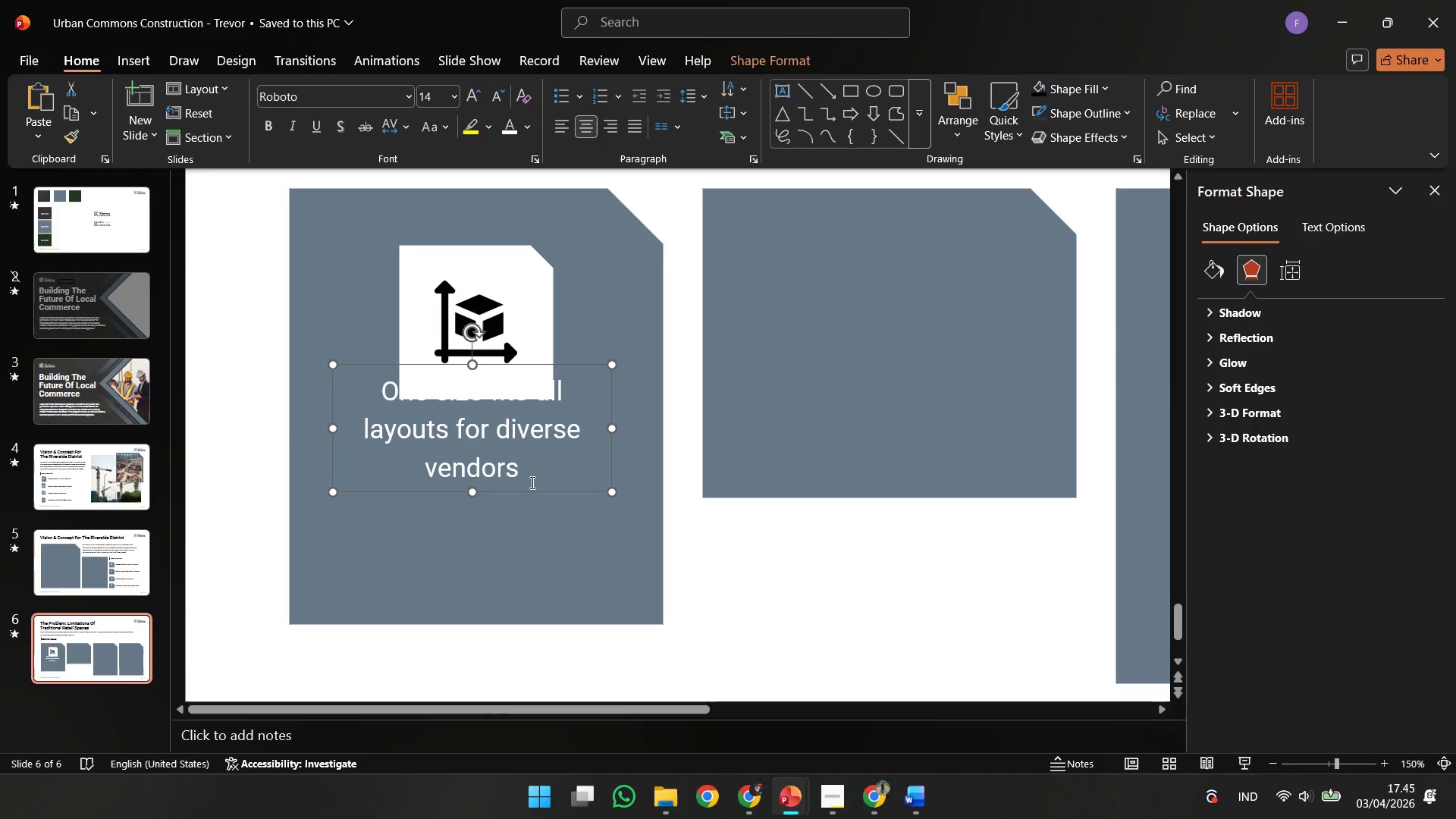 
hold_key(key=ShiftLeft, duration=0.52)
 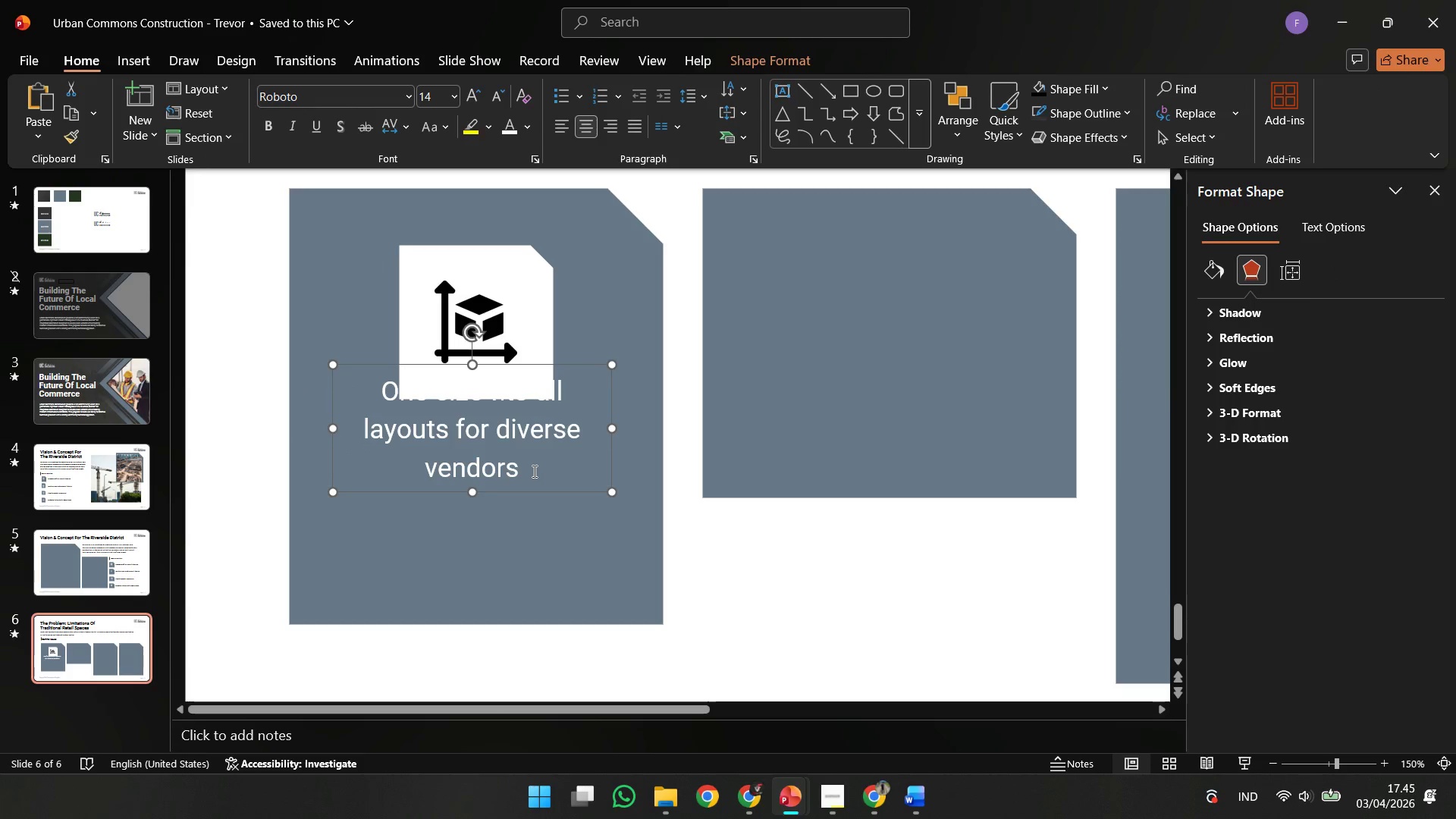 
hold_key(key=ShiftLeft, duration=2.06)
left_click_drag(start_coordinate=[531, 488], to_coordinate=[526, 573])
 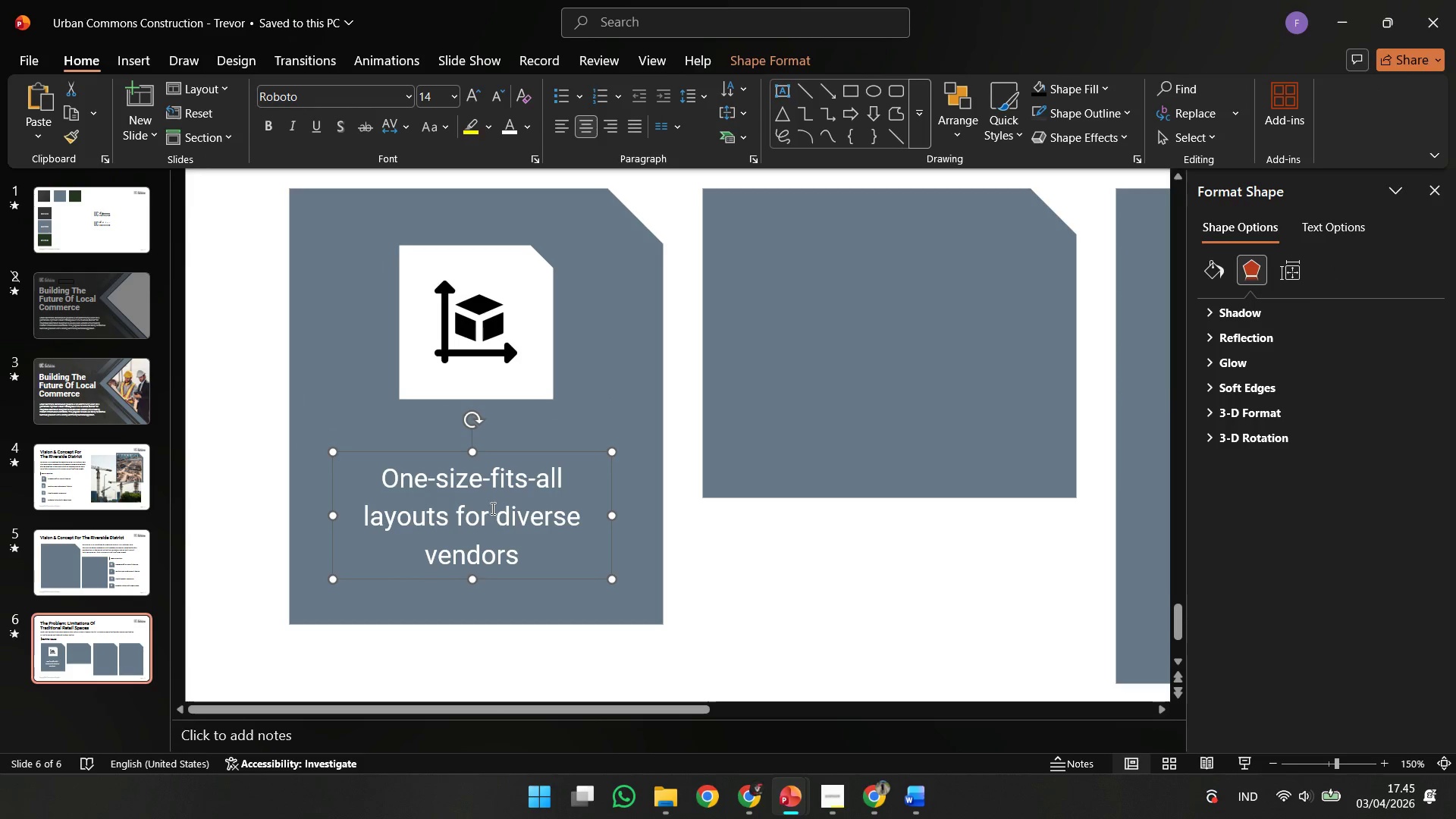 
left_click([493, 510])
 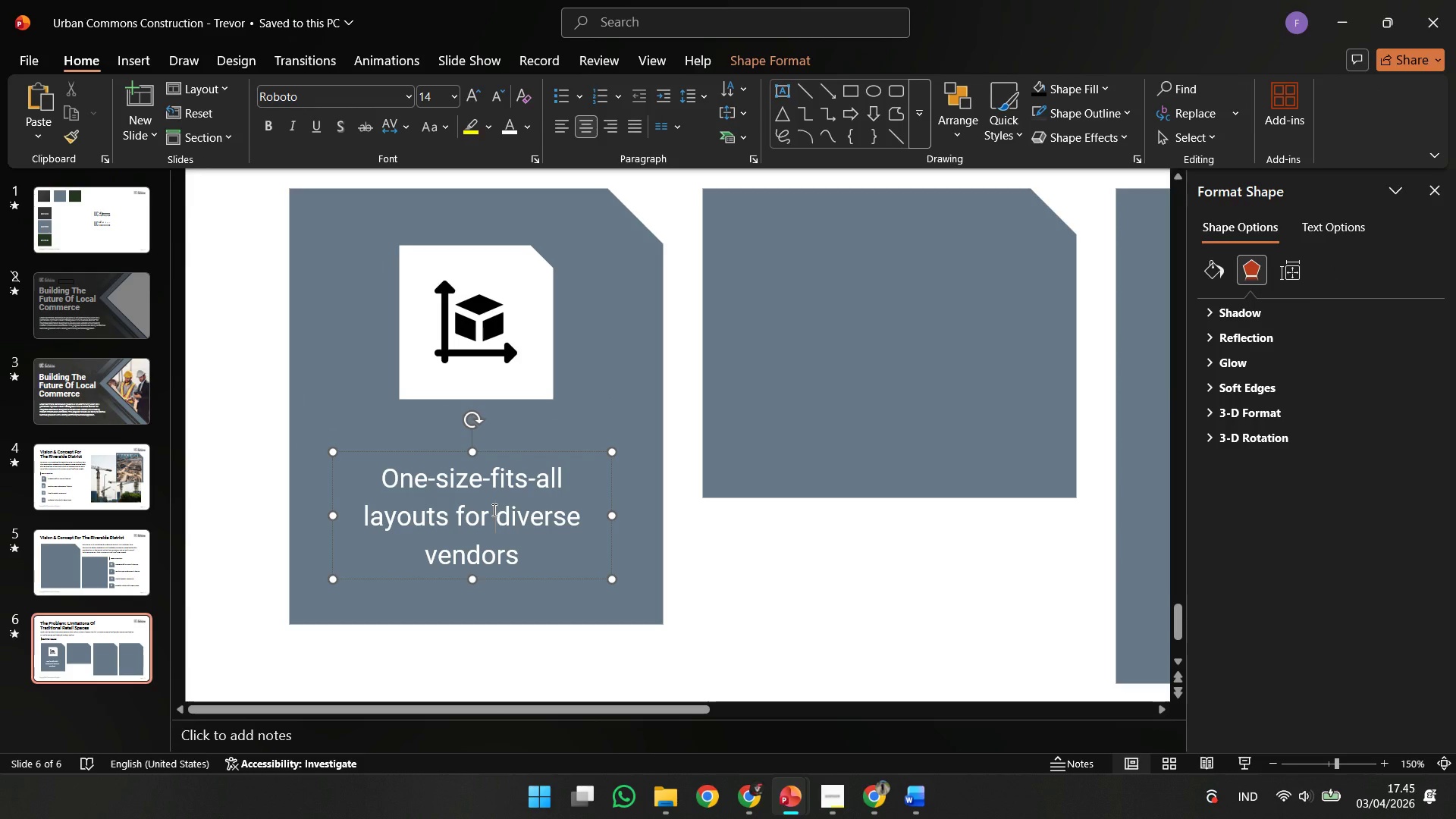 
key(Shift+Enter)
 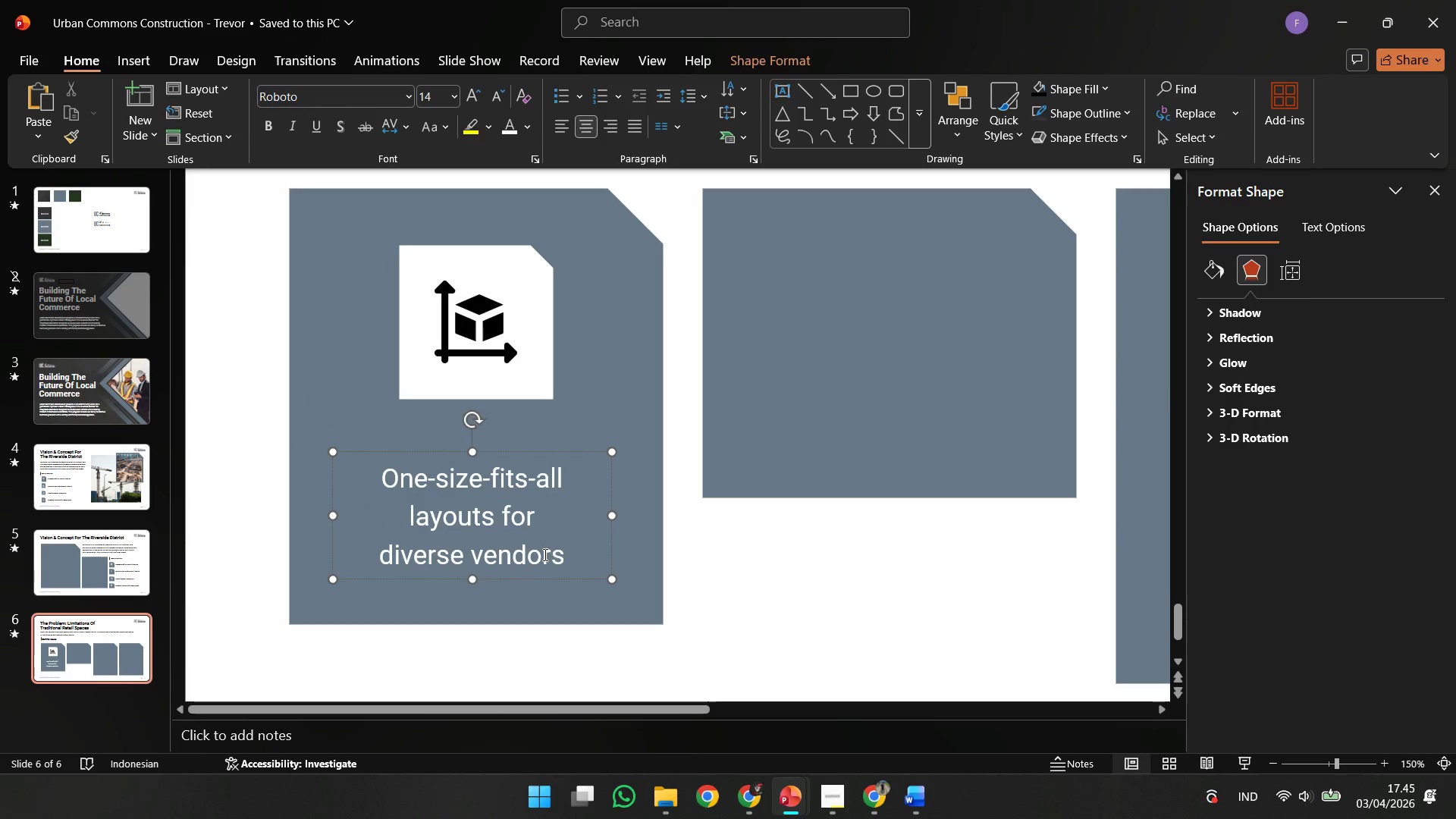 
hold_key(key=ControlLeft, duration=0.36)
 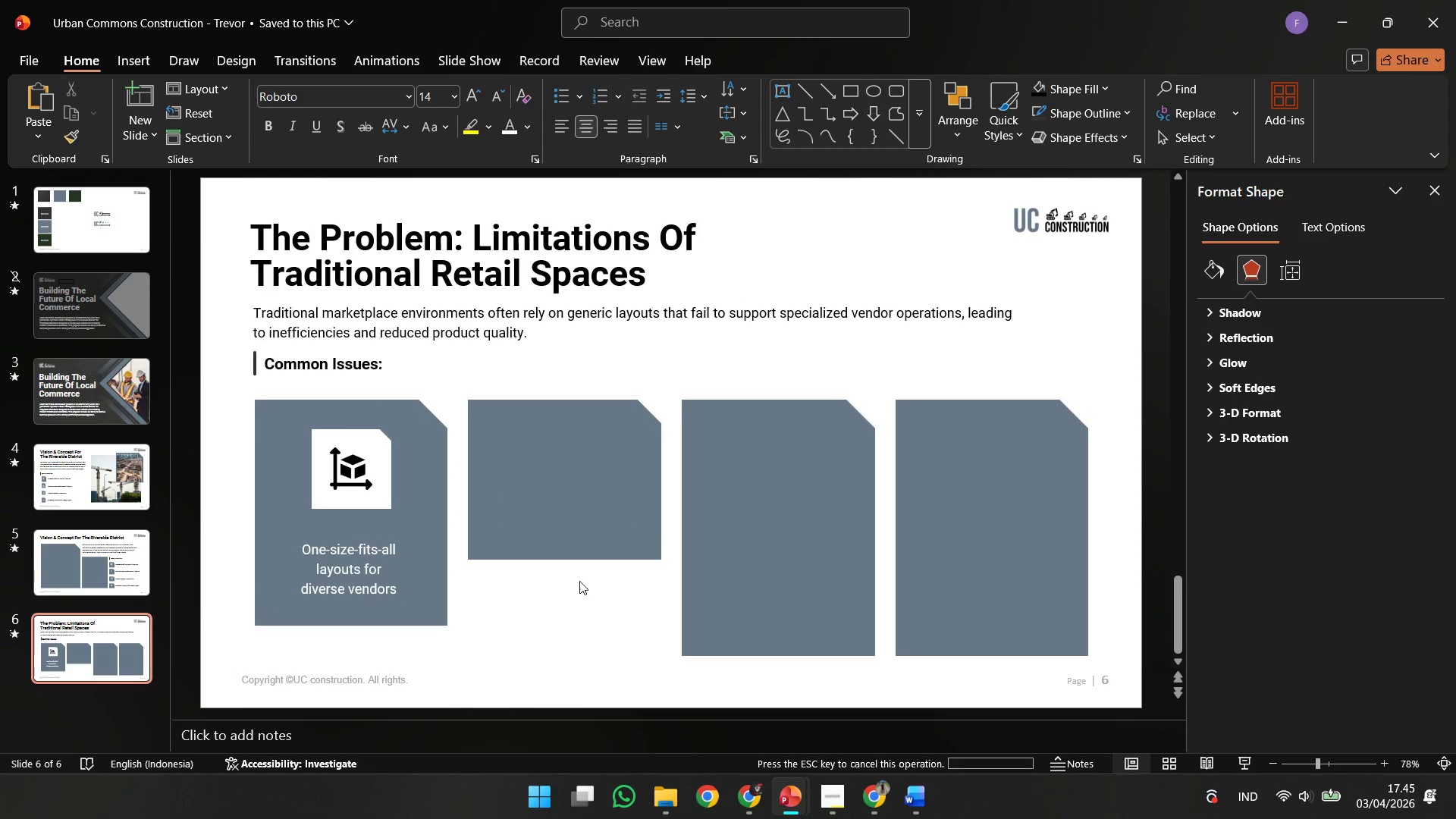 
left_click([579, 581])
 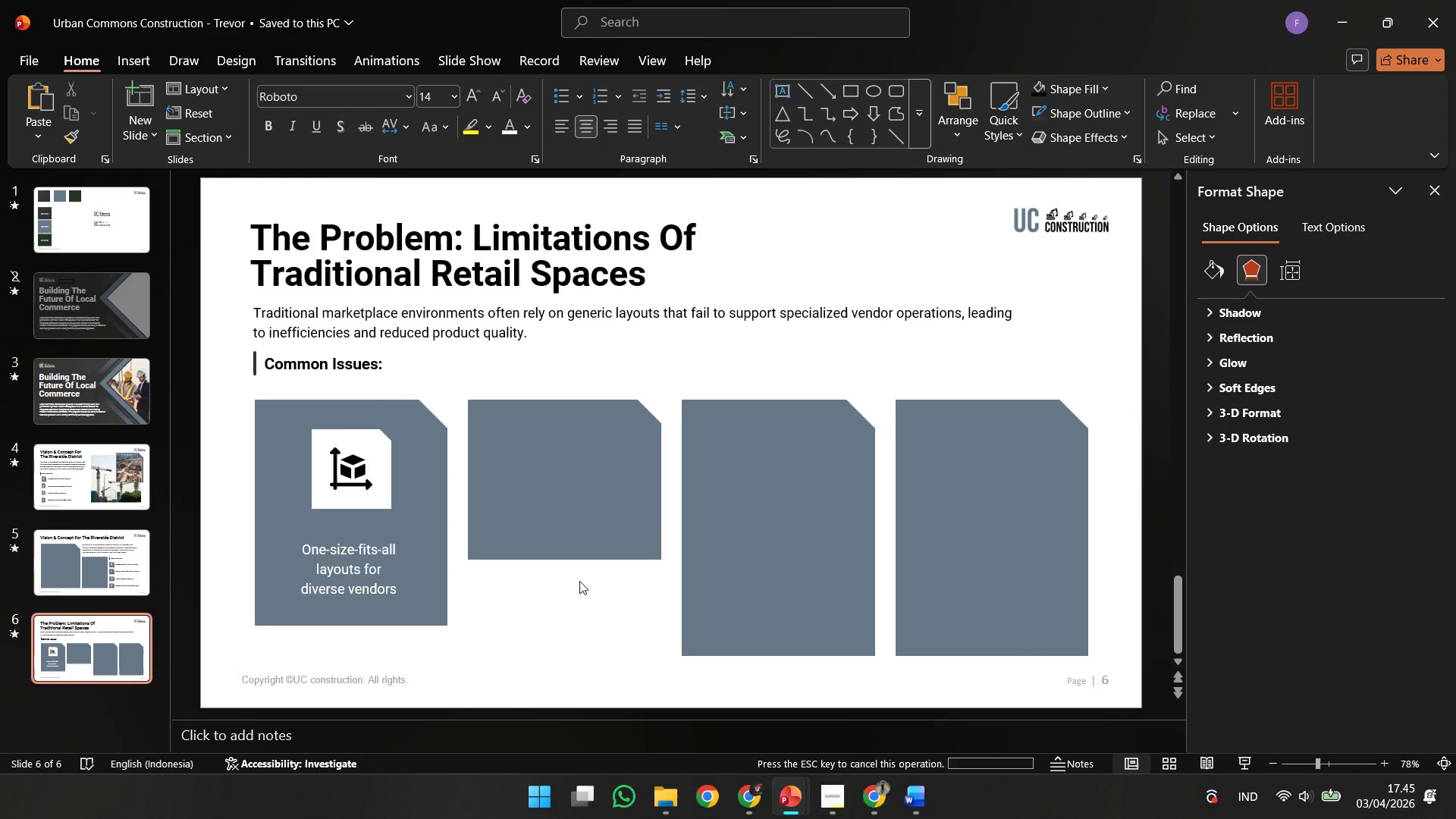 
key(Control+ControlLeft)
 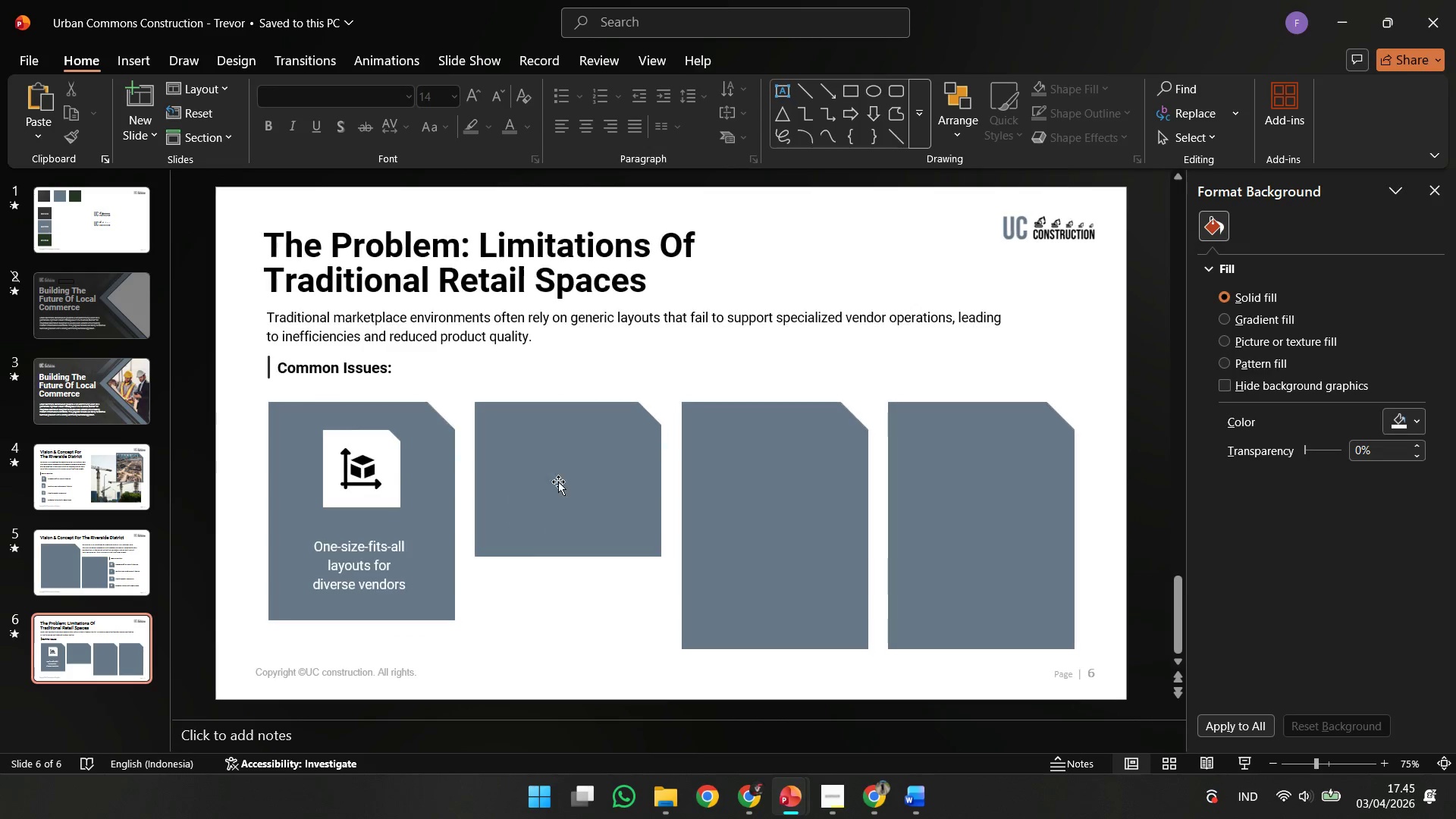 
left_click([549, 475])
 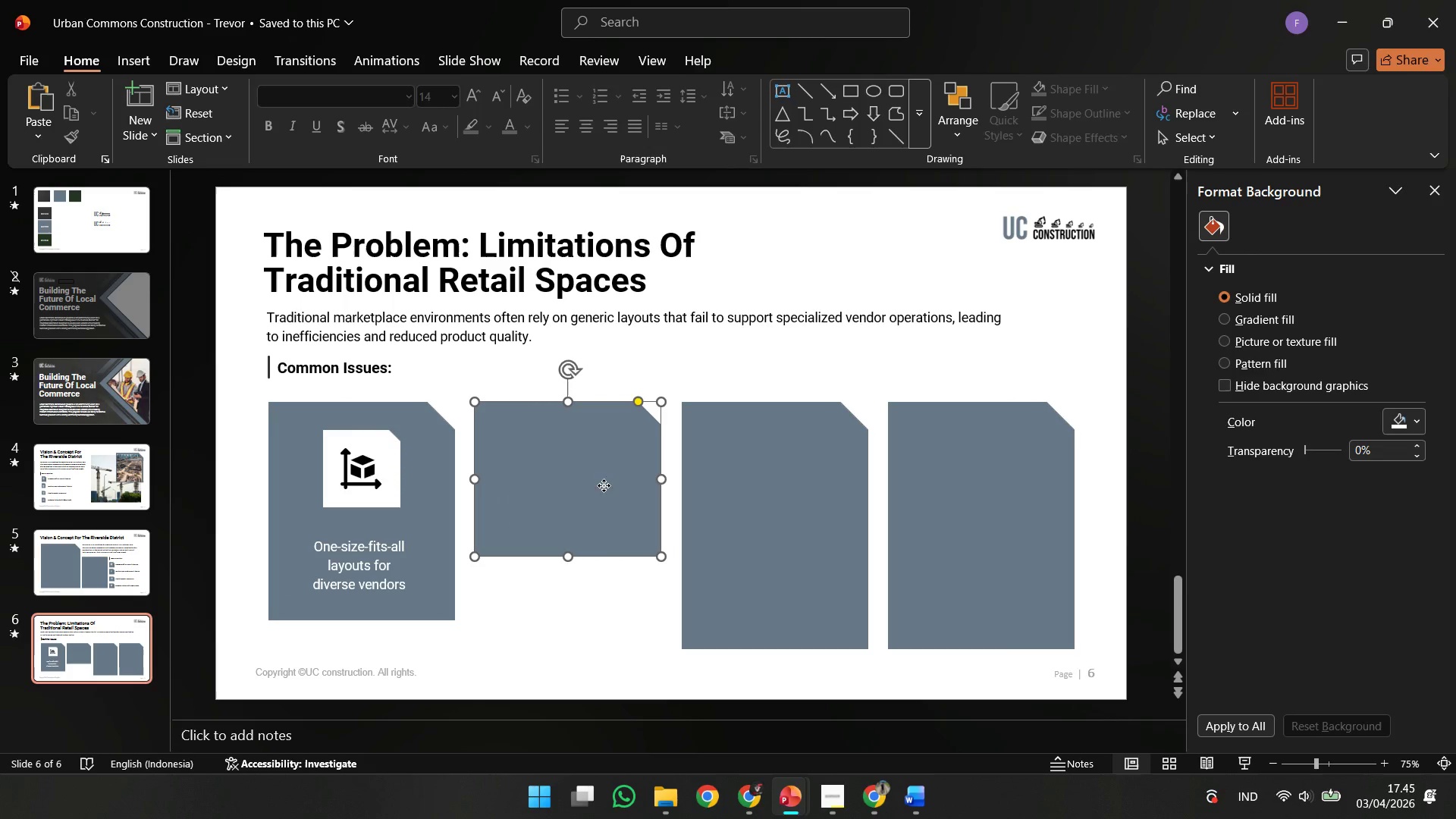 
hold_key(key=ShiftLeft, duration=0.97)
double_click([753, 517])
 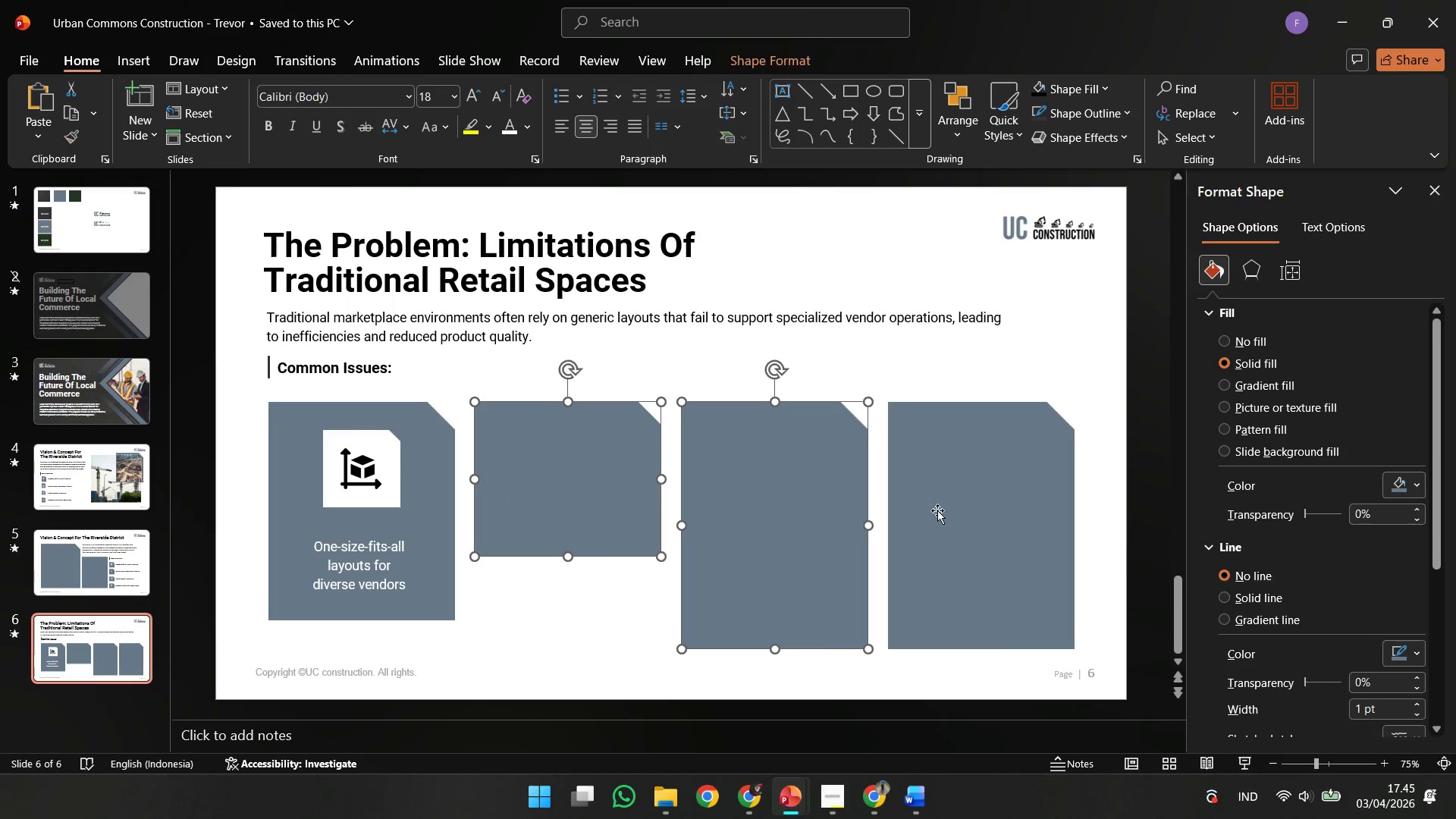 
left_click([953, 512])
 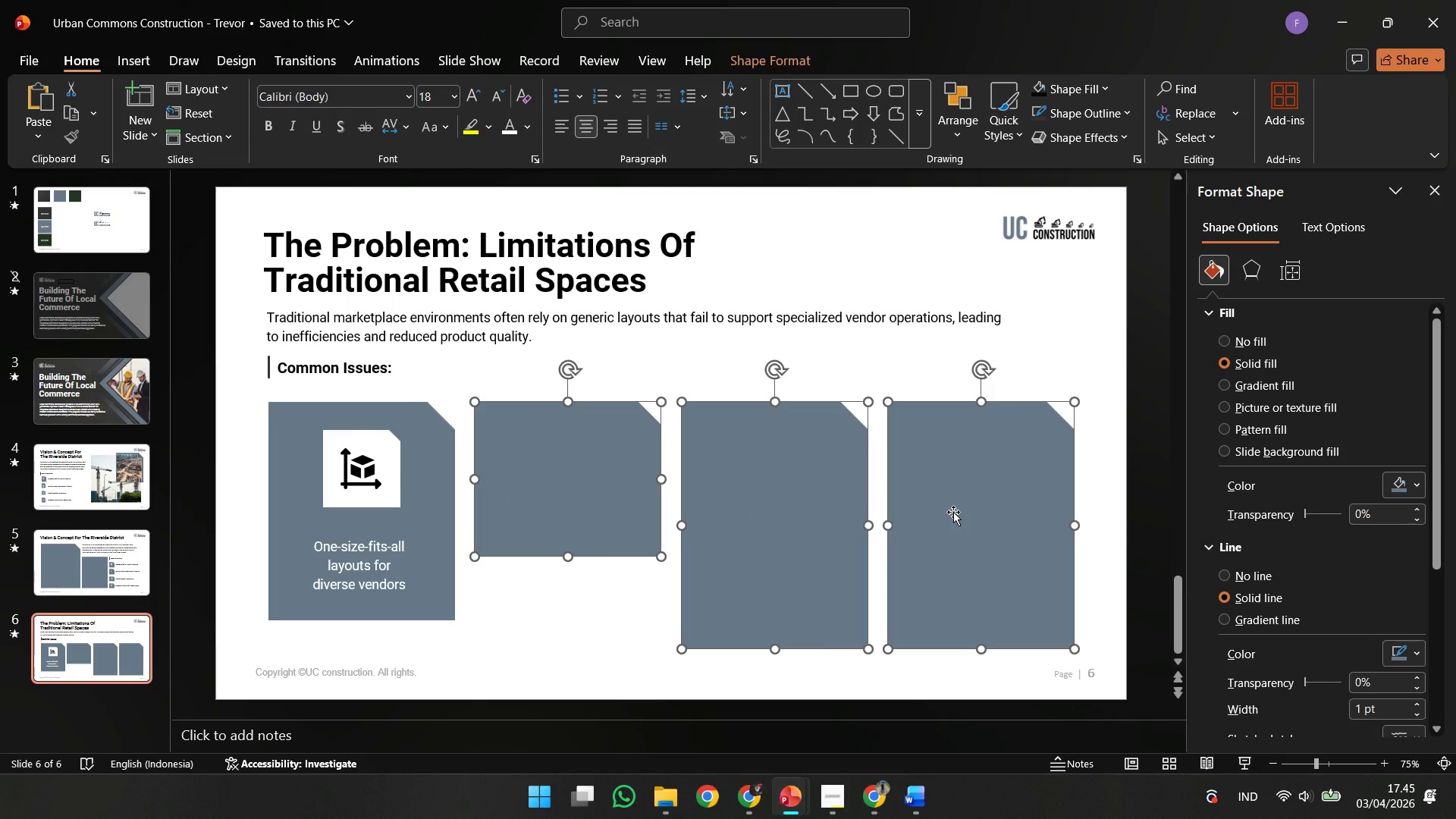 
scroll: coordinate [629, 524], scroll_direction: down, amount: 3.0
 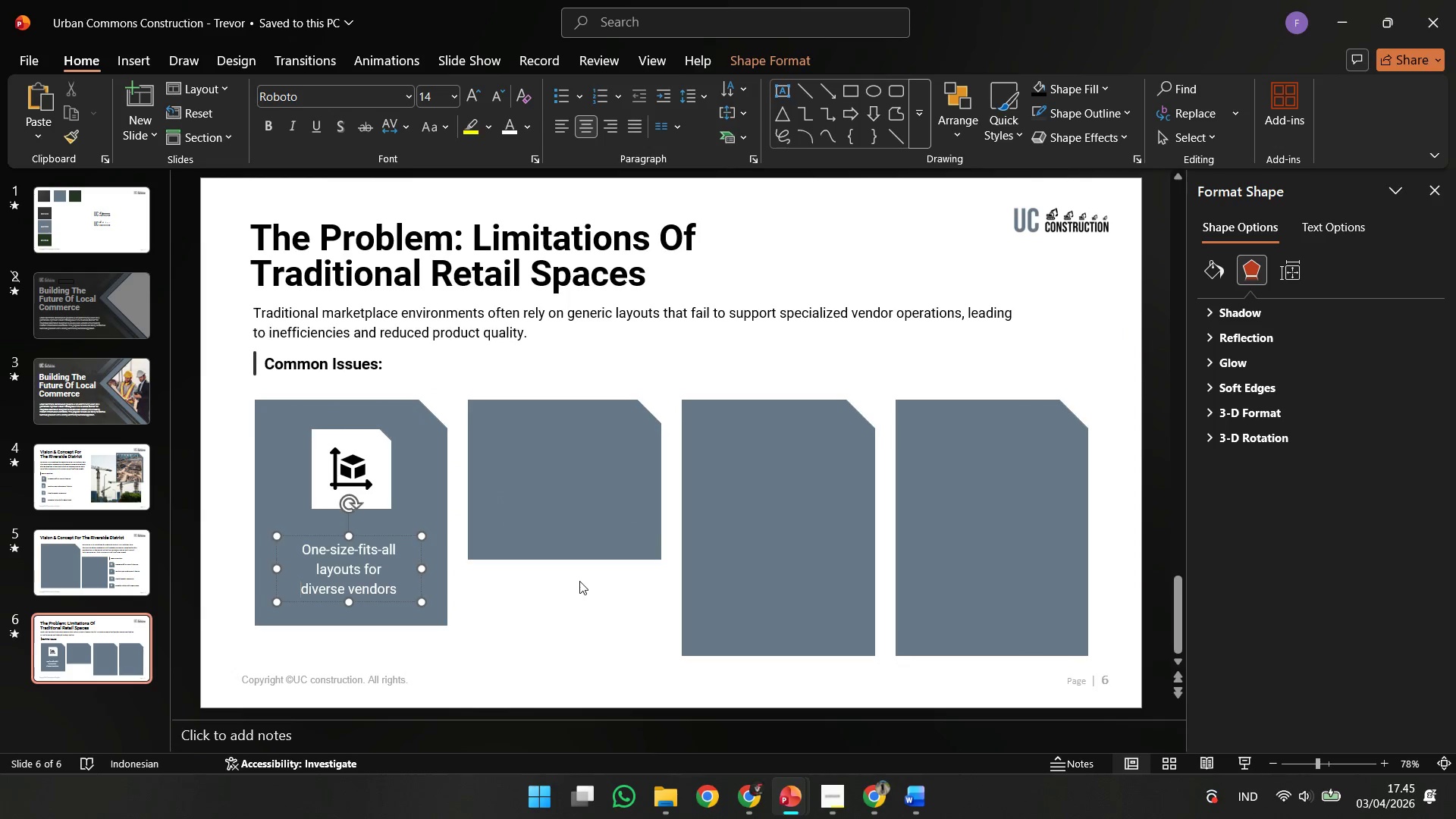 
key(Delete)
 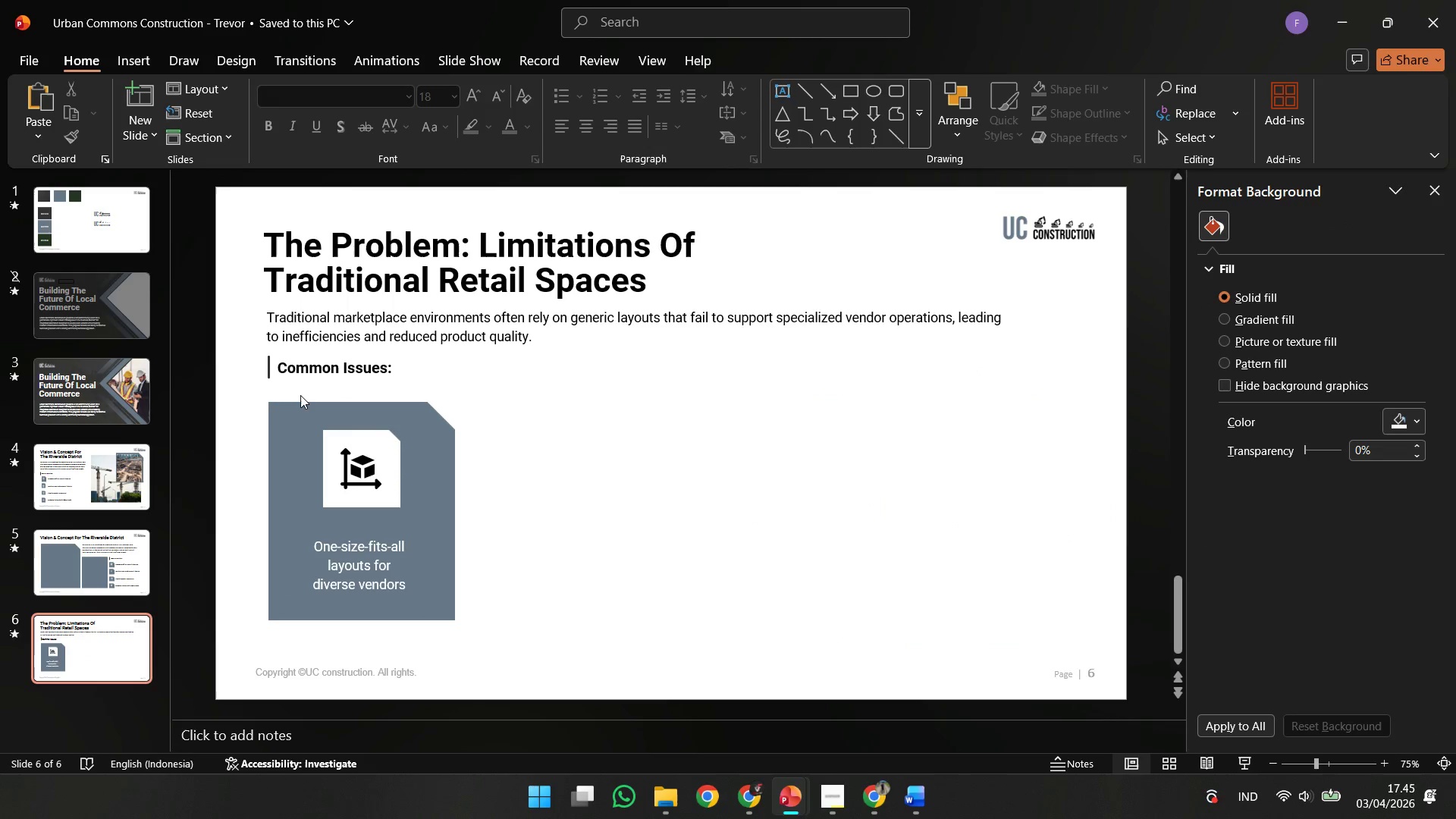 
left_click_drag(start_coordinate=[240, 387], to_coordinate=[585, 689])
 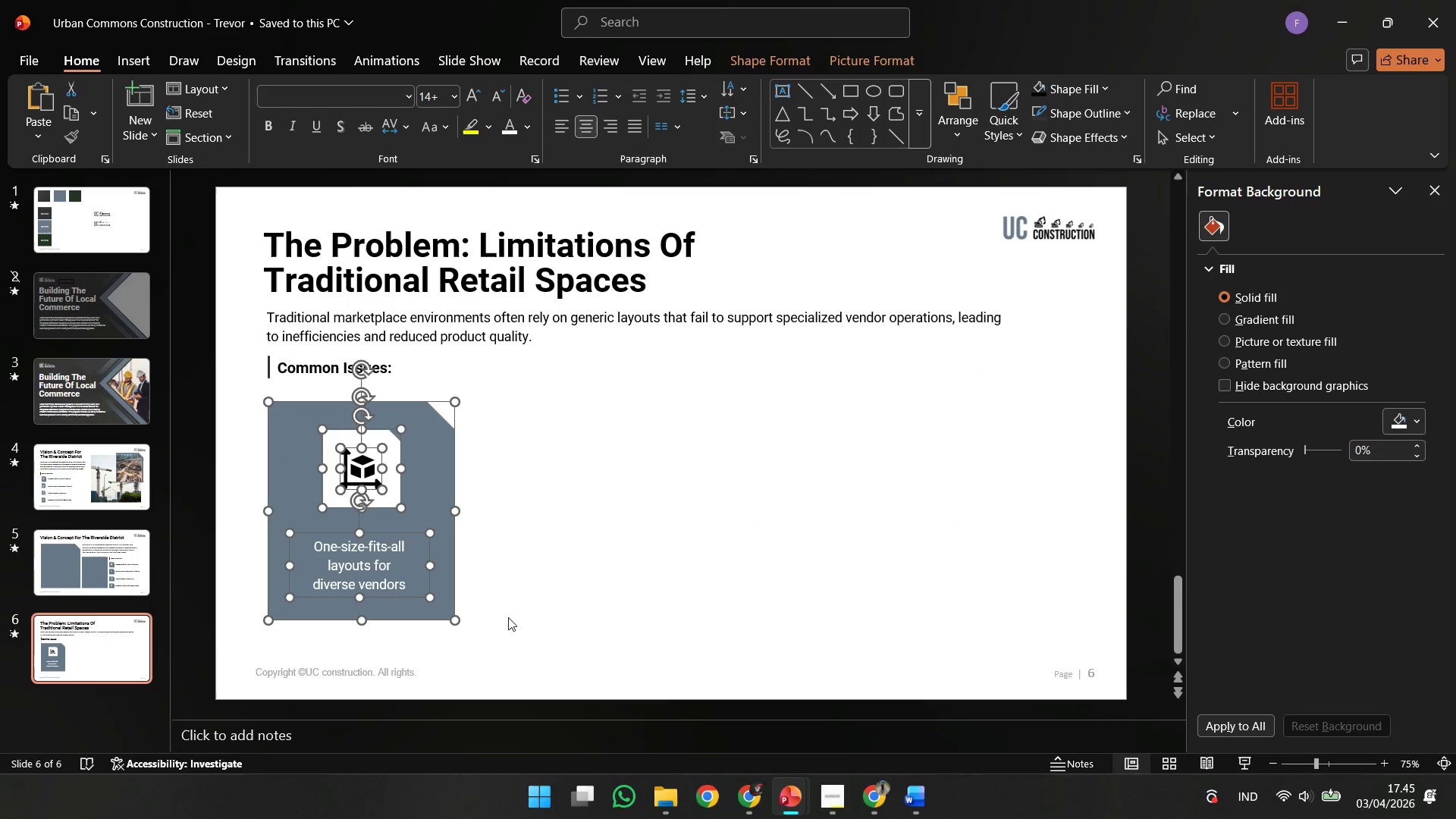 
key(Control+G)
 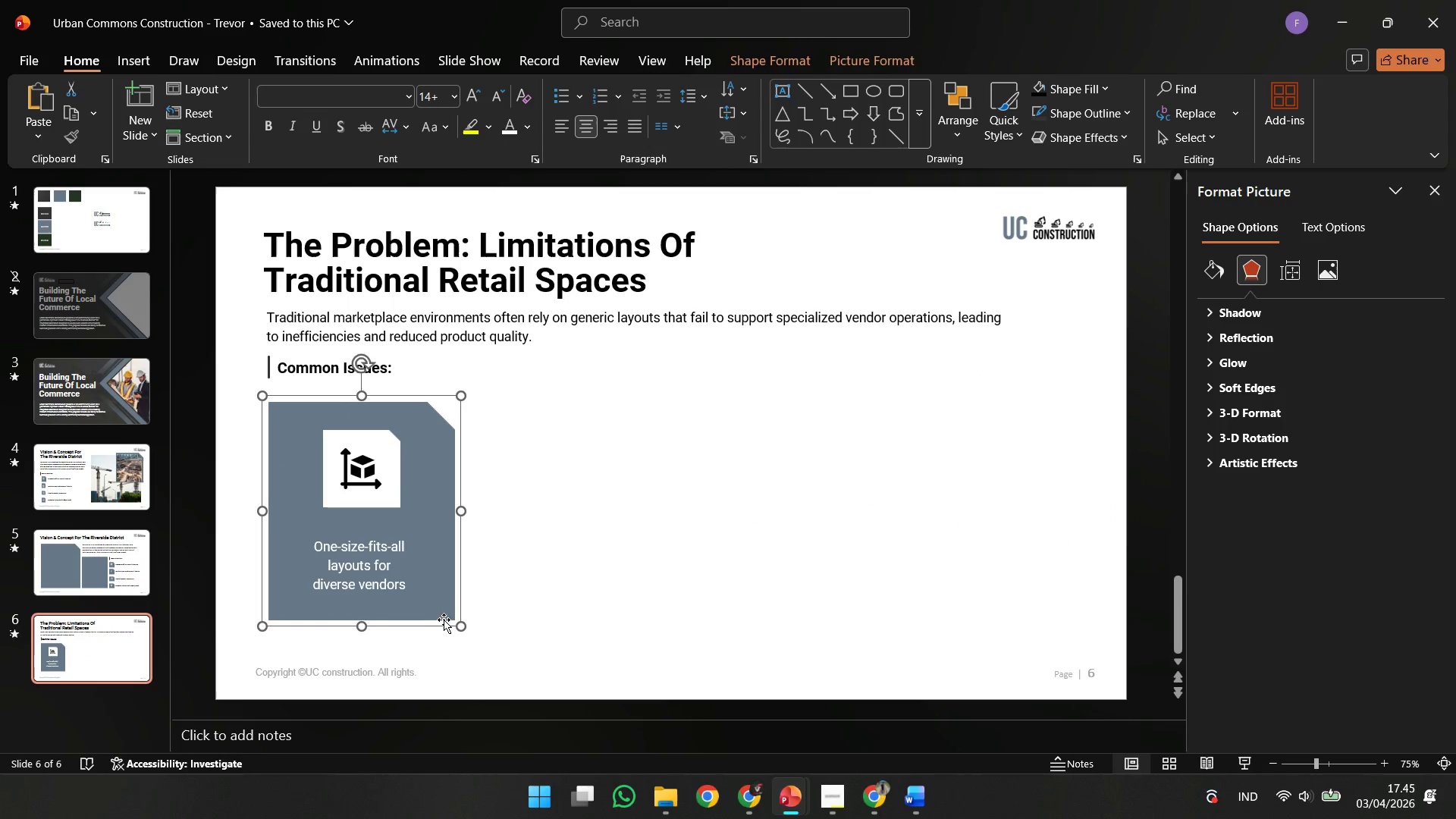 
hold_key(key=ControlLeft, duration=5.38)
hold_key(key=ShiftLeft, duration=7.28)
left_click_drag(start_coordinate=[437, 615], to_coordinate=[639, 613])
 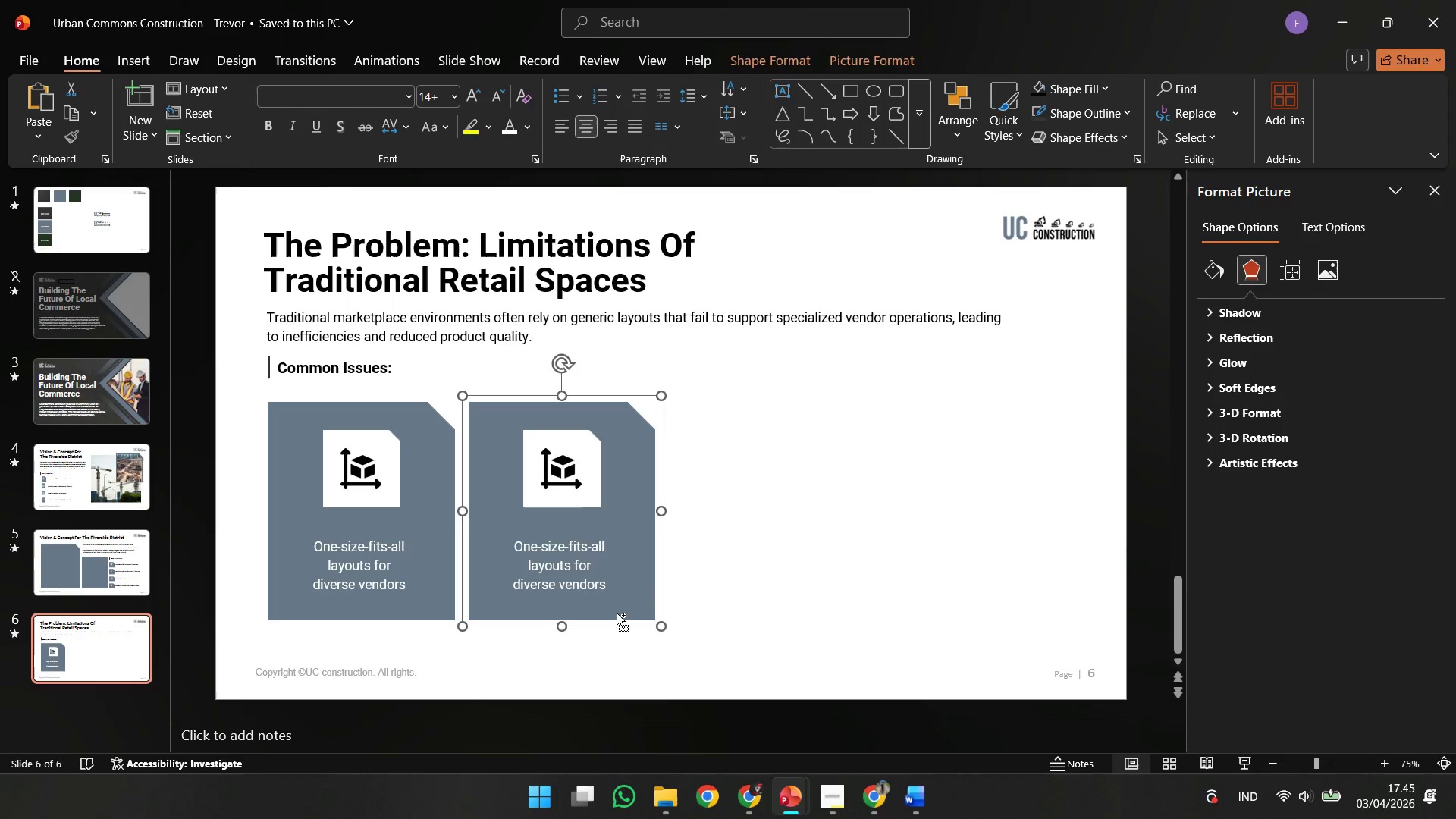 
left_click_drag(start_coordinate=[617, 613], to_coordinate=[820, 589])
 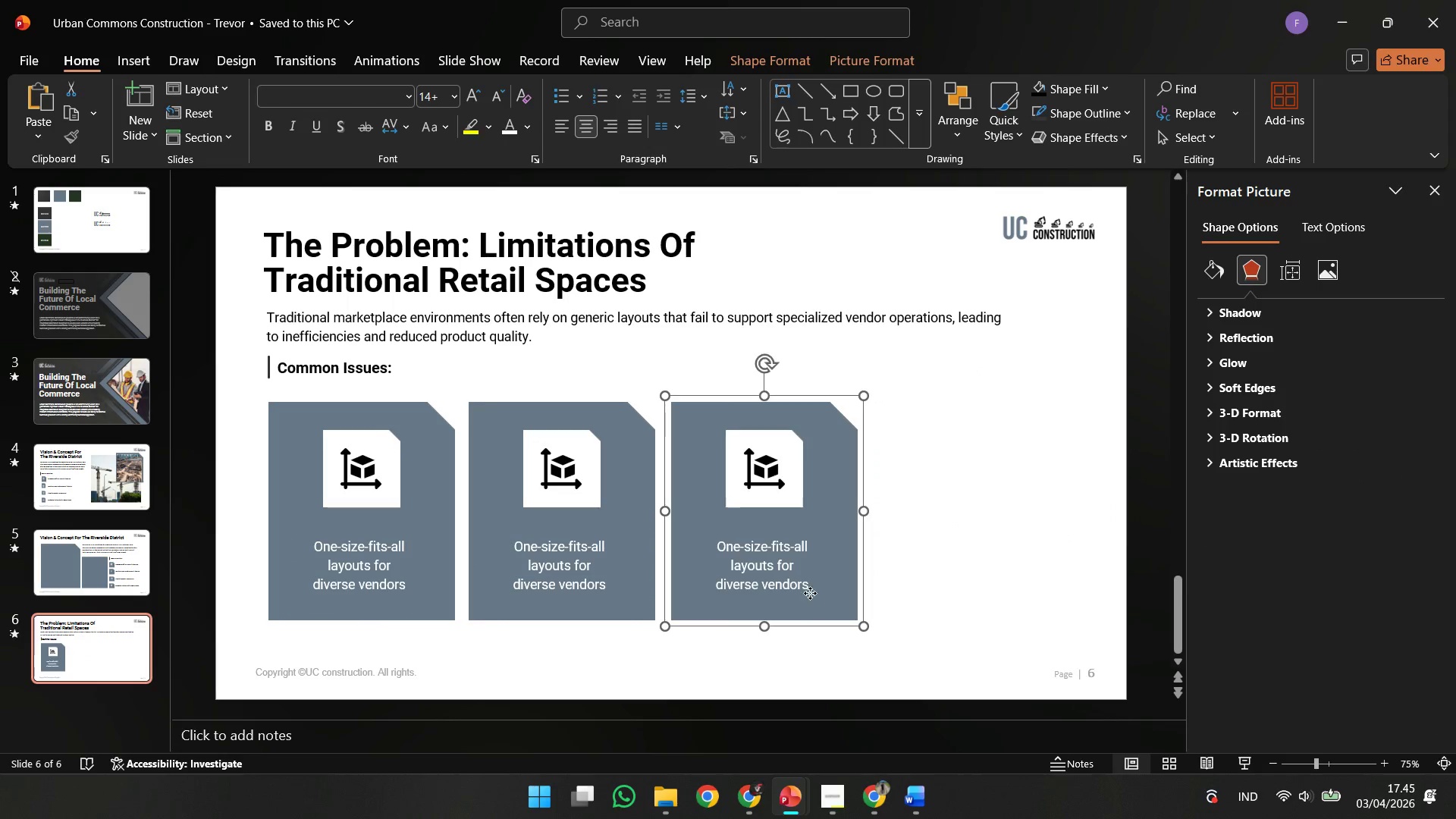 
left_click_drag(start_coordinate=[810, 593], to_coordinate=[1028, 588])
 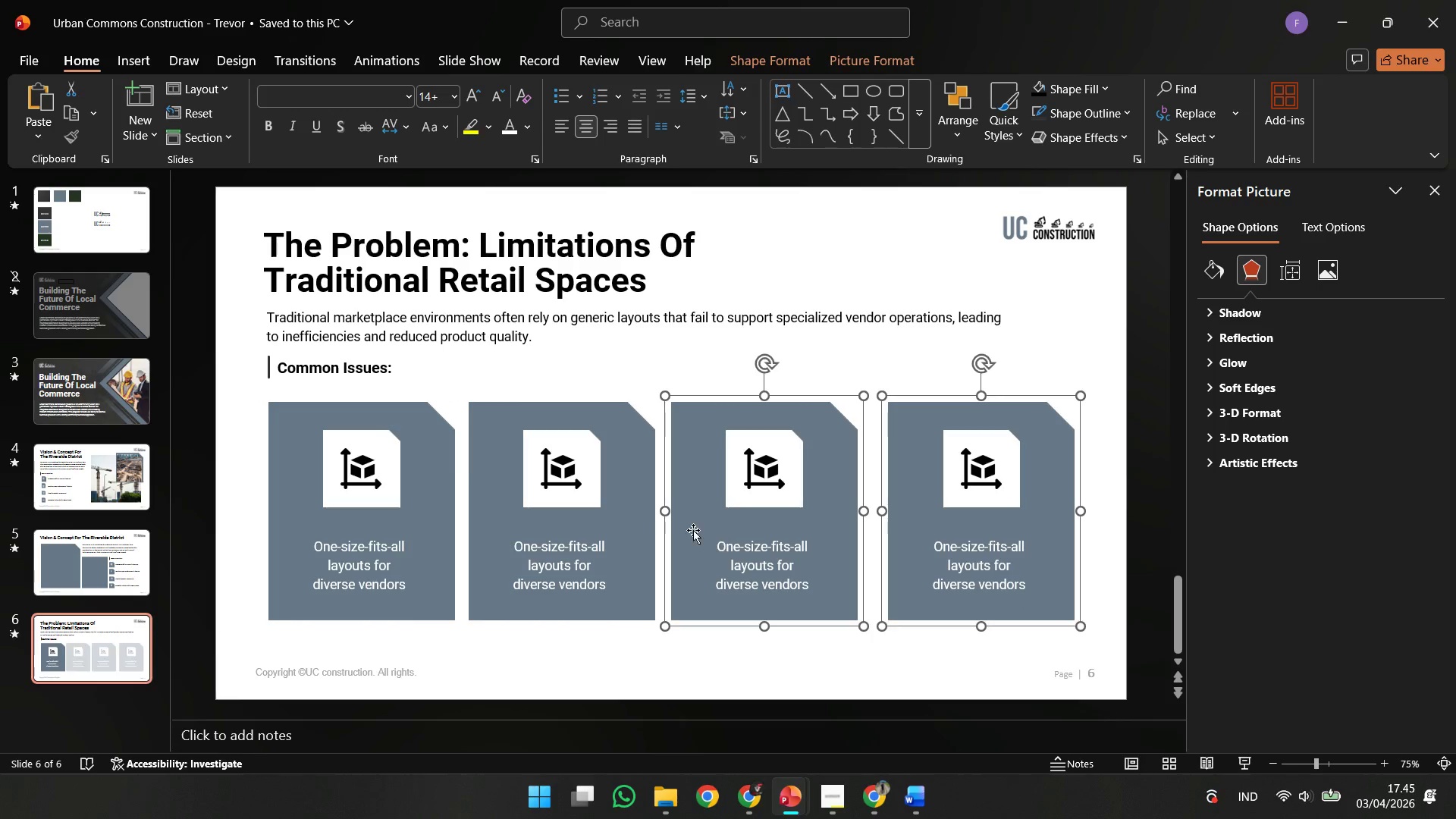 
double_click([457, 463])
 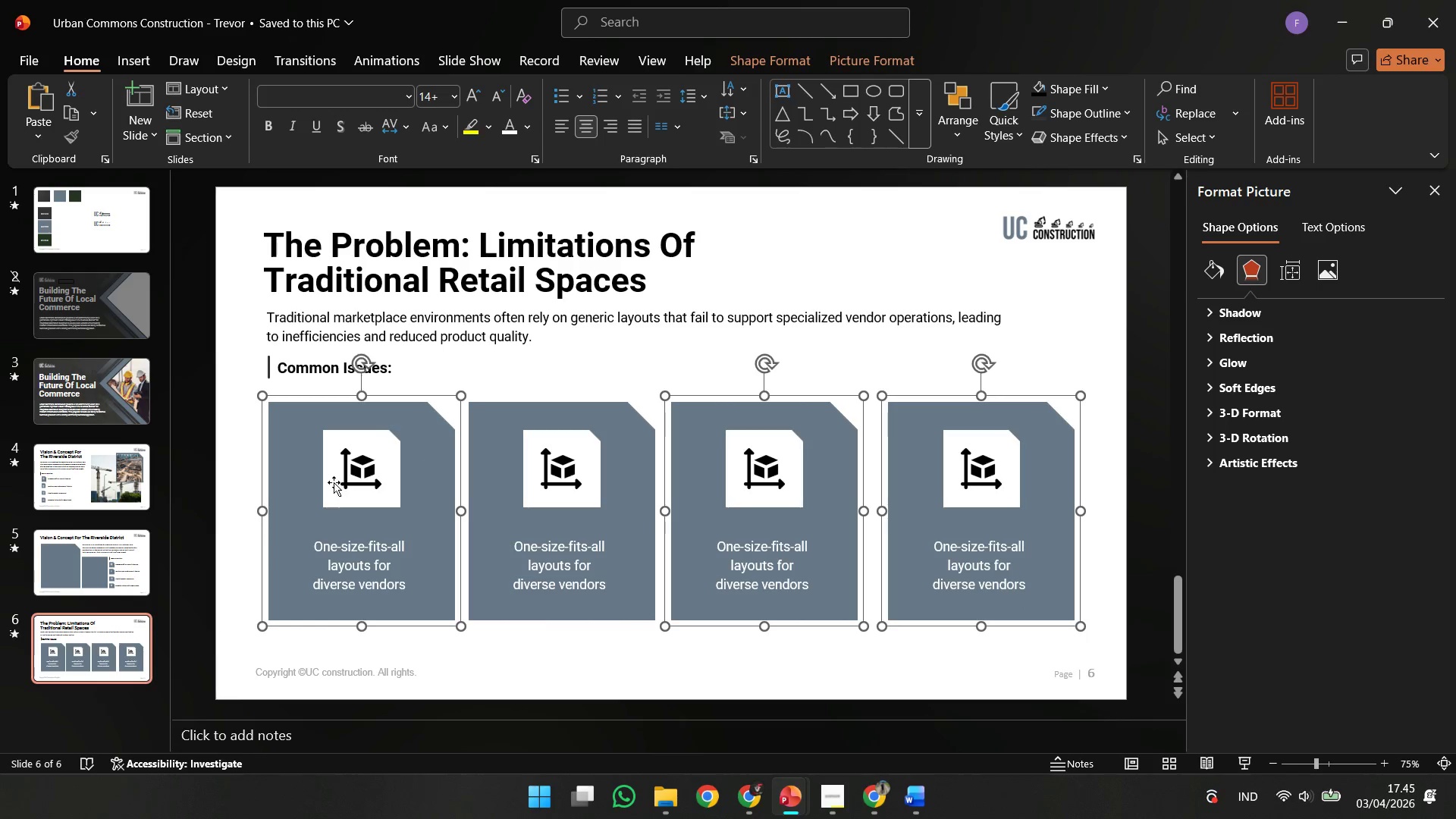 
triple_click([325, 484])
 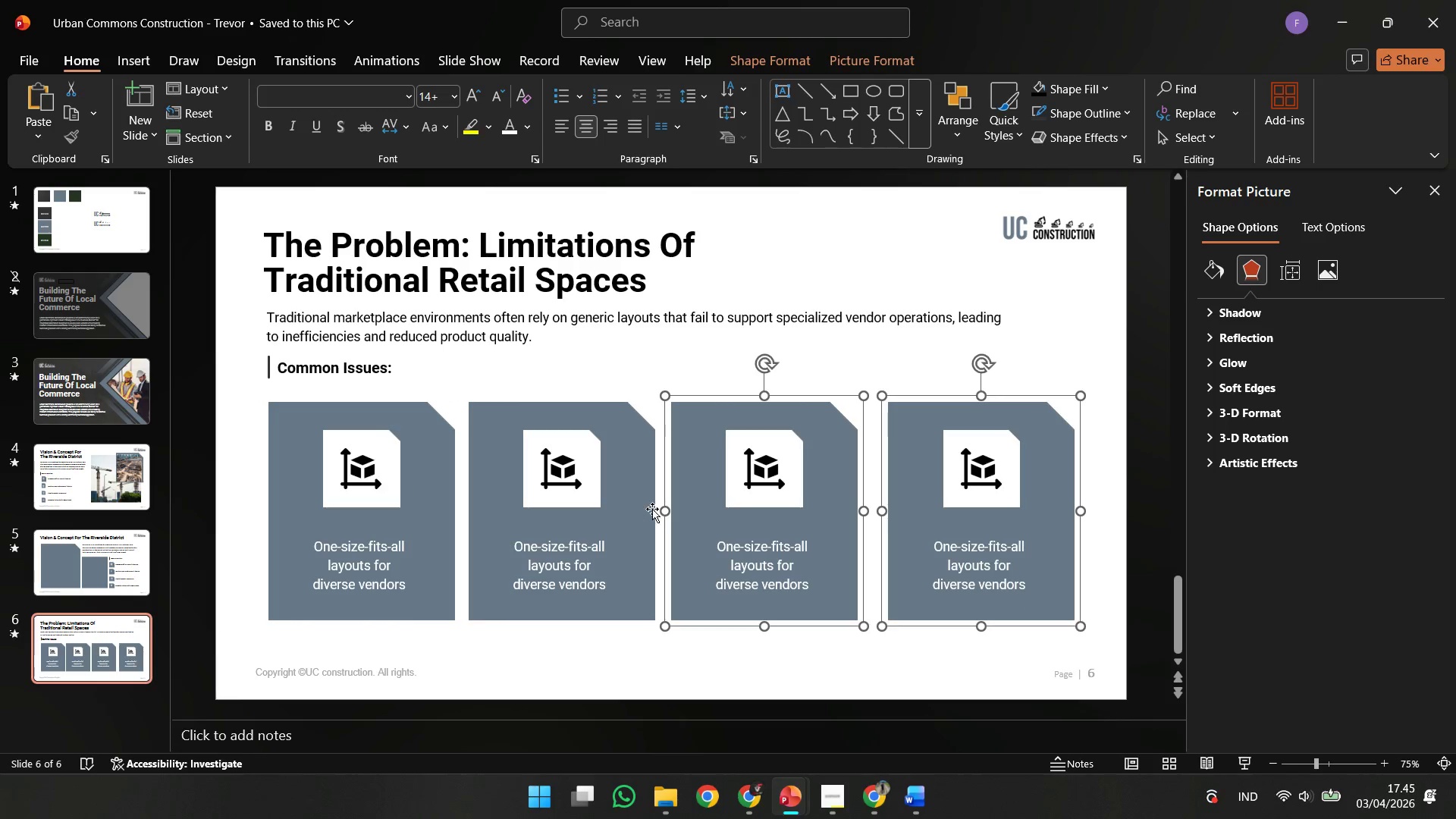 
triple_click([652, 509])
 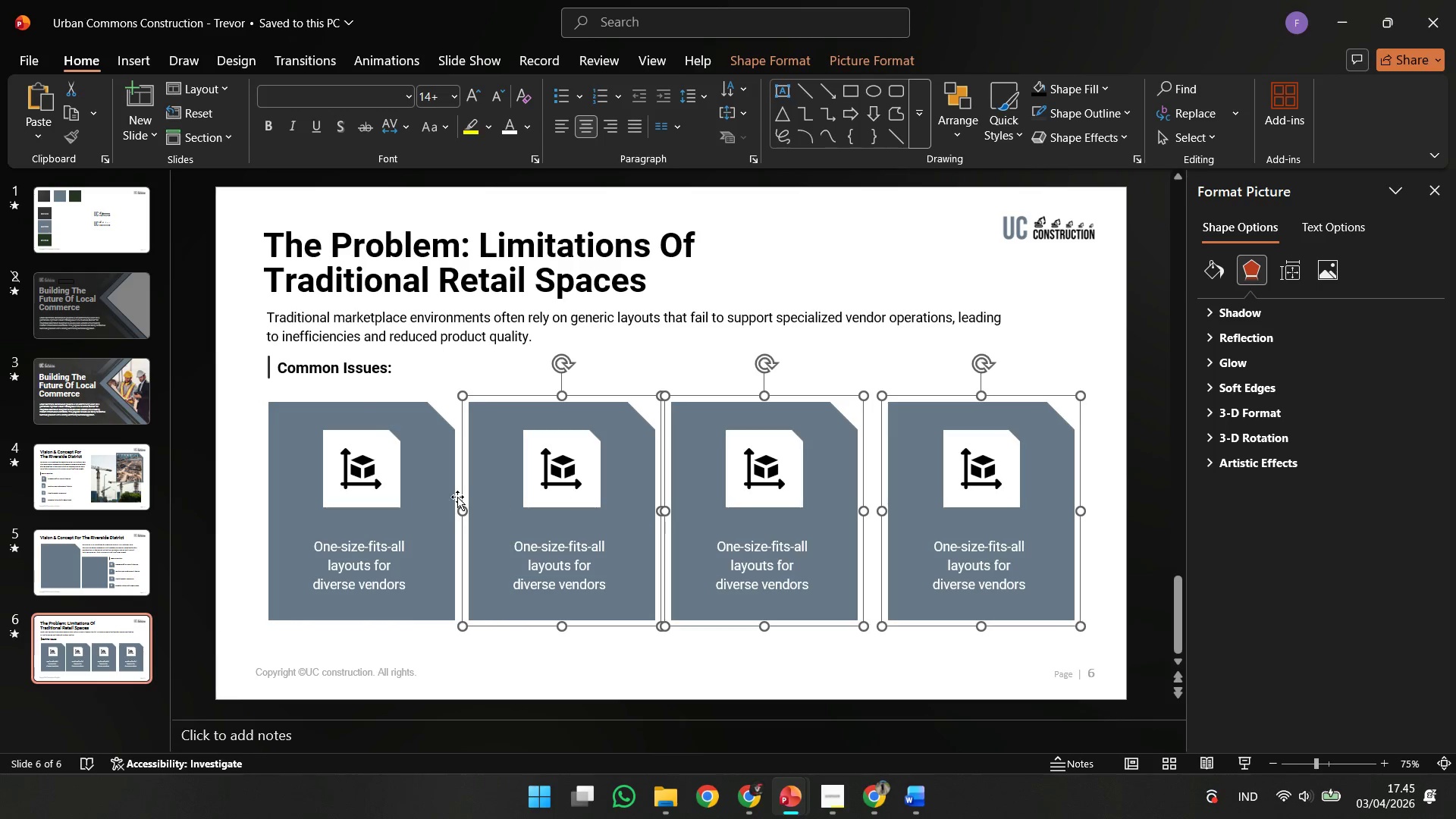 
triple_click([457, 497])
 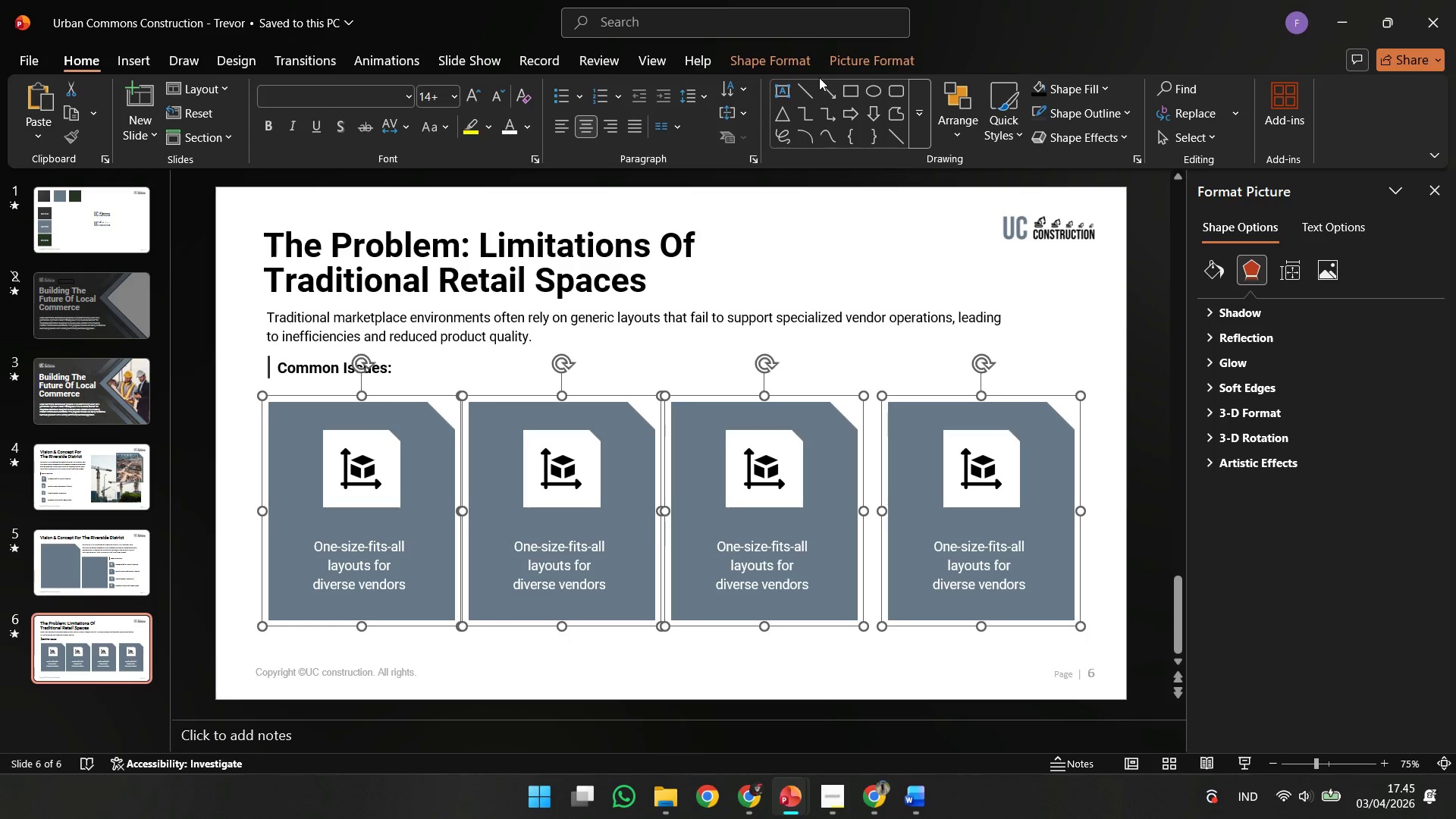 
left_click([858, 70])
 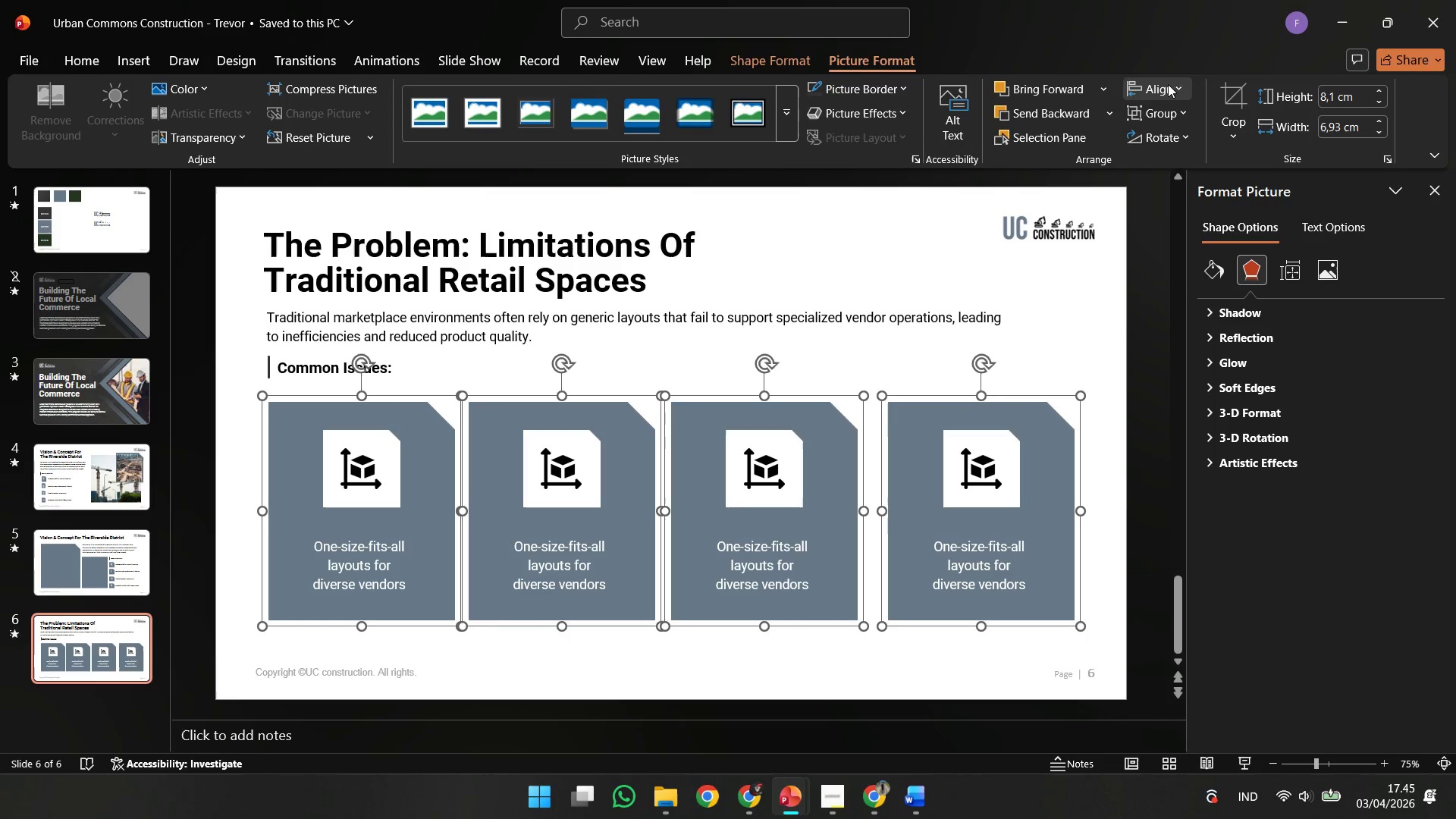 
left_click([1181, 84])
 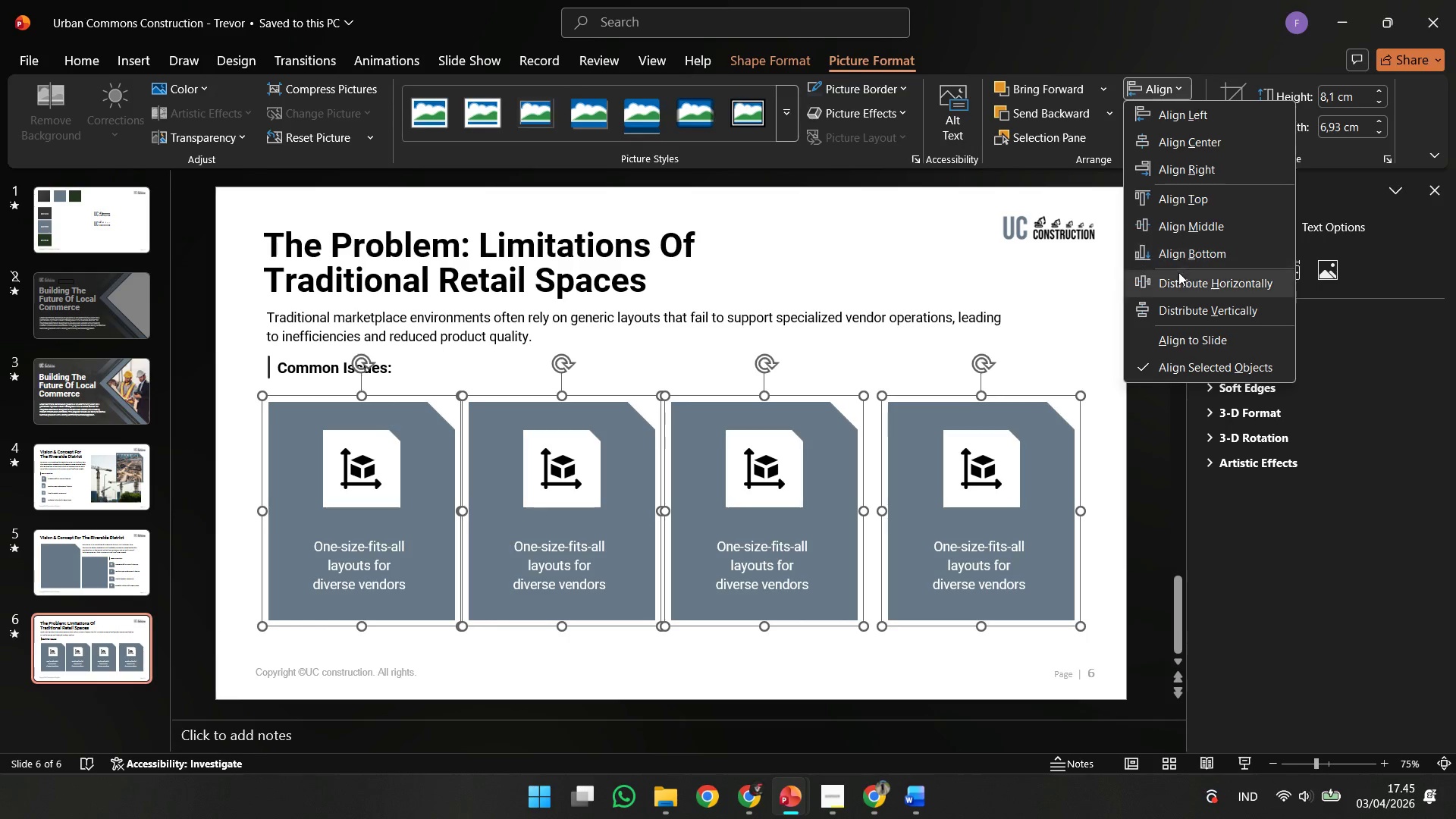 
left_click([1178, 272])
 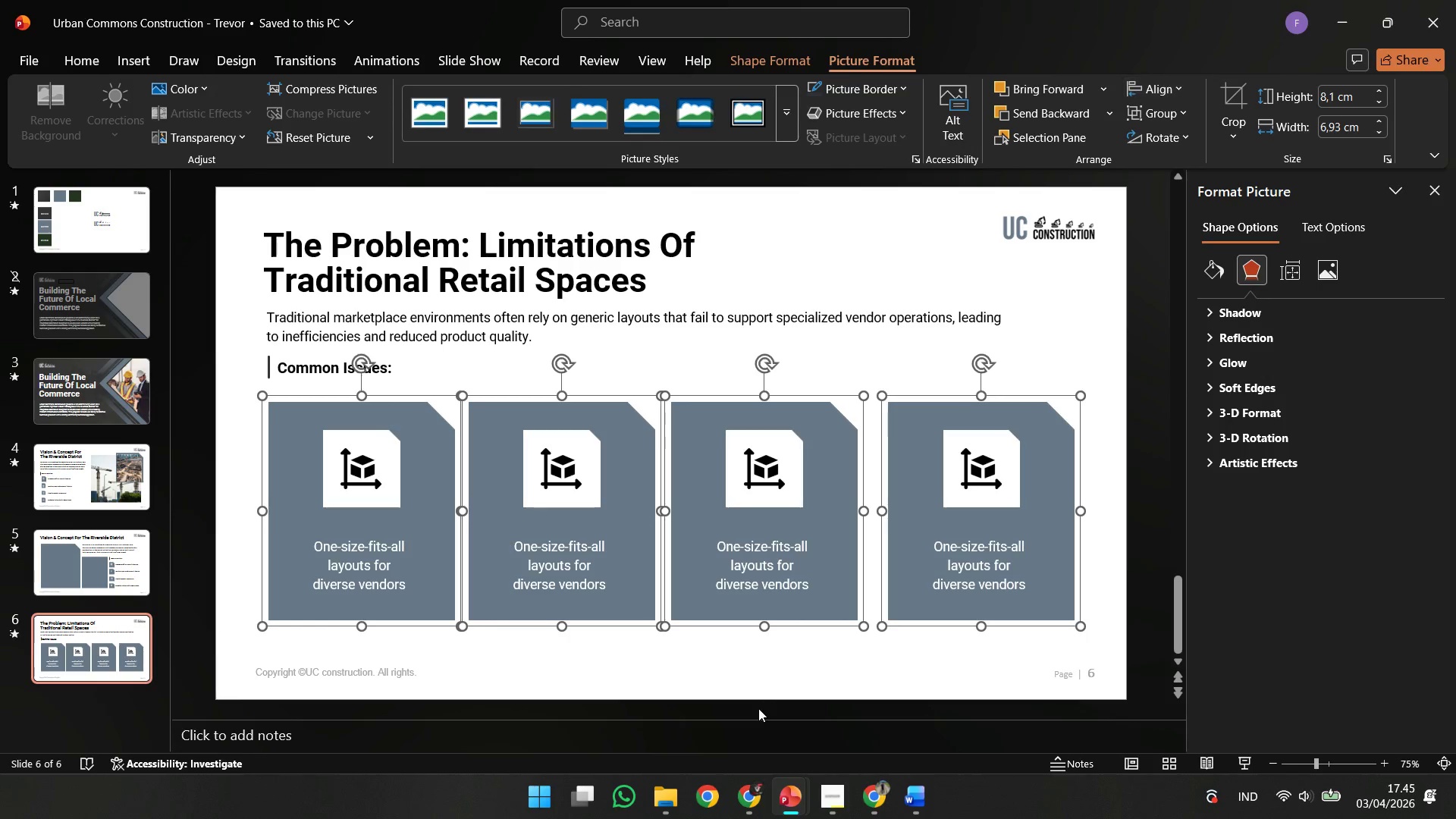 
left_click([752, 713])
 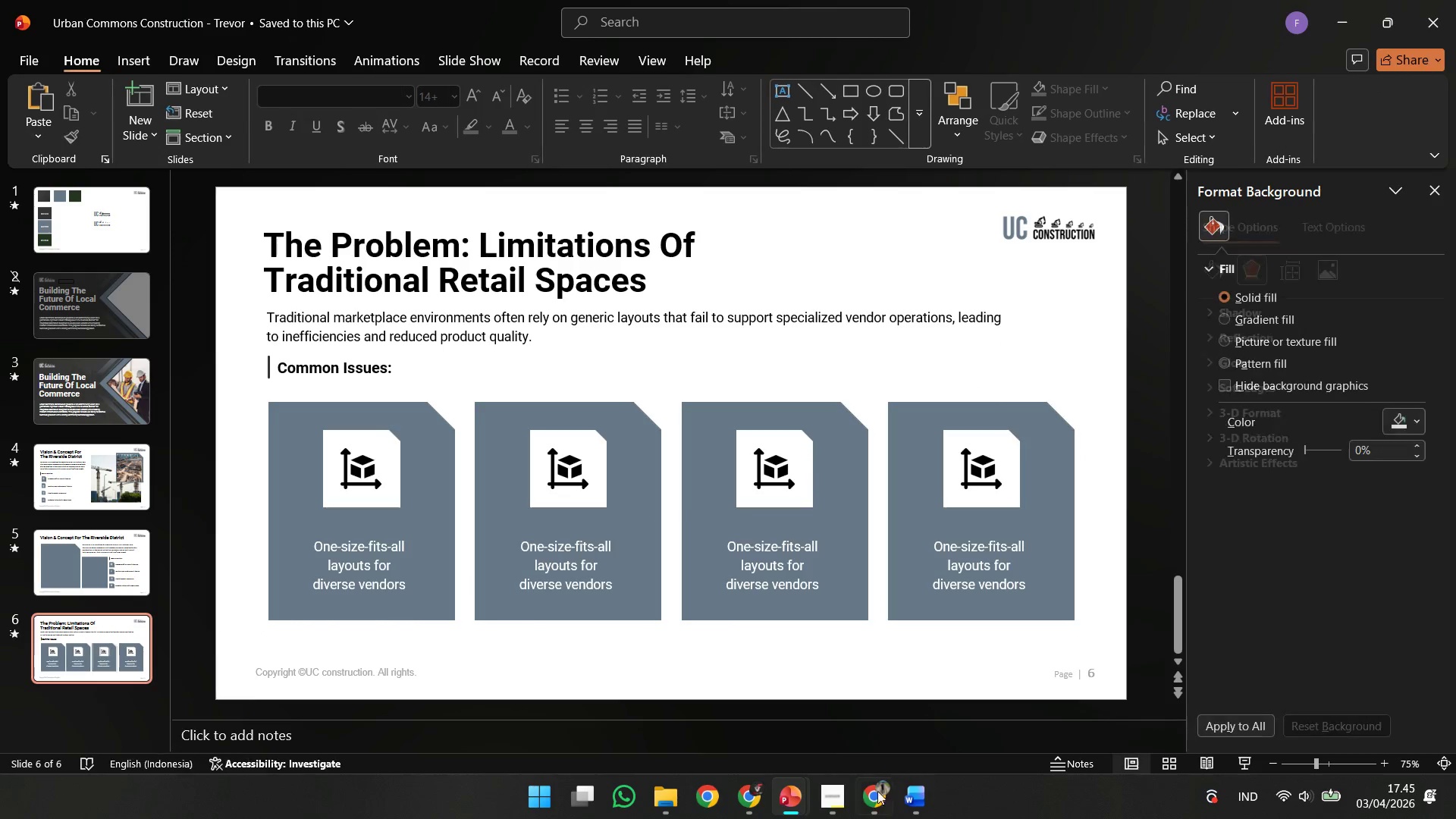 
left_click([907, 799])
 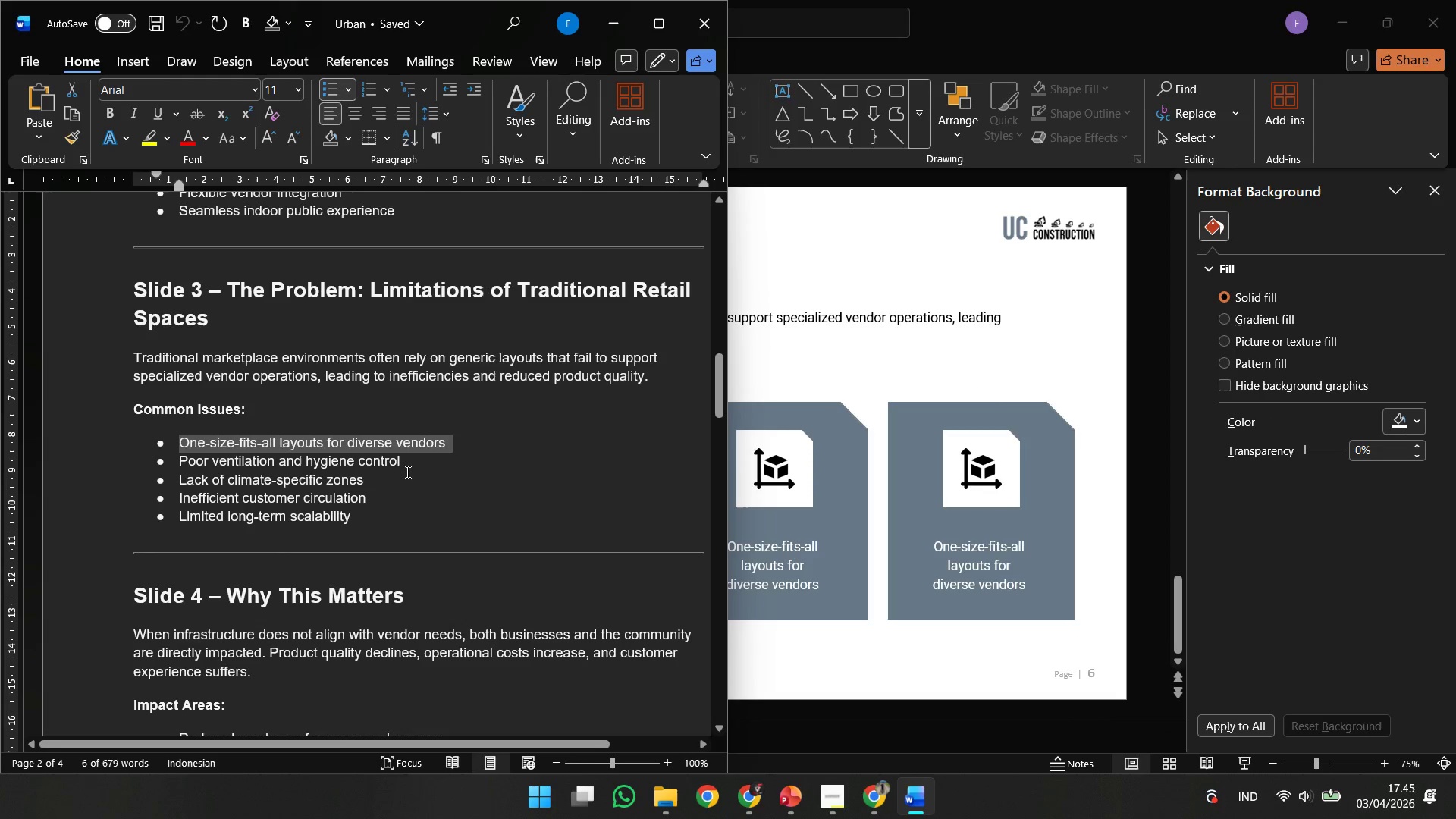 
left_click_drag(start_coordinate=[403, 466], to_coordinate=[184, 461])
 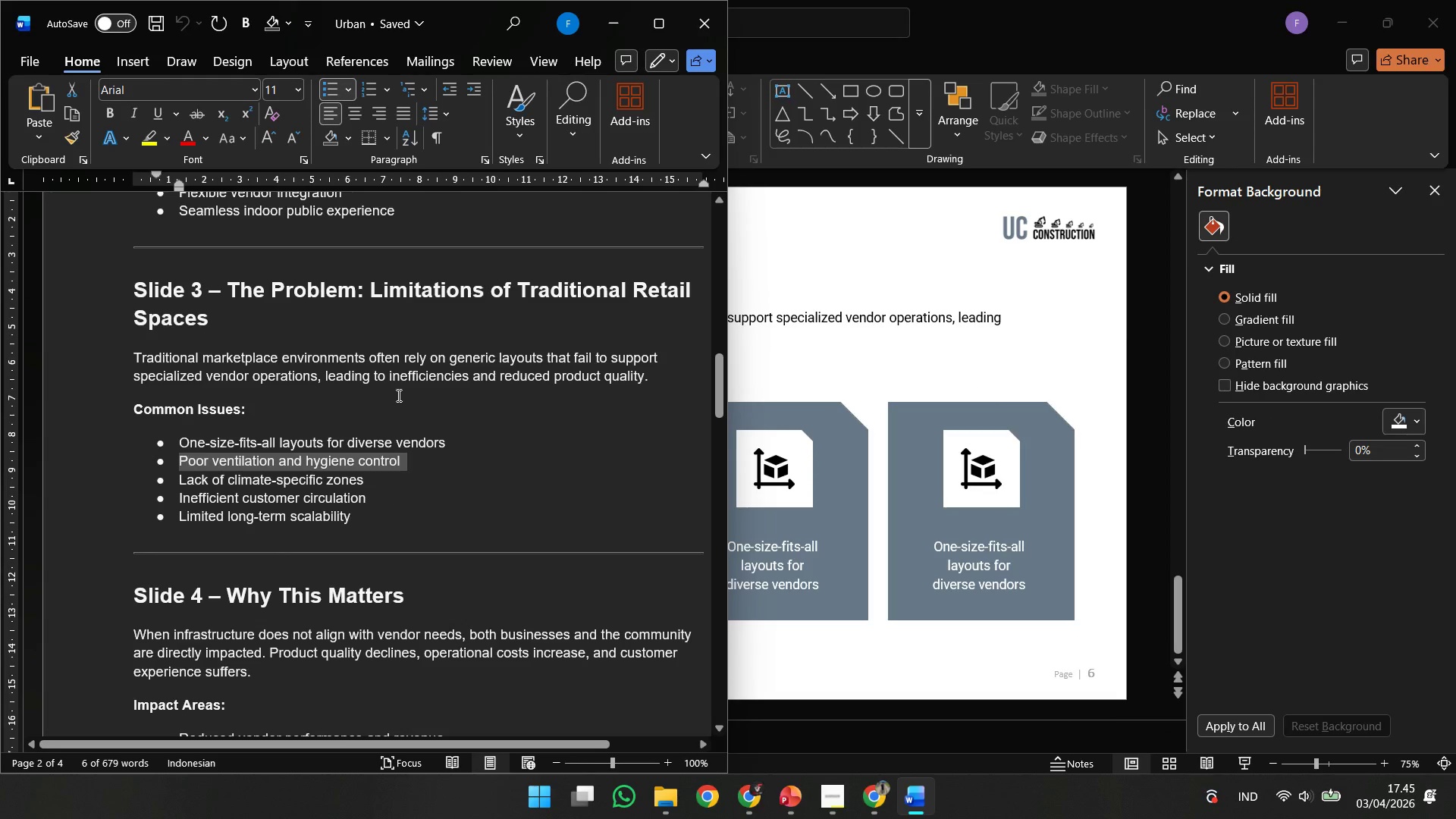 
key(Control+C)
 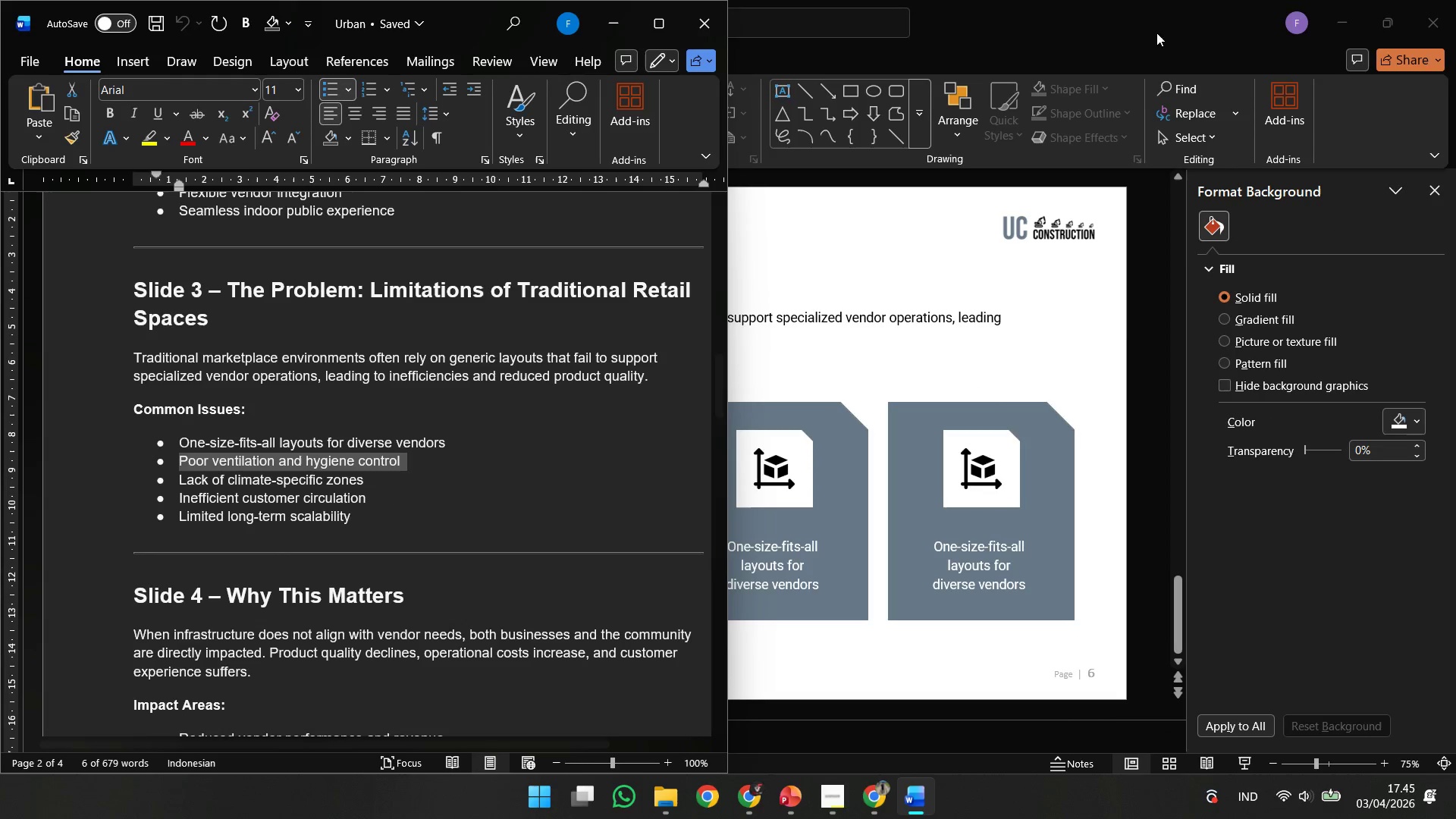 
key(Control+C)
 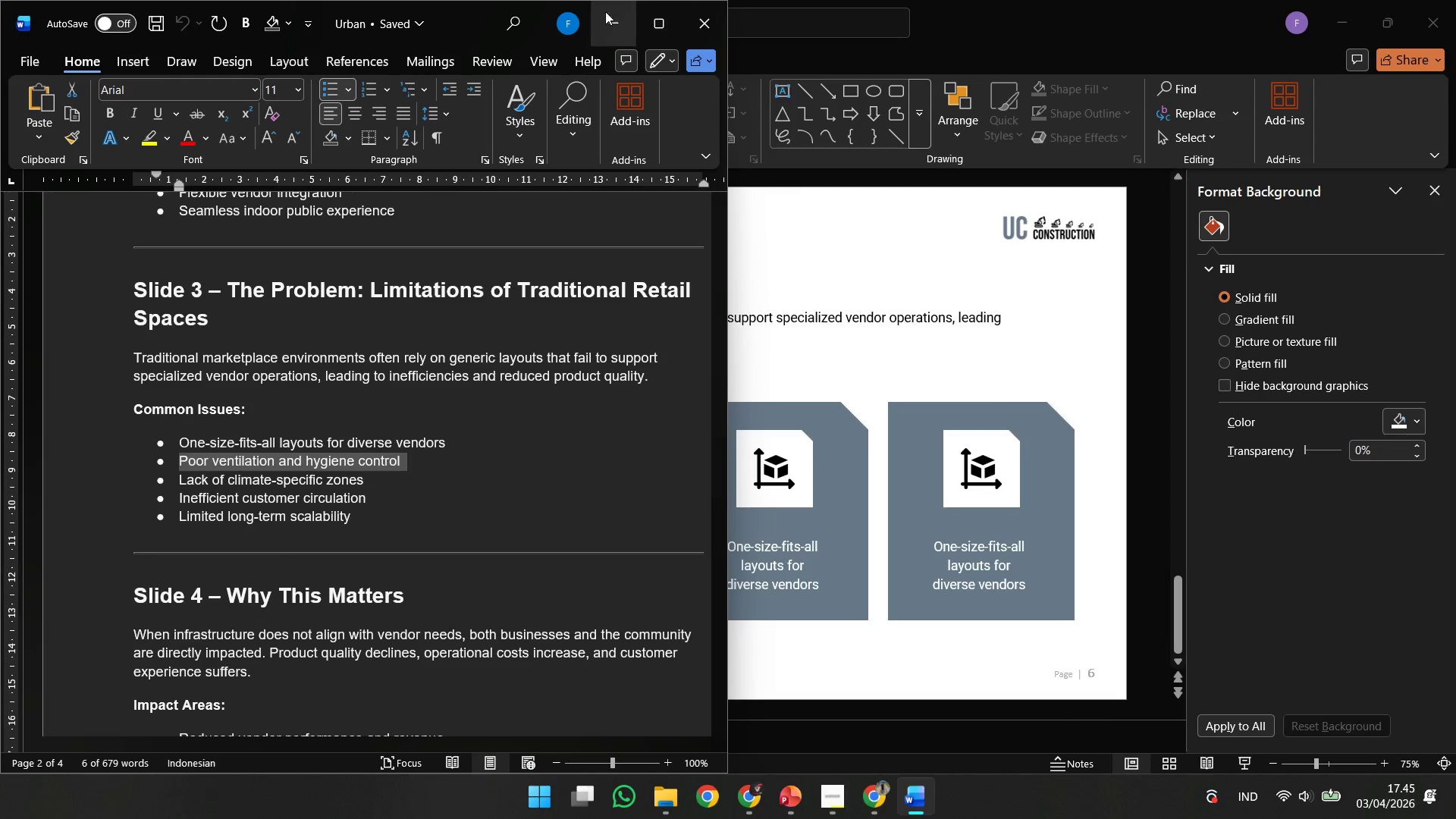 
left_click([598, 14])
 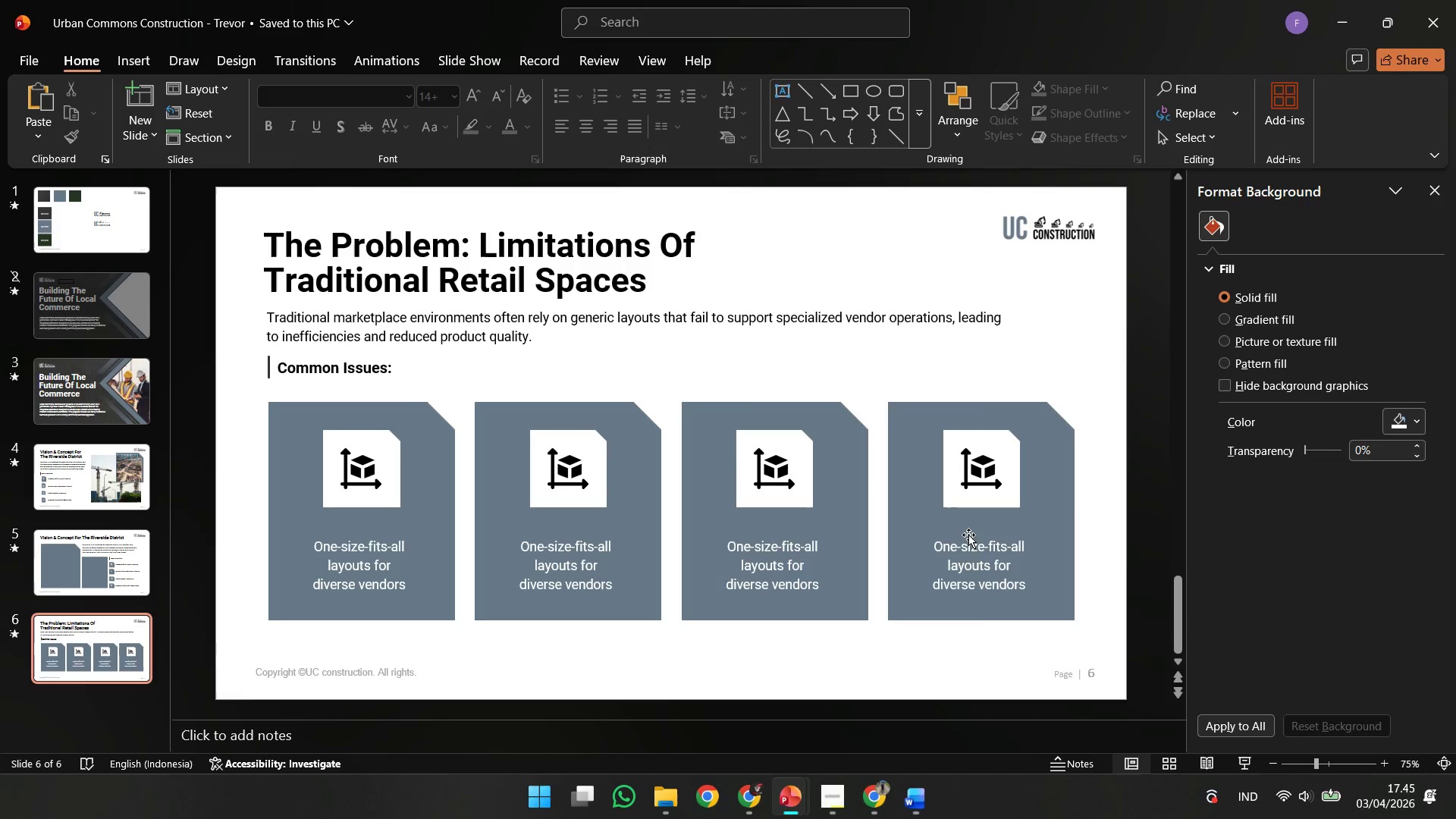 
left_click([971, 534])
 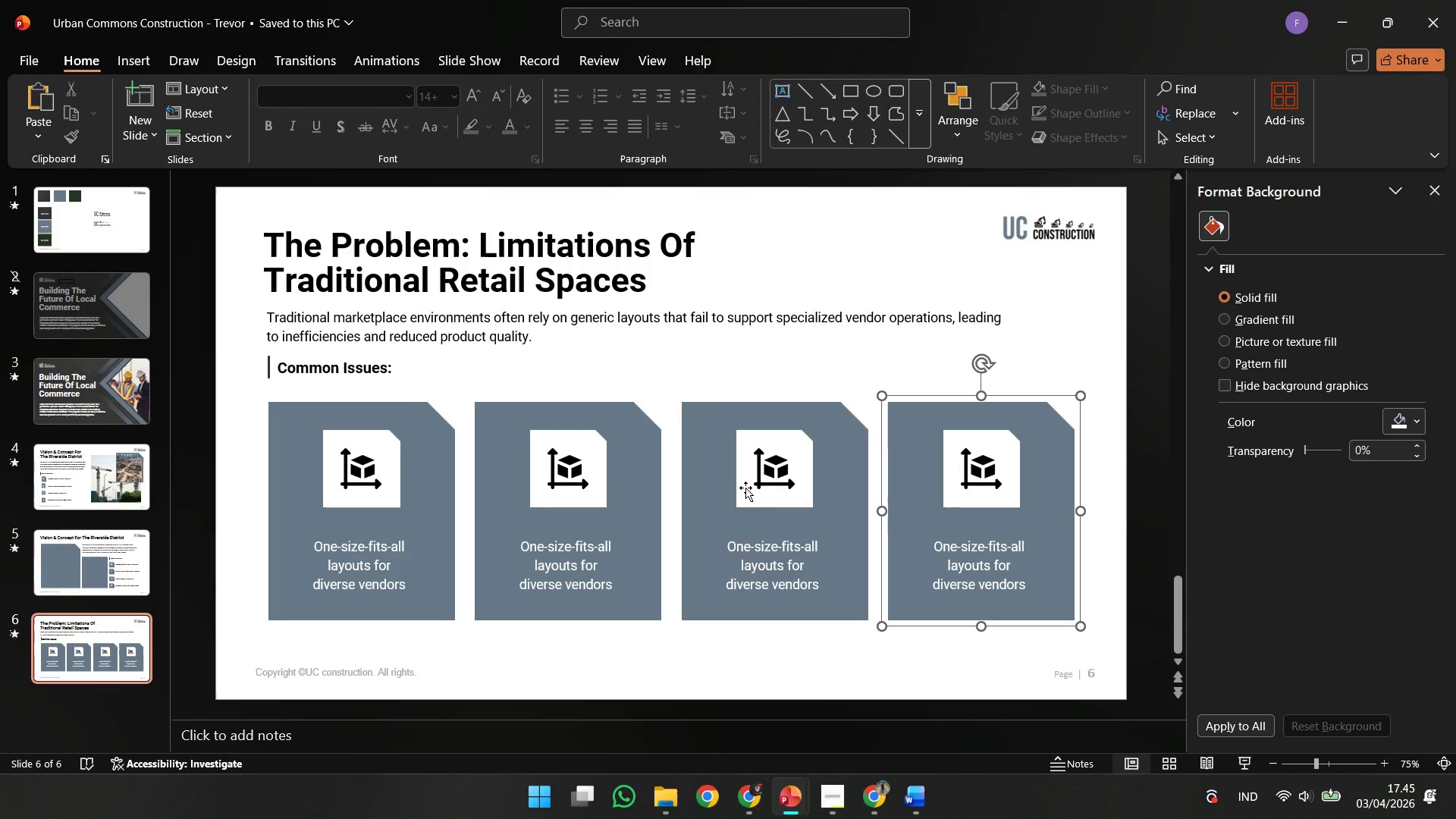 
hold_key(key=ShiftLeft, duration=0.86)
double_click([720, 483])
 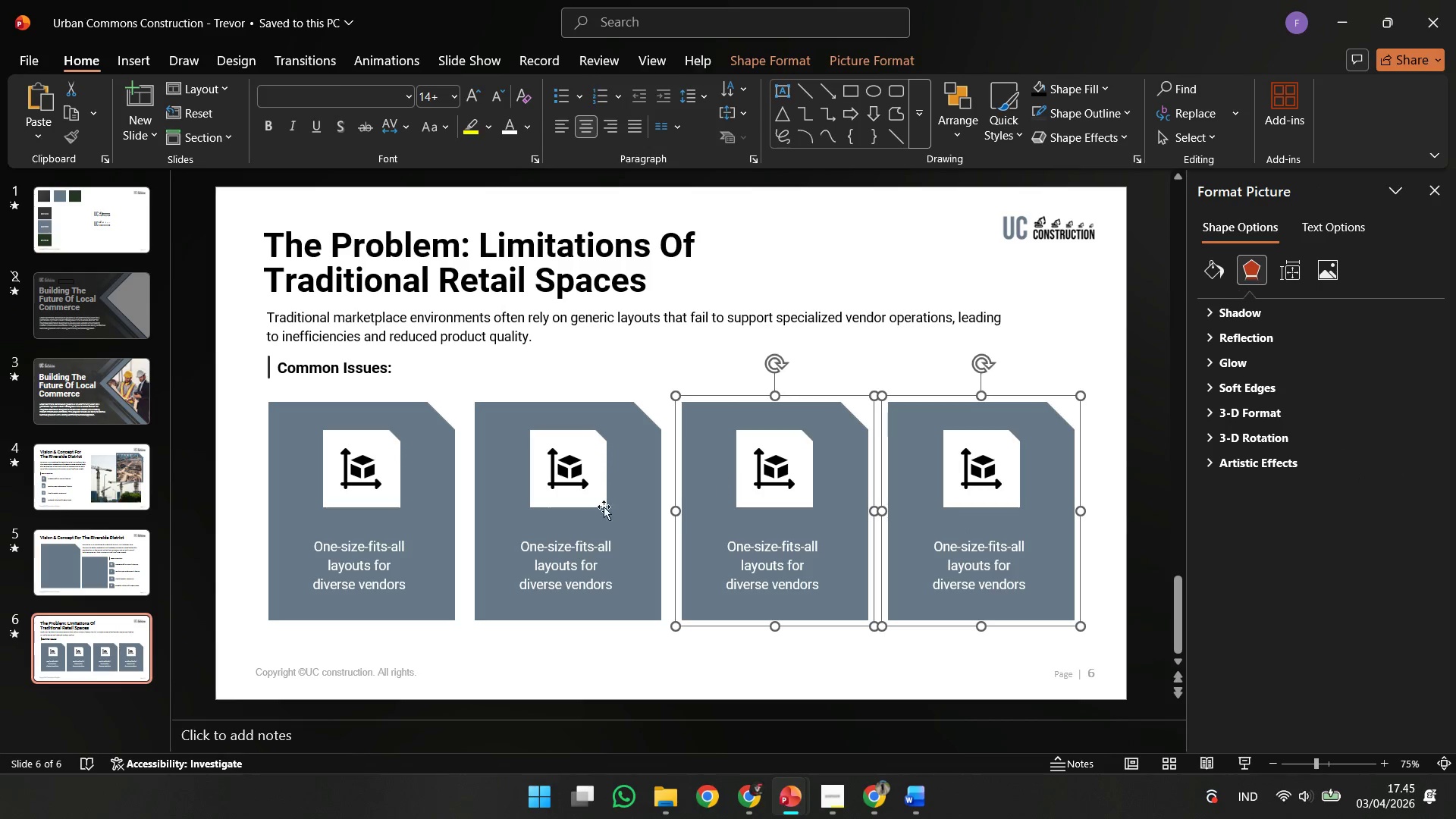 
triple_click([574, 510])
 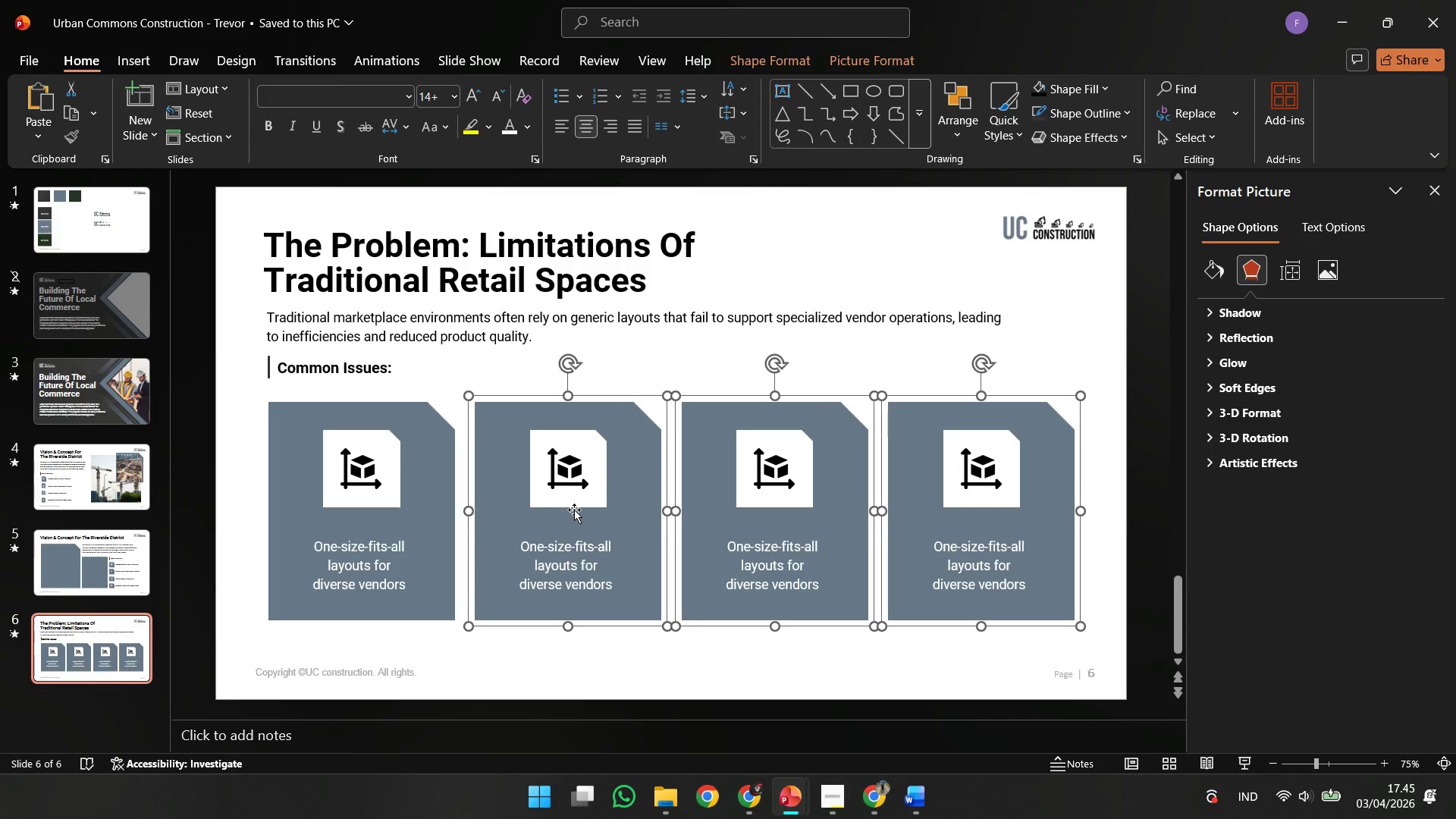 
key(Delete)
 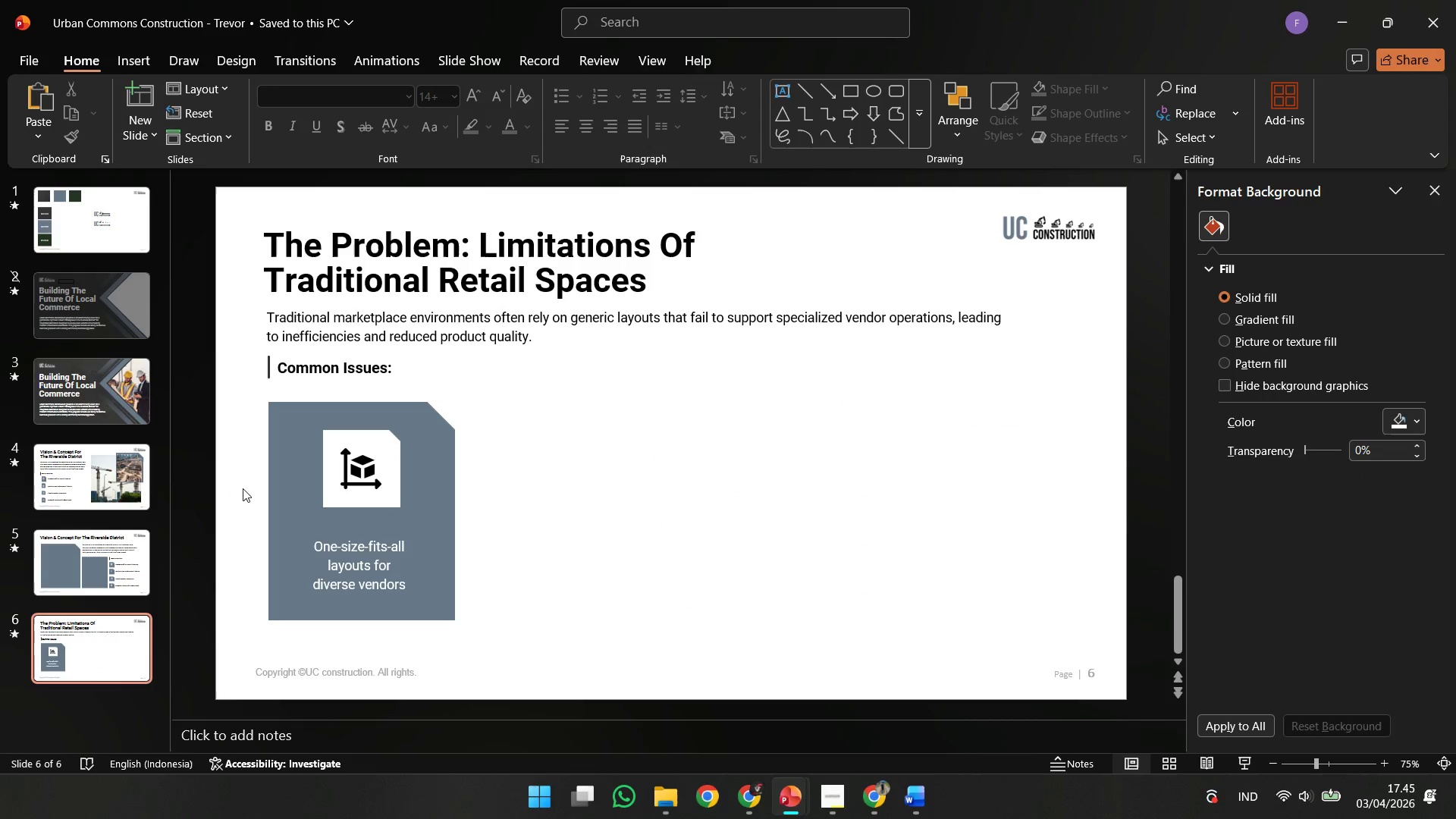 
left_click([357, 488])
 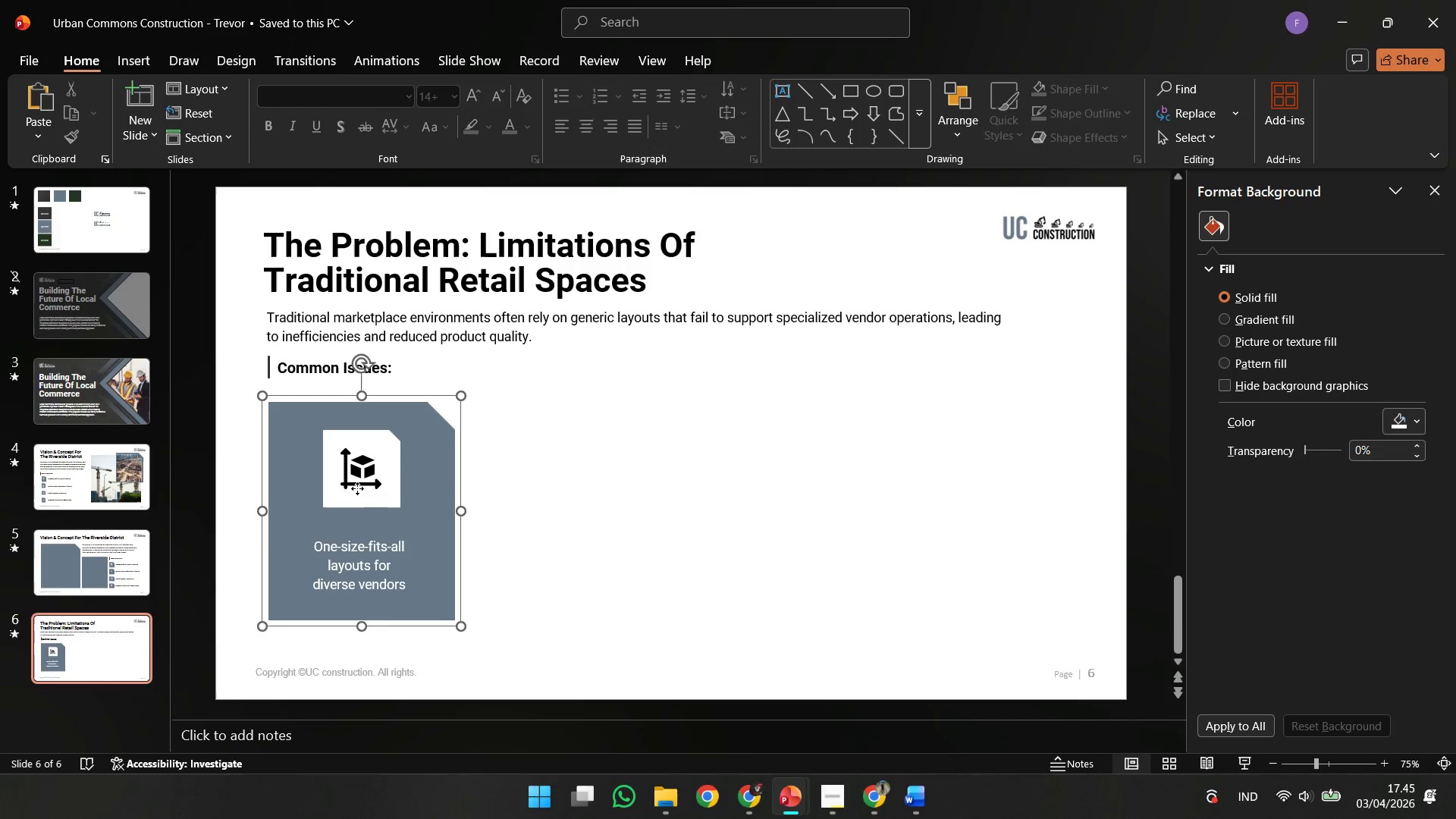 
key(Control+Shift+G)
 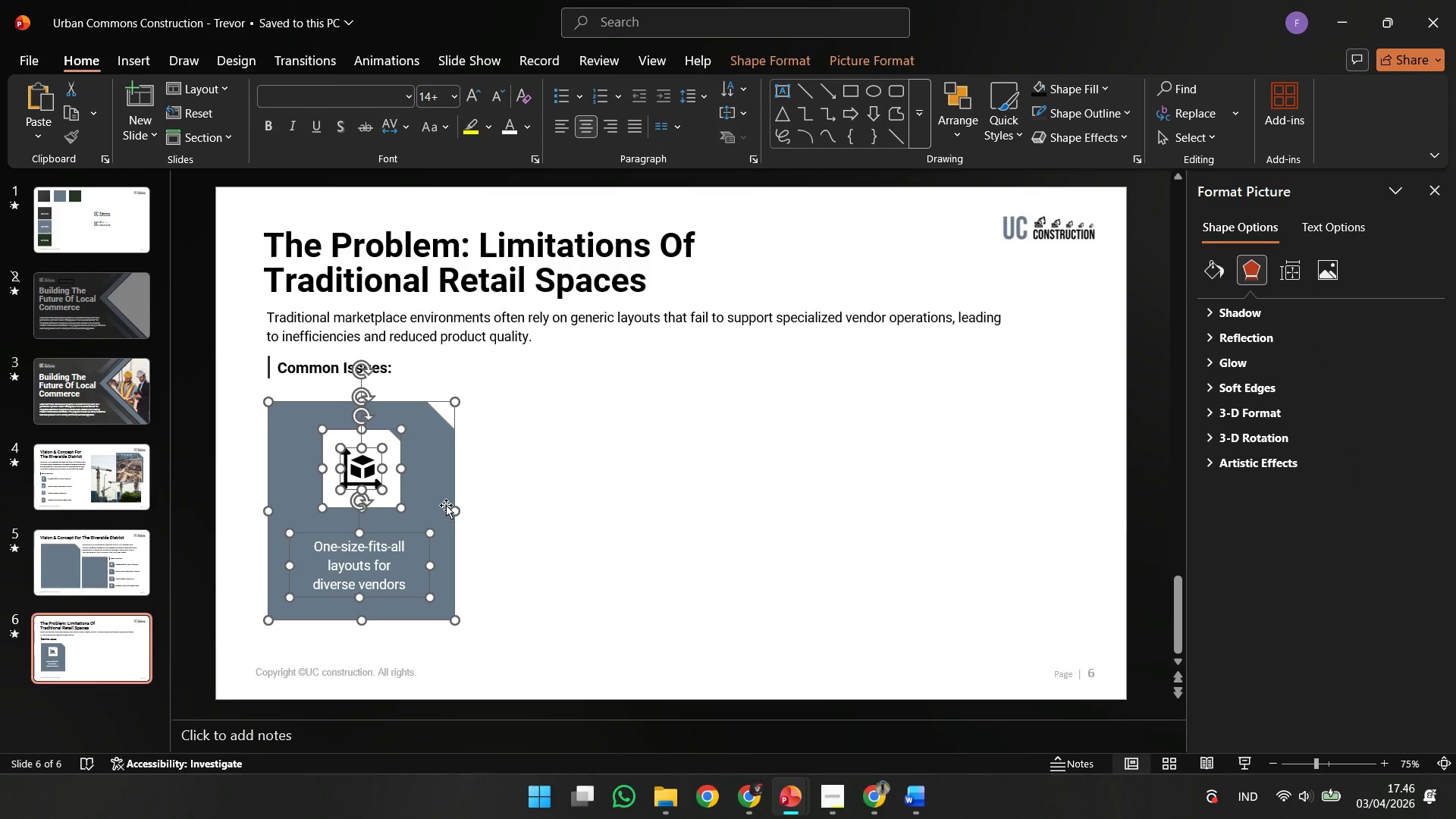 
left_click([542, 571])
 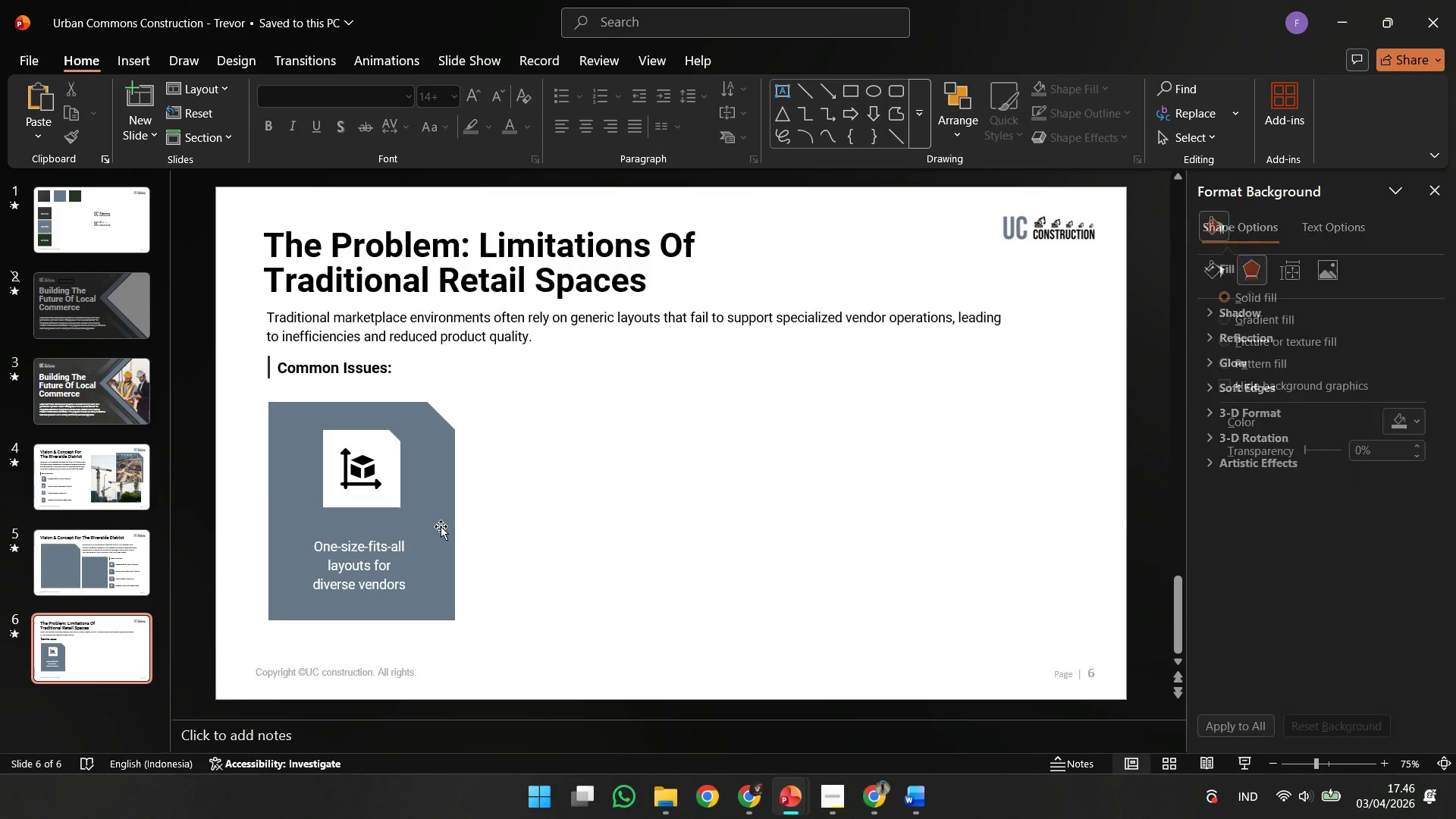 
double_click([441, 526])
 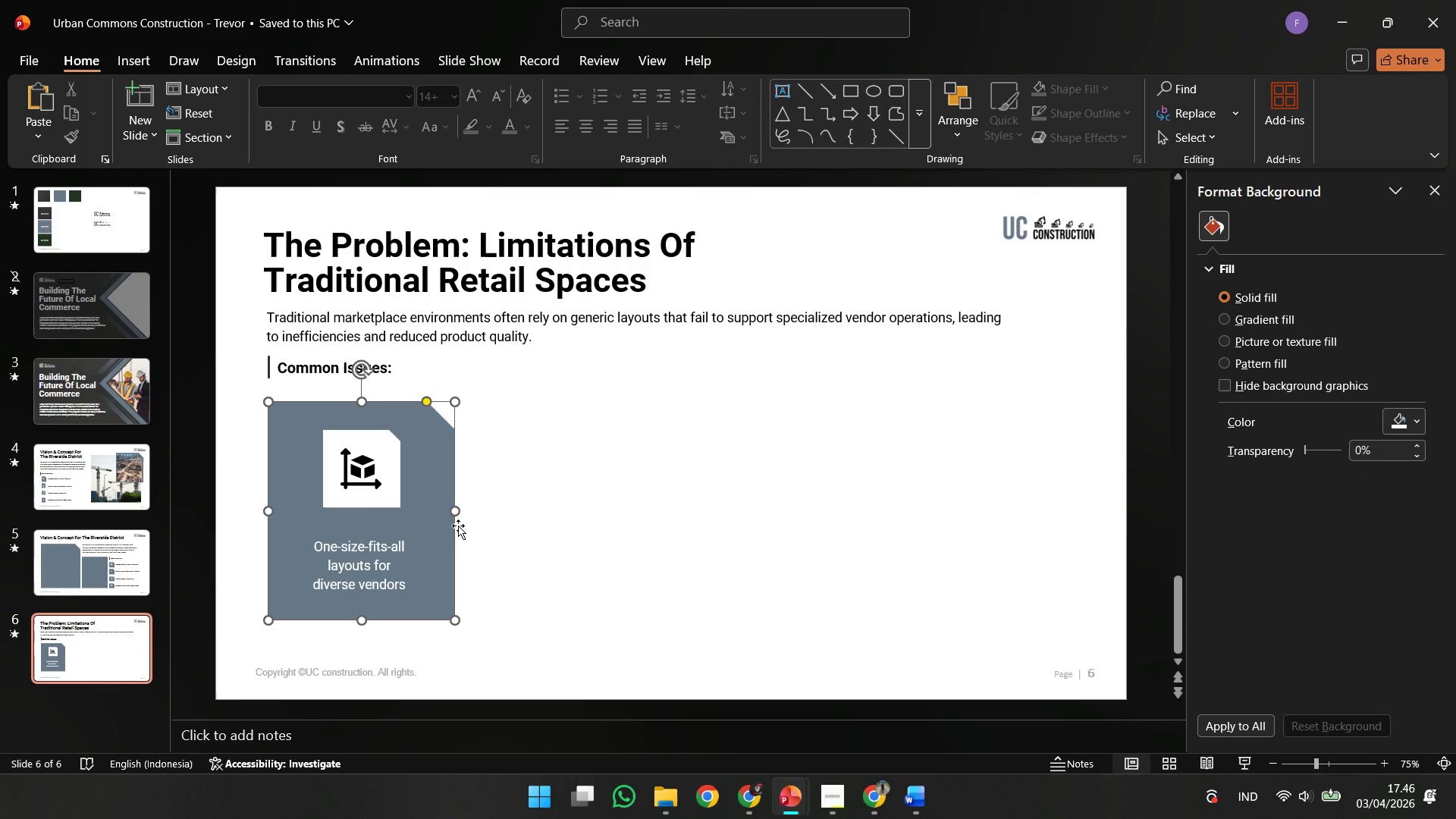 
hold_key(key=ShiftLeft, duration=1.2)
left_click_drag(start_coordinate=[453, 512], to_coordinate=[433, 510])
 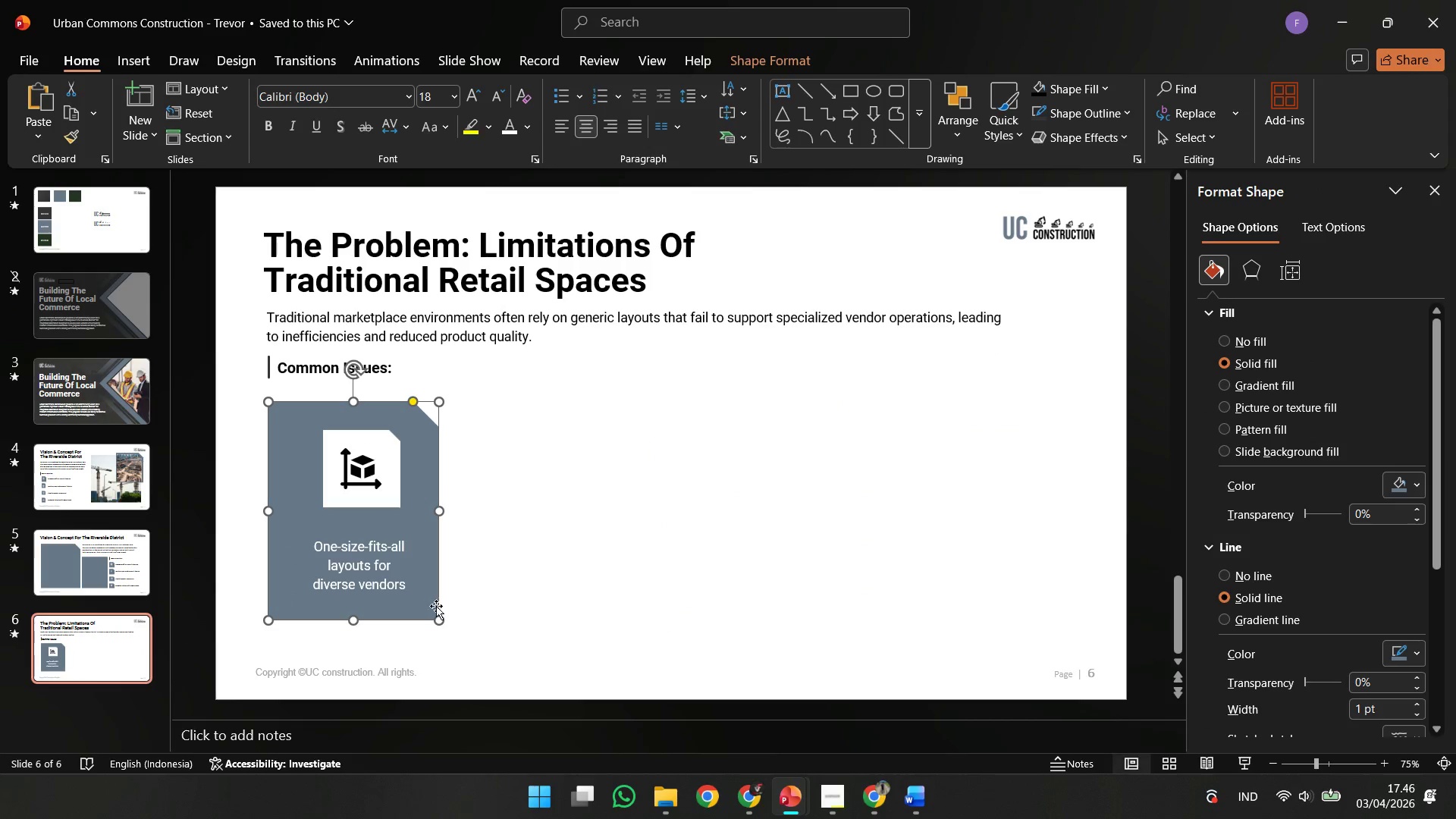 
hold_key(key=ShiftLeft, duration=1.28)
left_click_drag(start_coordinate=[439, 618], to_coordinate=[409, 583])
 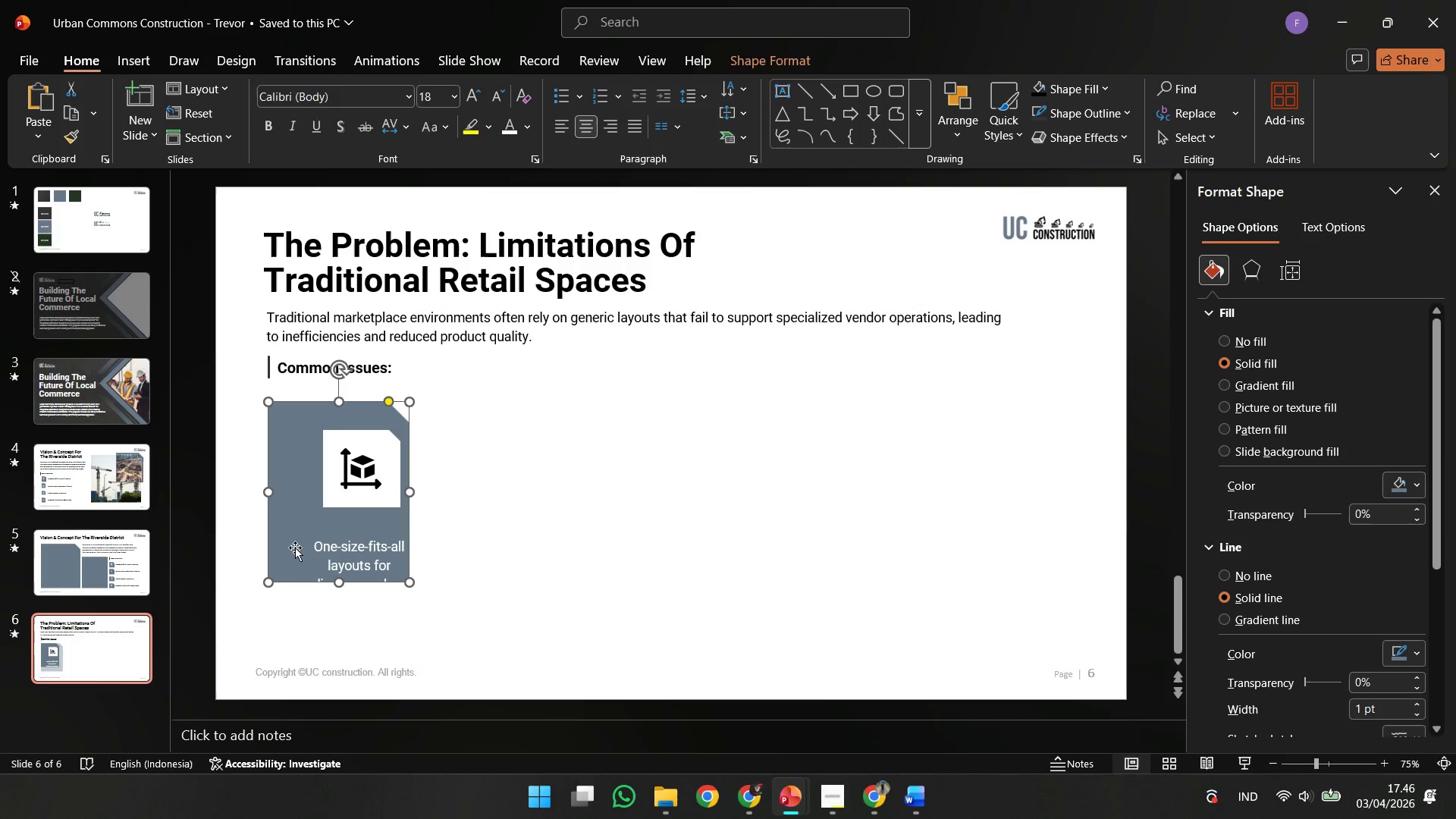 
hold_key(key=ShiftLeft, duration=3.33)
left_click_drag(start_coordinate=[290, 527], to_coordinate=[444, 526])
 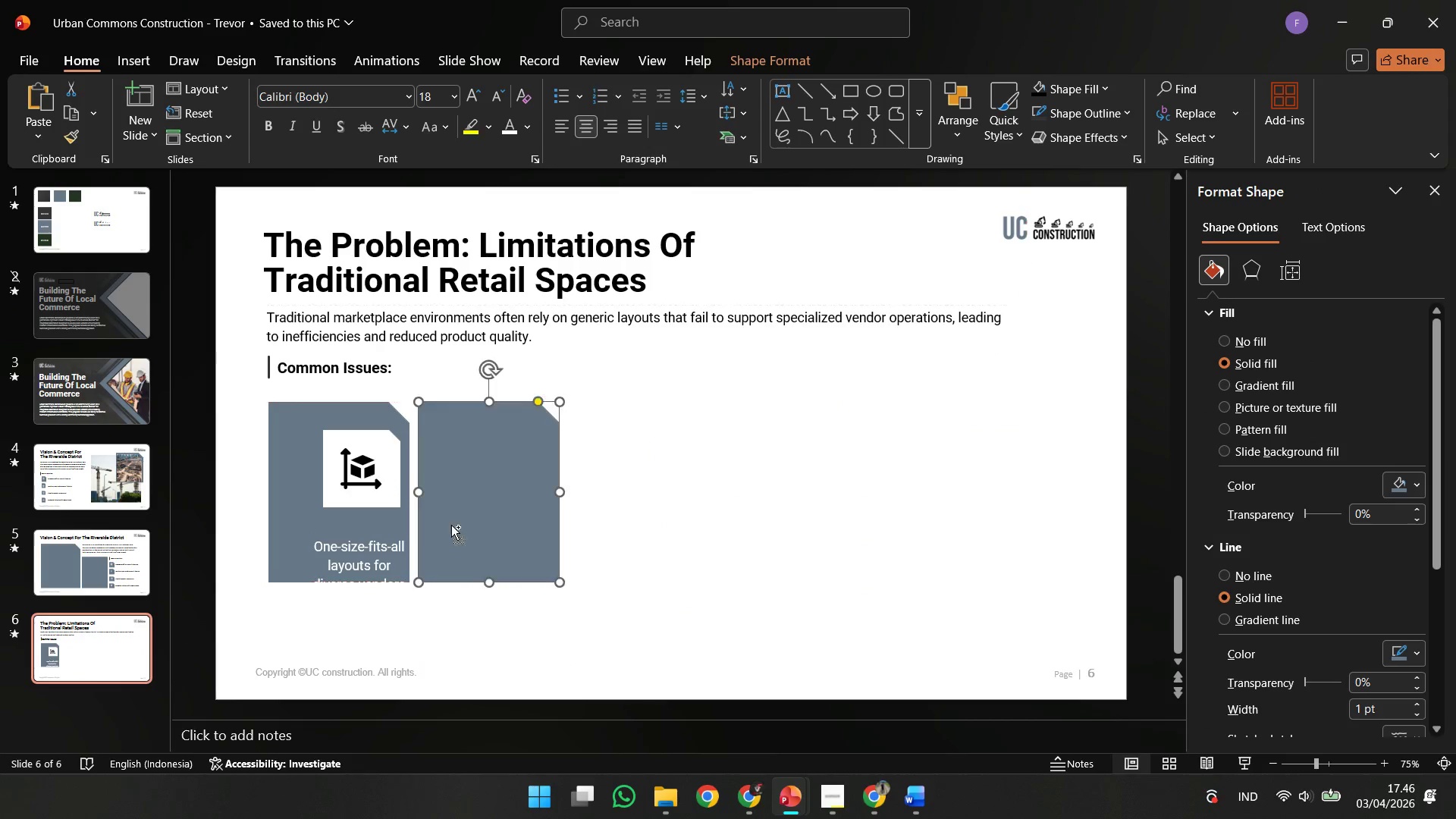 
left_click_drag(start_coordinate=[448, 525], to_coordinate=[594, 531])
 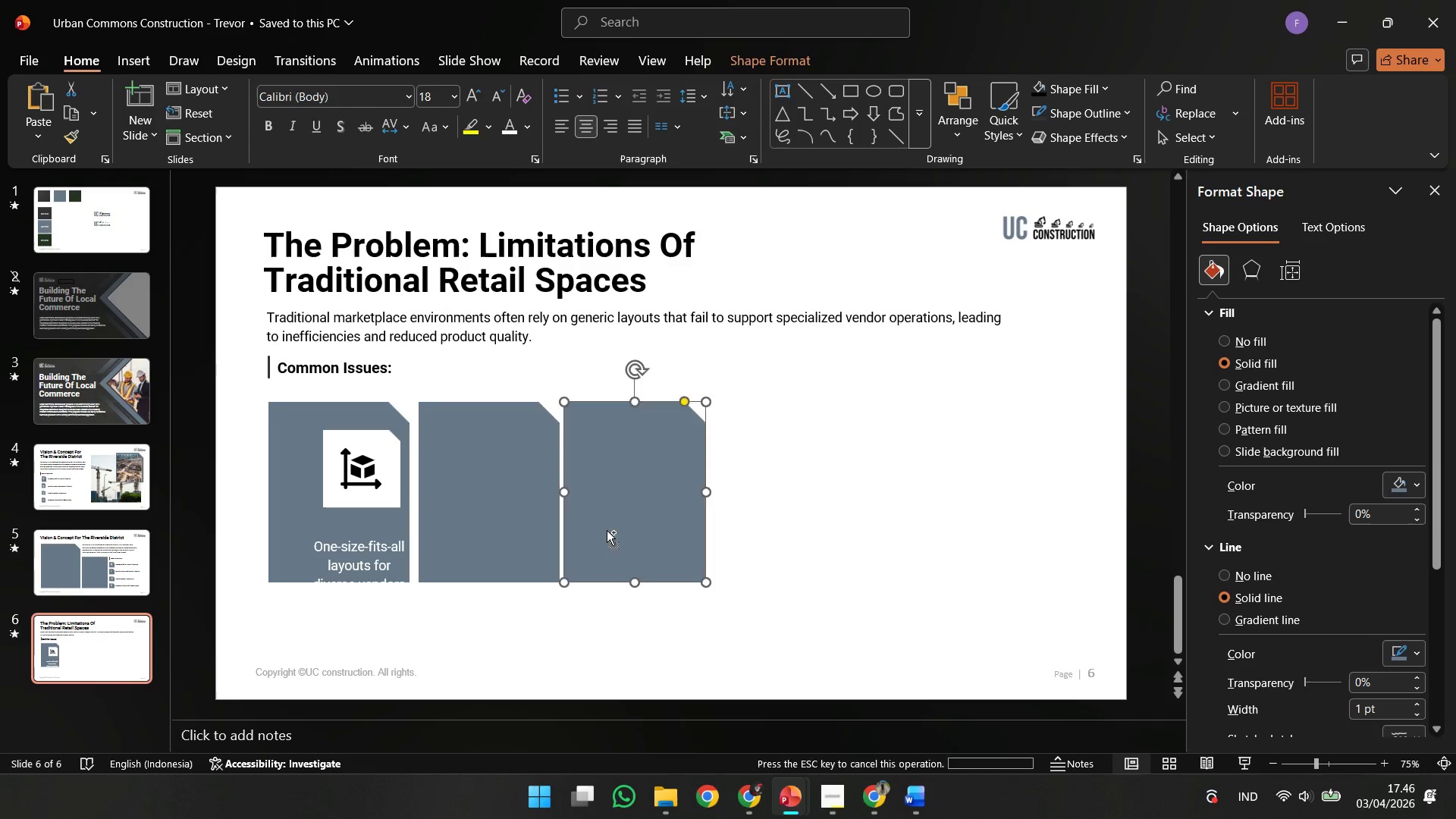 
left_click_drag(start_coordinate=[610, 530], to_coordinate=[764, 530])
 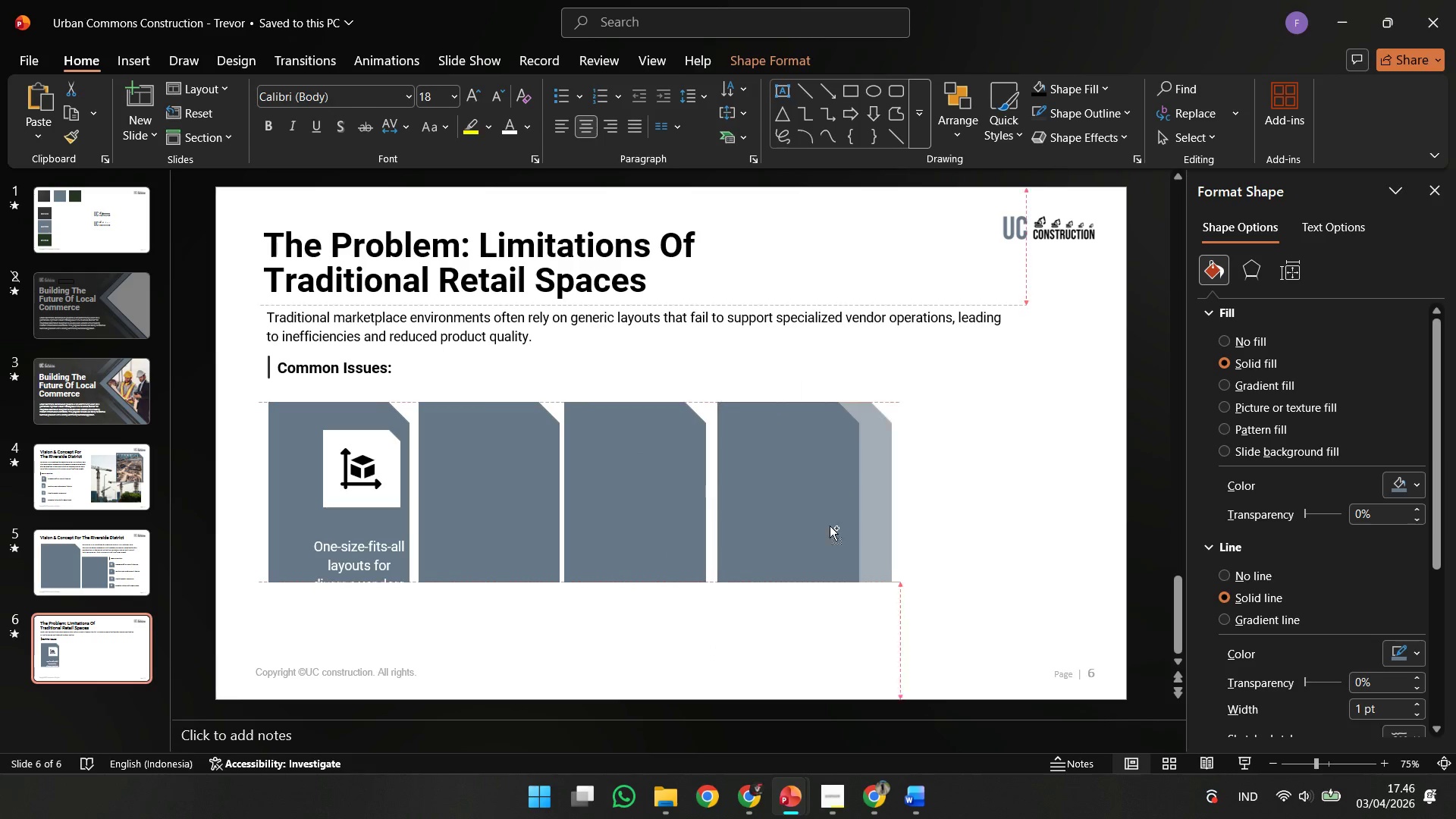 
left_click_drag(start_coordinate=[764, 526], to_coordinate=[954, 526])
 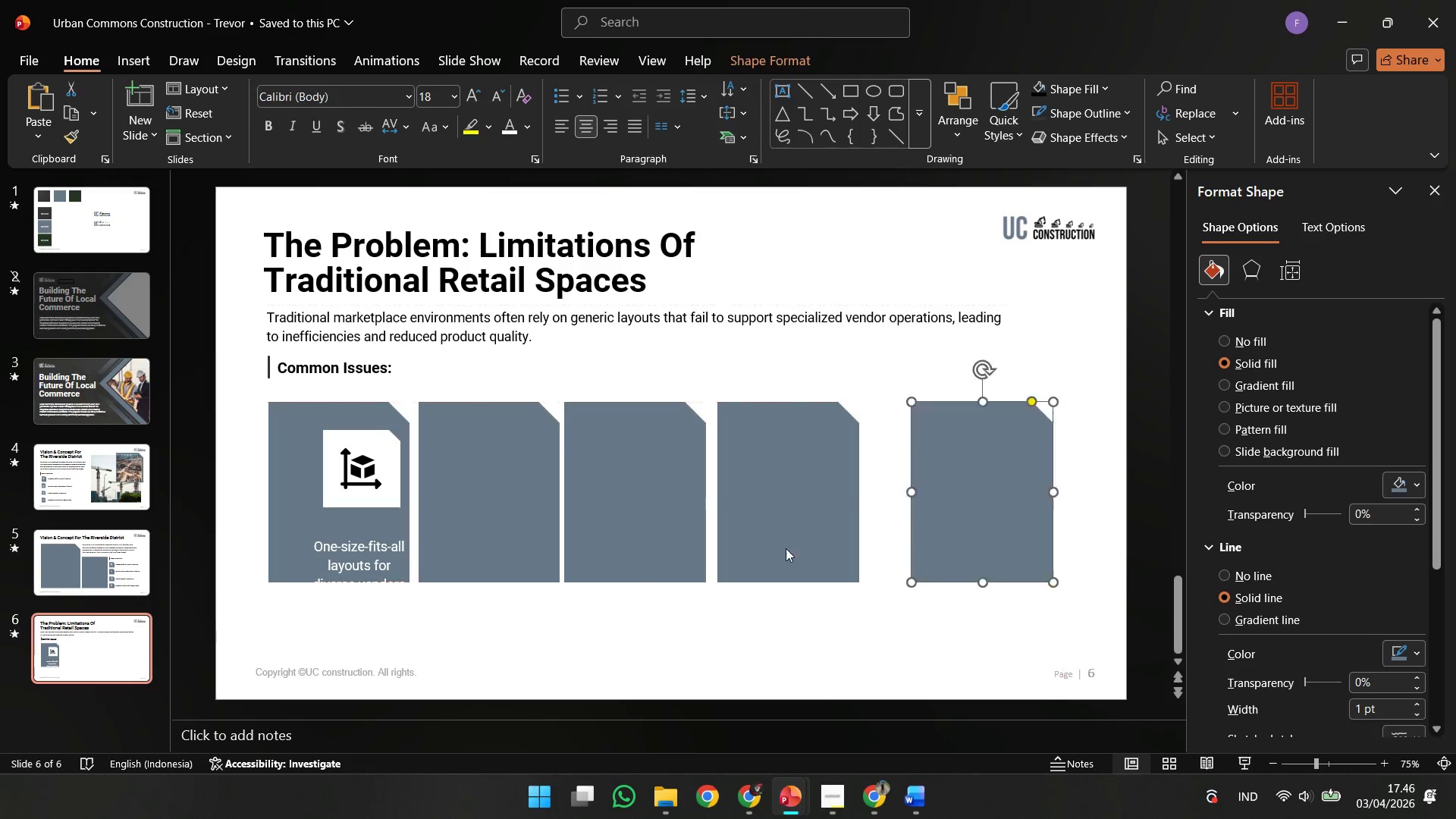 
key(Control+Z)
 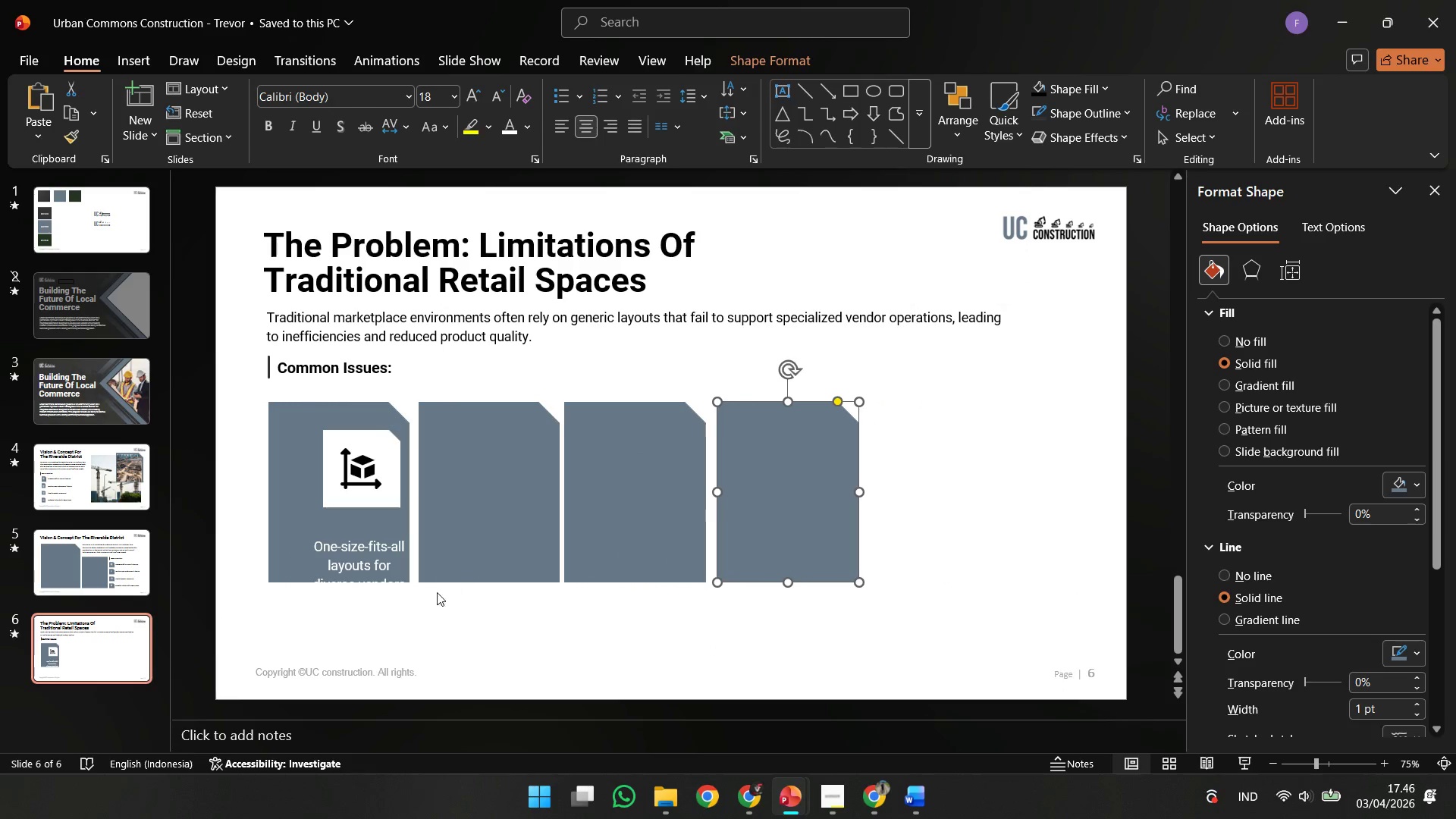 
key(Control+Z)
 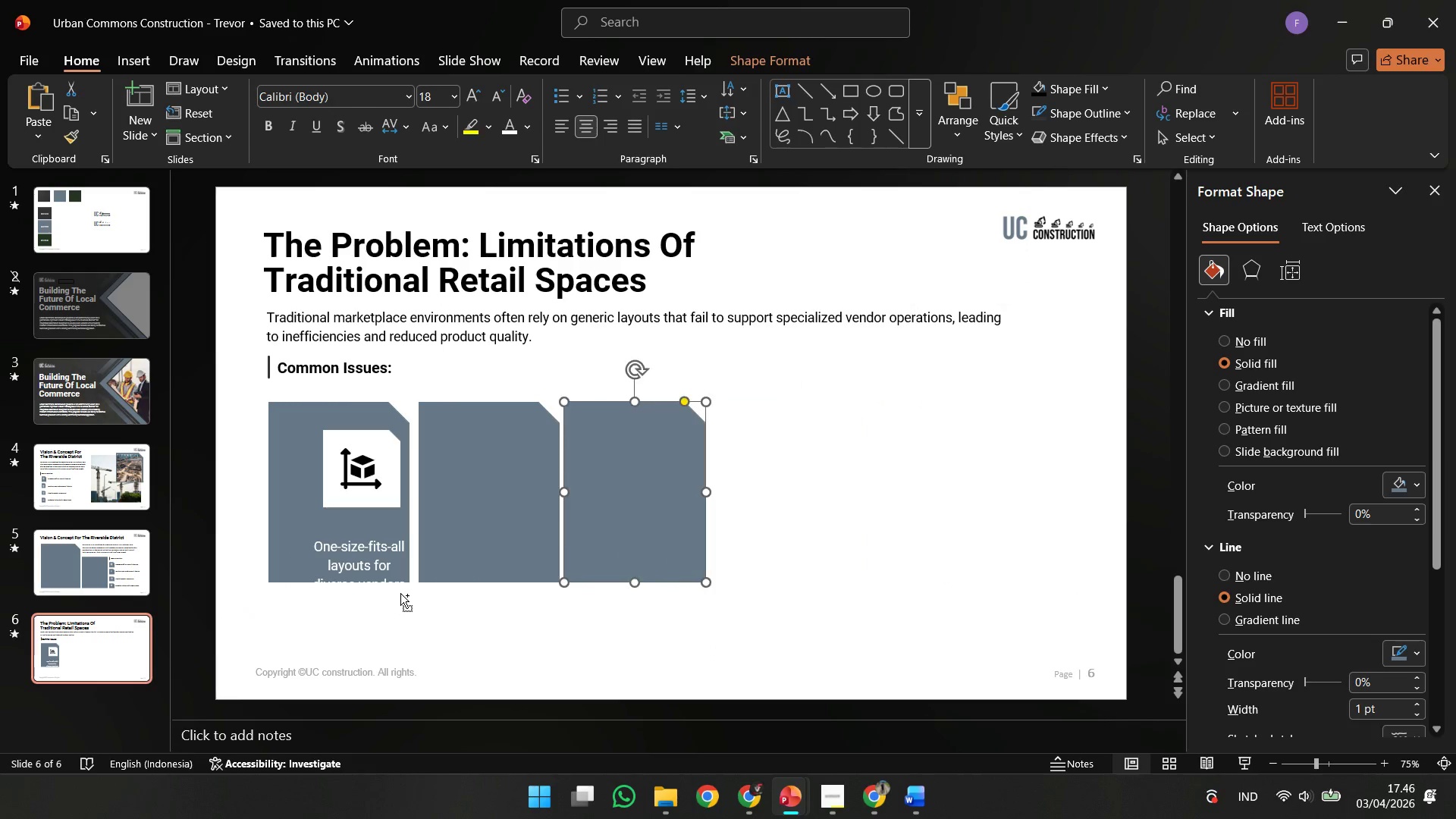 
key(Control+Z)
 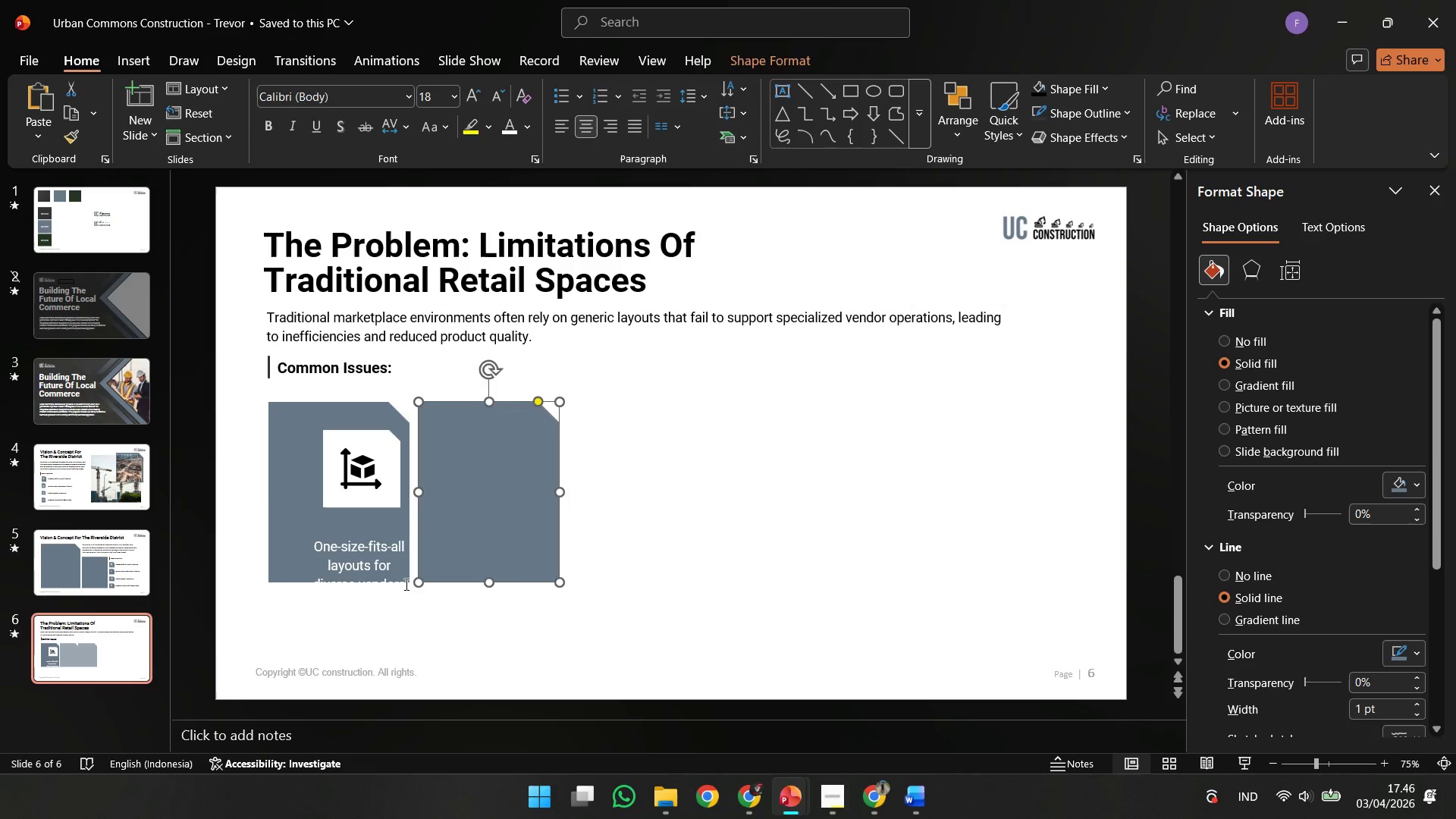 
key(Control+Z)
 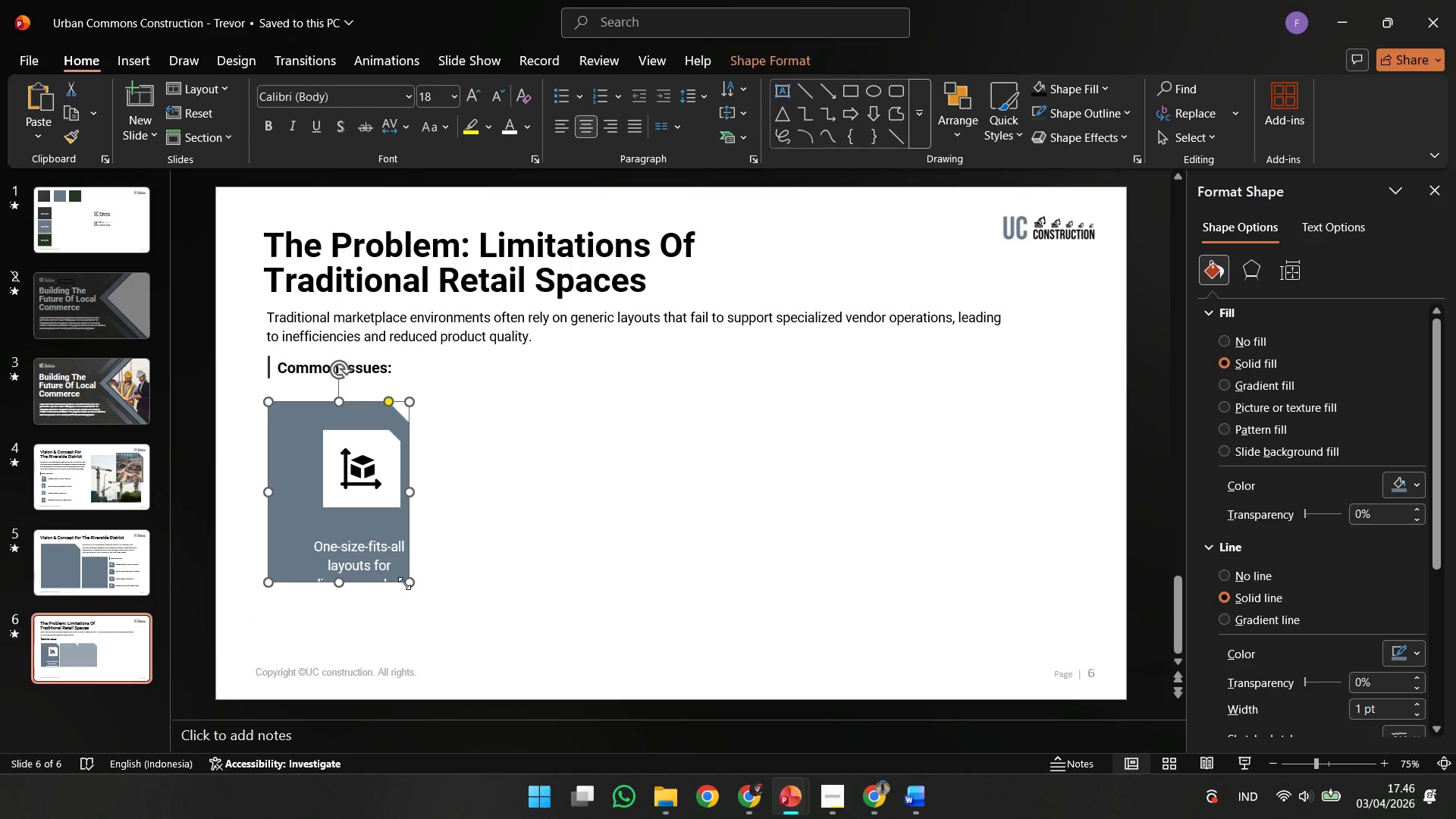 
hold_key(key=ShiftLeft, duration=0.89)
left_click_drag(start_coordinate=[403, 582], to_coordinate=[420, 596])
 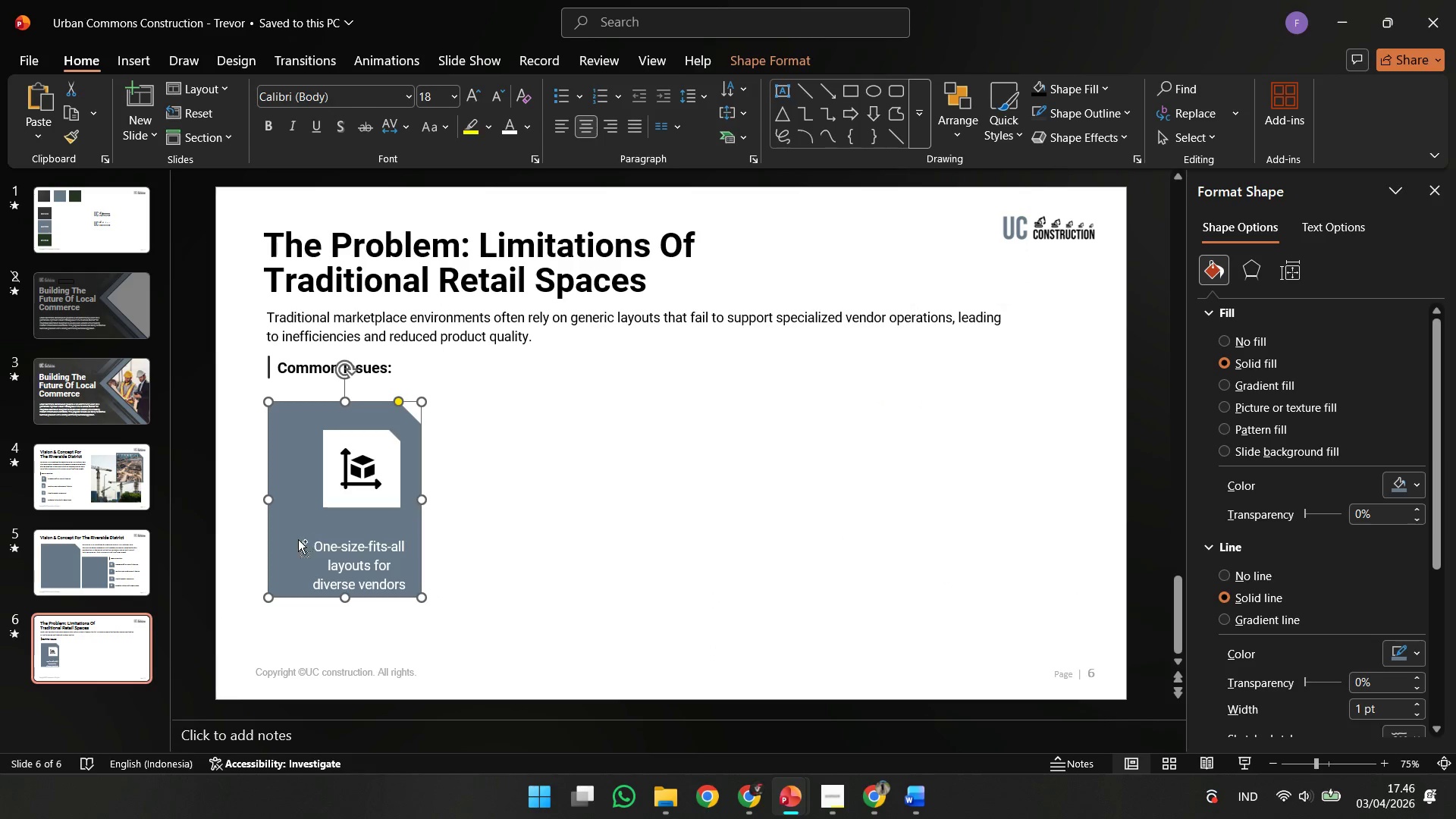 
hold_key(key=ControlLeft, duration=3.84)
hold_key(key=ShiftLeft, duration=7.89)
left_click_drag(start_coordinate=[279, 532], to_coordinate=[447, 531])
 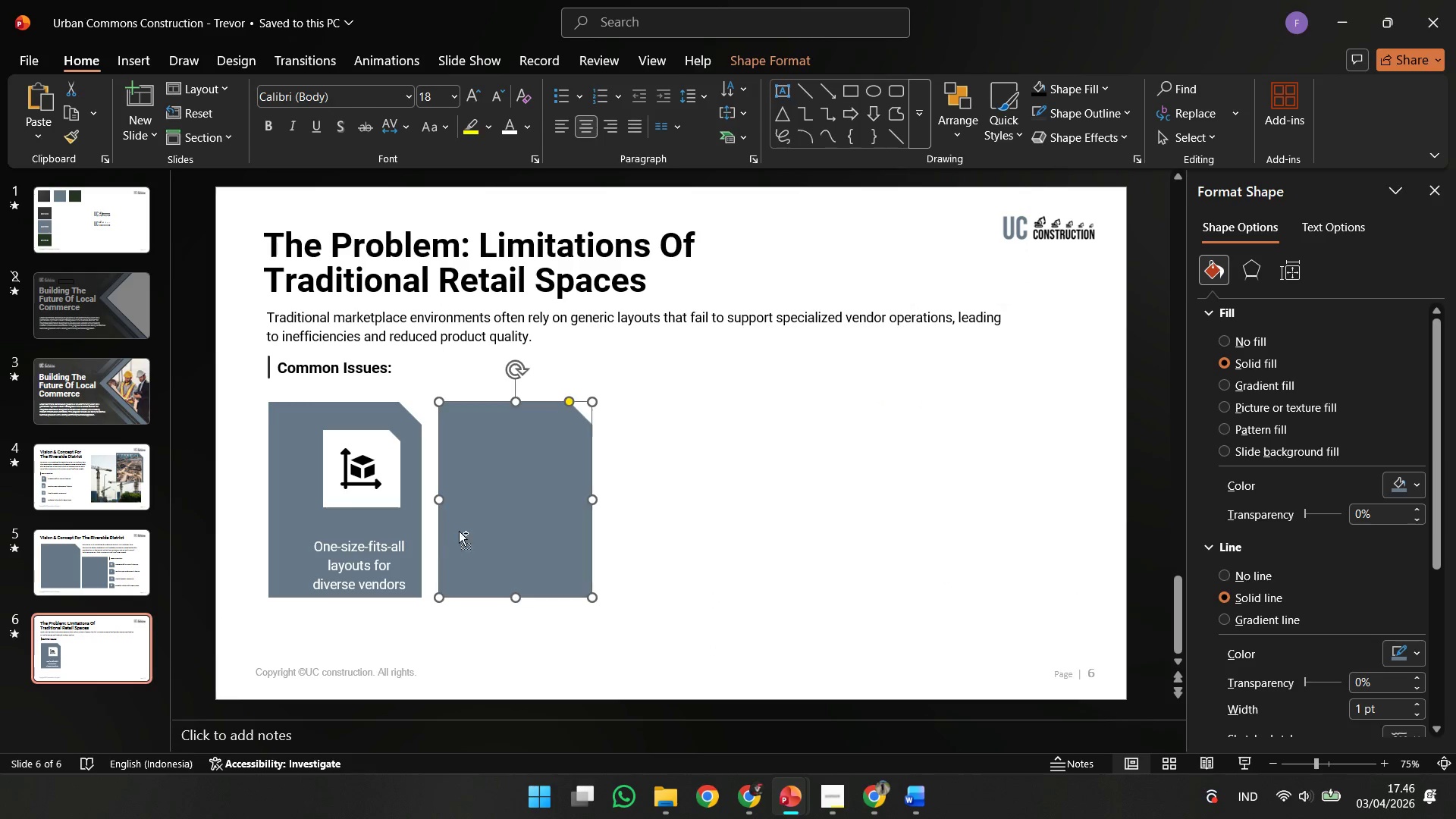 
left_click_drag(start_coordinate=[456, 531], to_coordinate=[564, 545])
 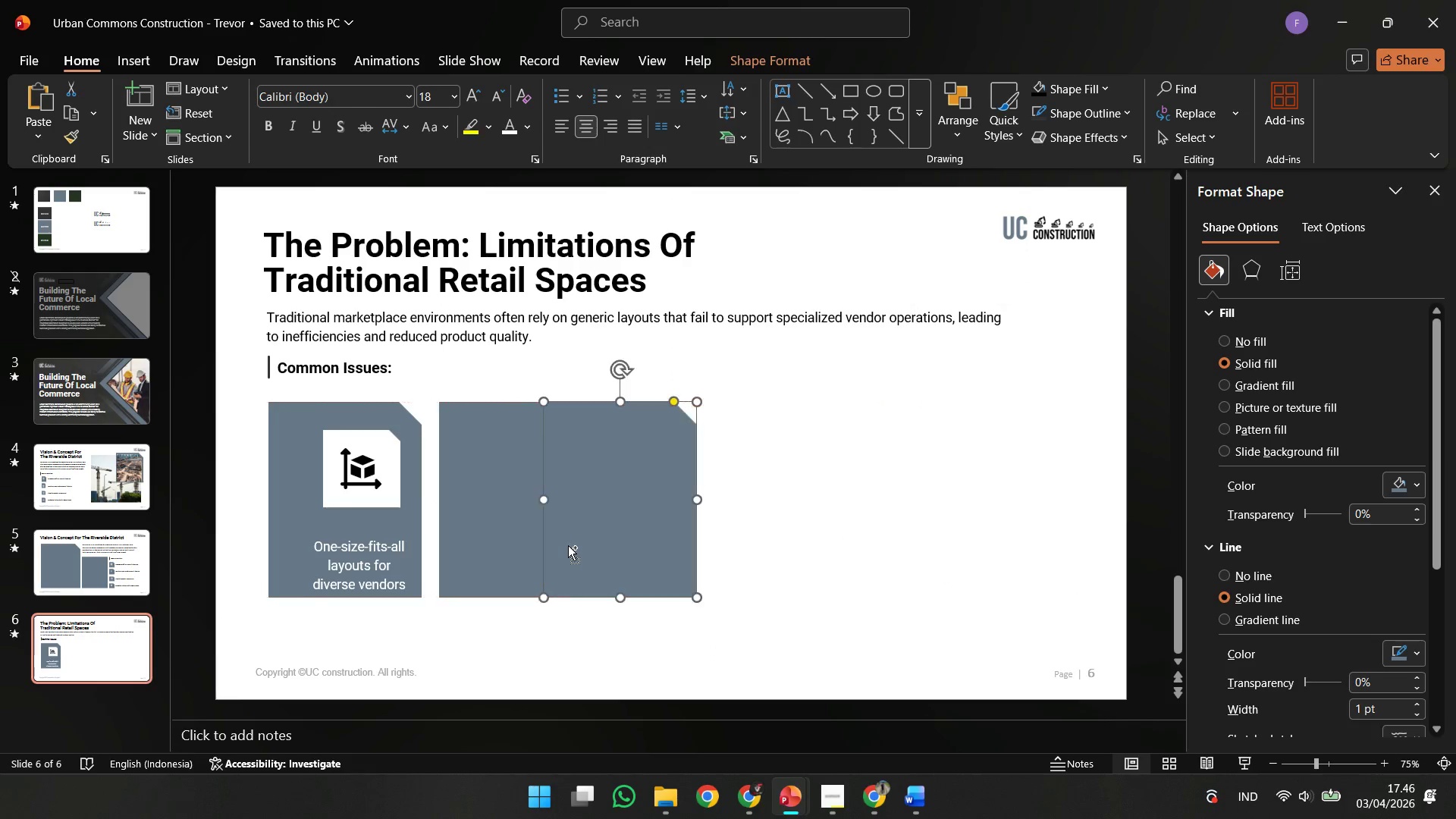 
left_click_drag(start_coordinate=[570, 545], to_coordinate=[714, 553])
 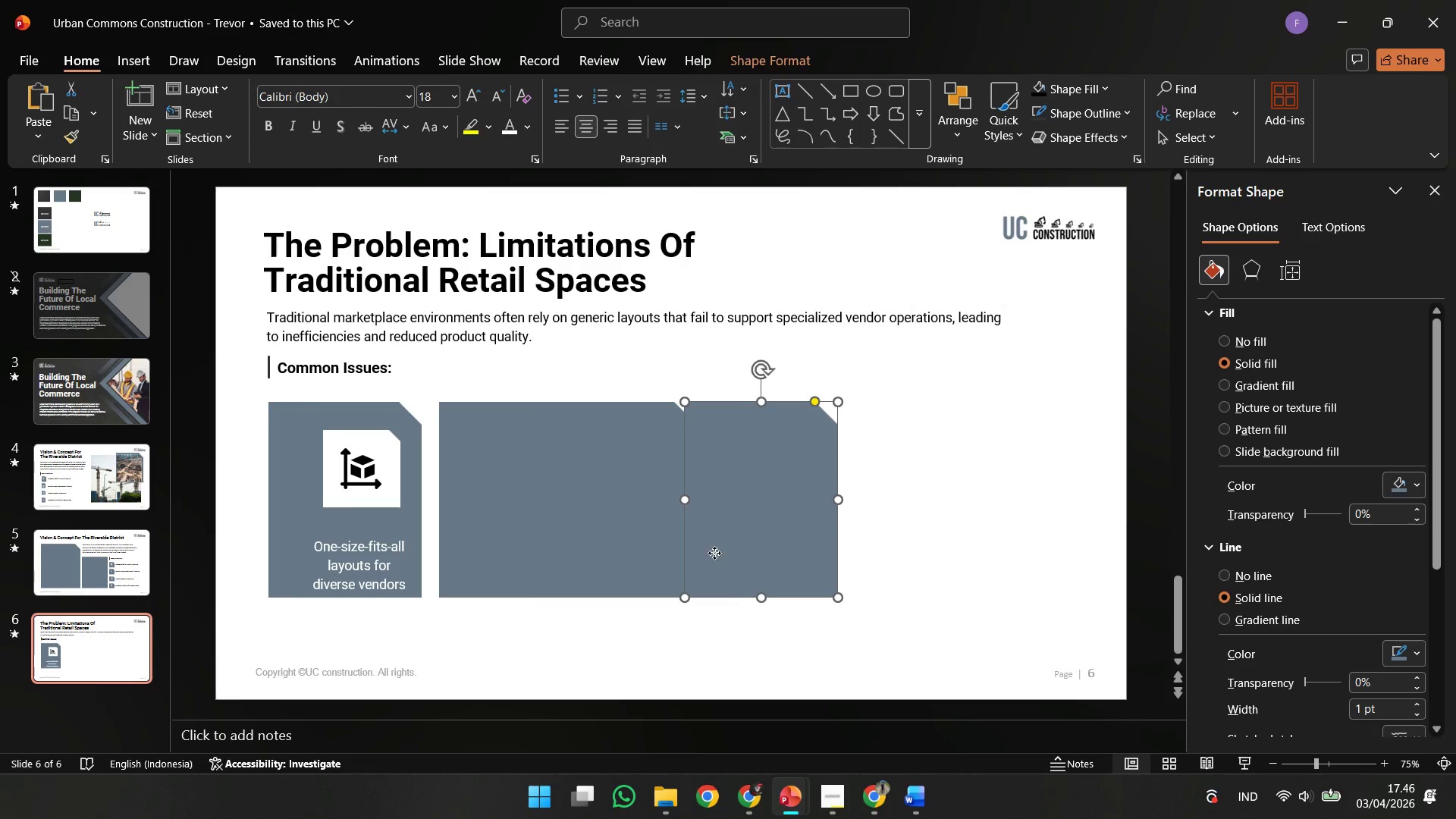 
left_click_drag(start_coordinate=[714, 553], to_coordinate=[952, 558])
 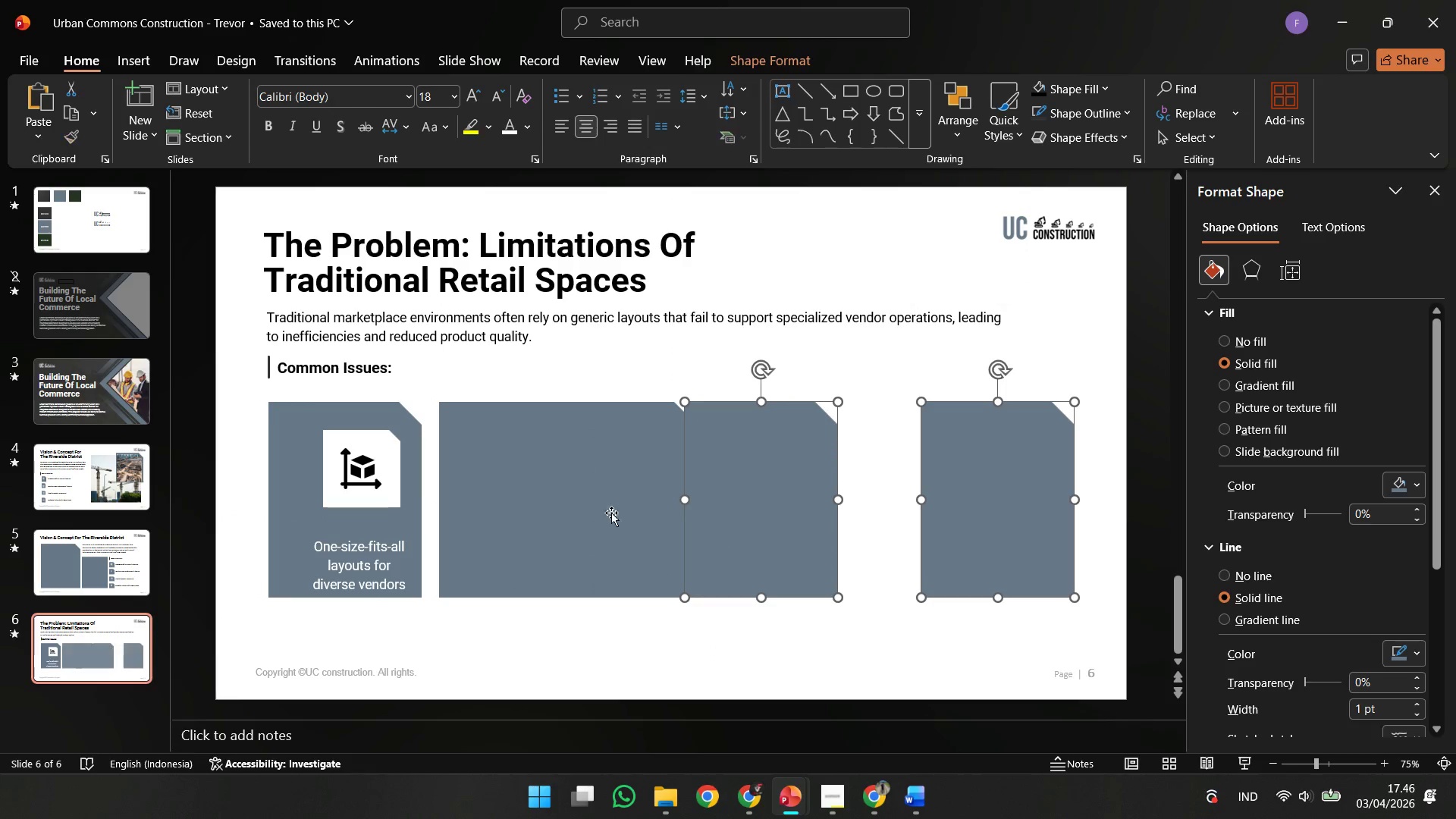 
double_click([558, 493])
 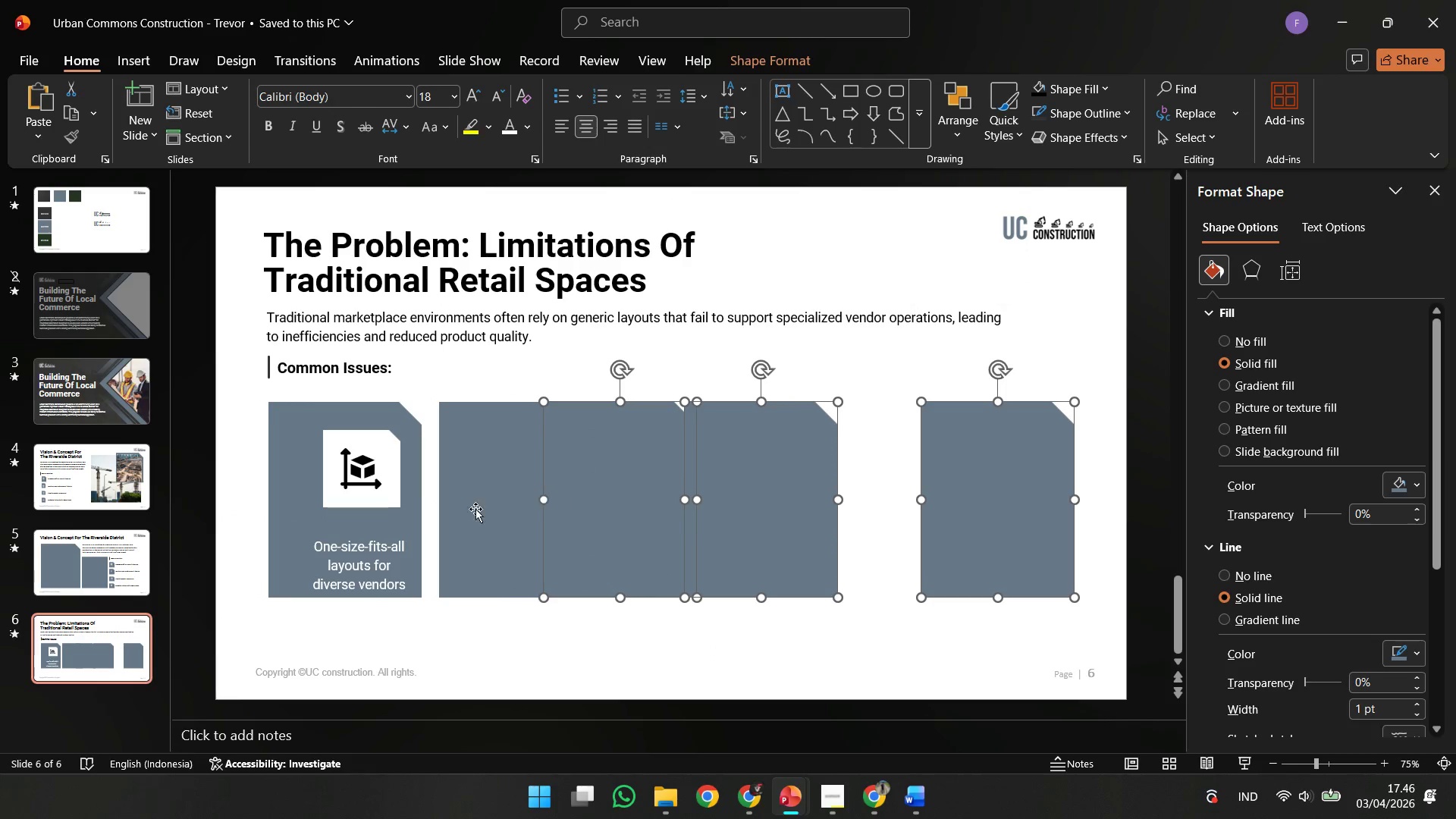 
triple_click([453, 514])
 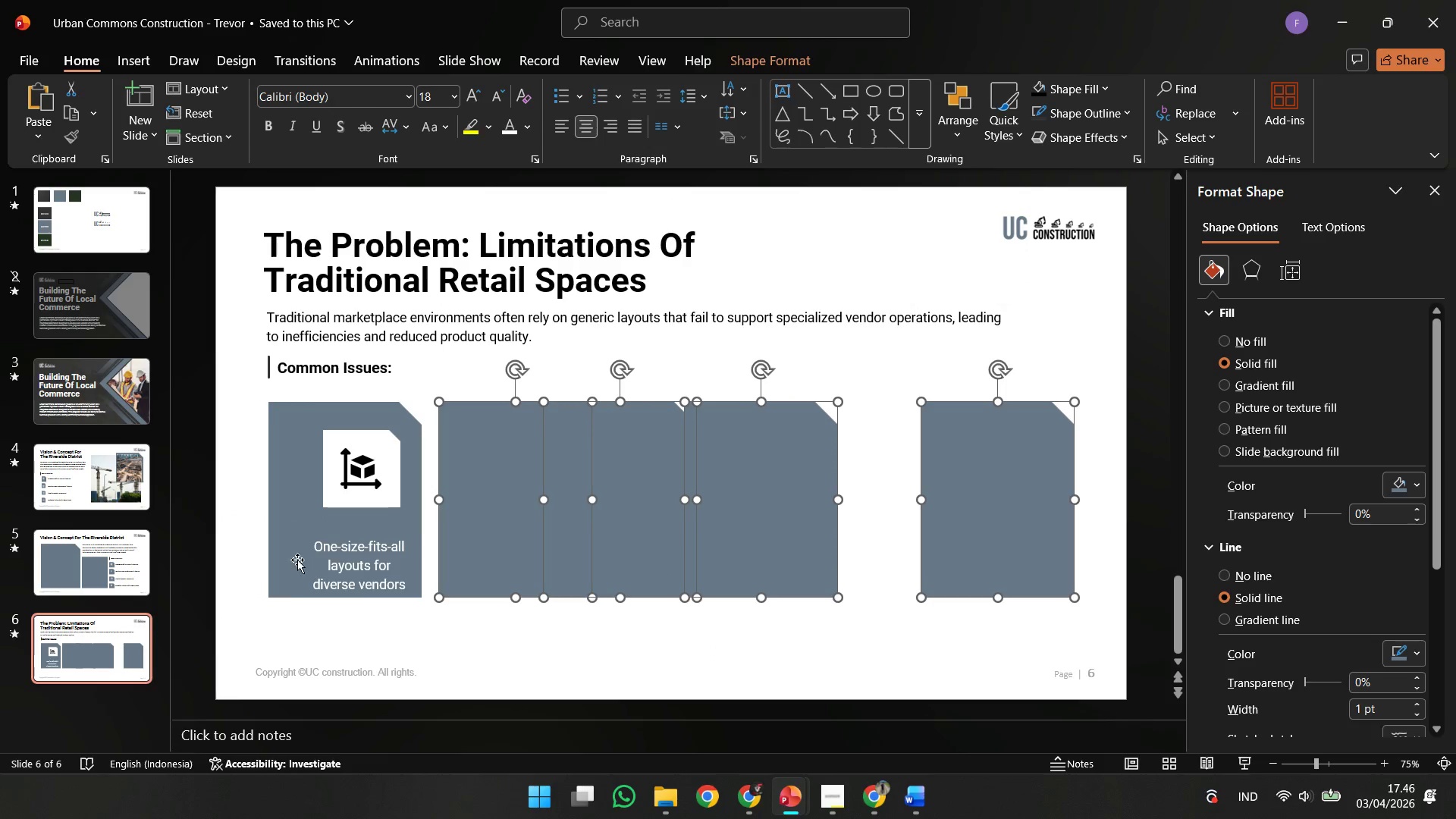 
left_click([297, 560])
 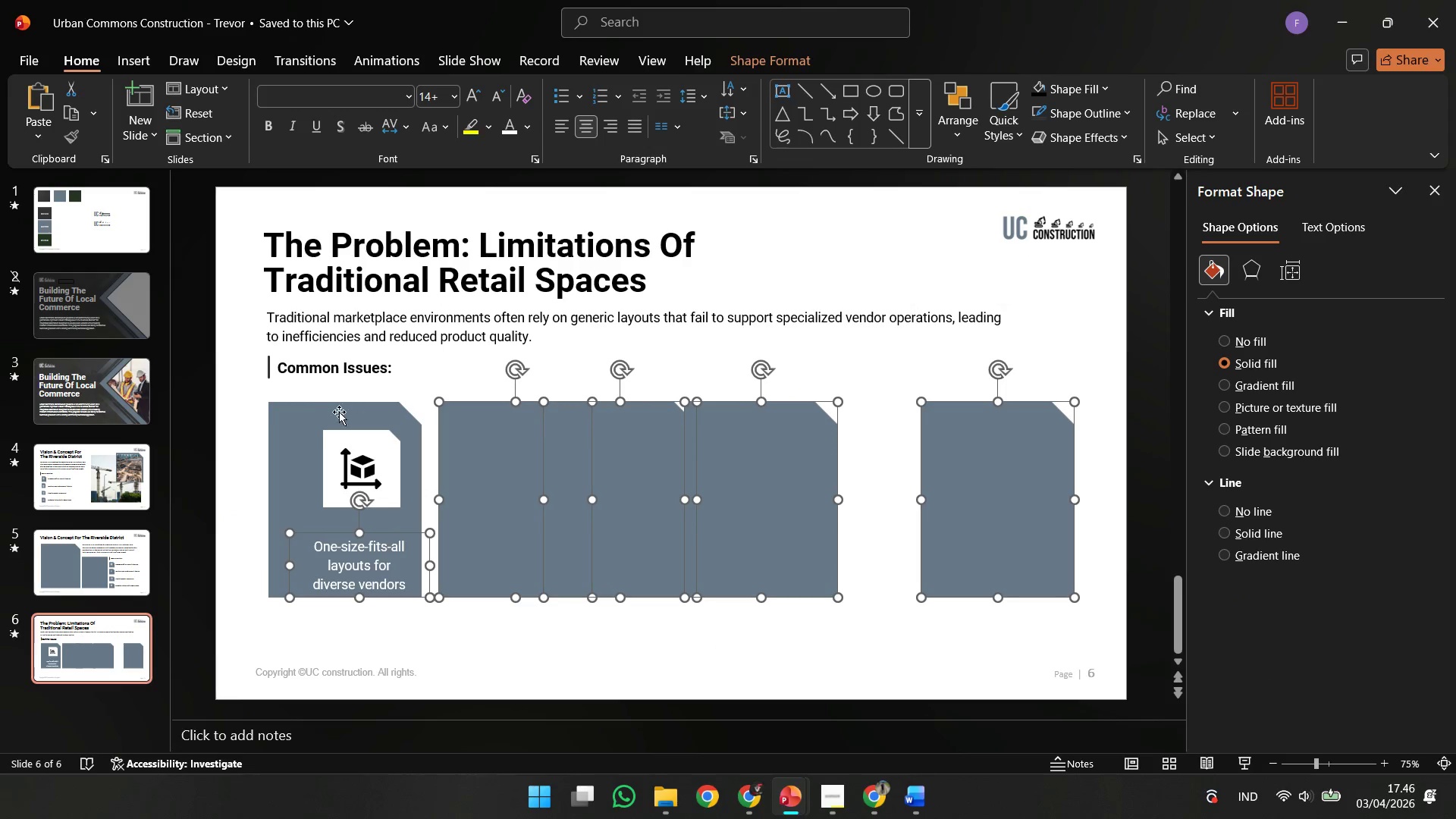 
left_click([316, 422])
 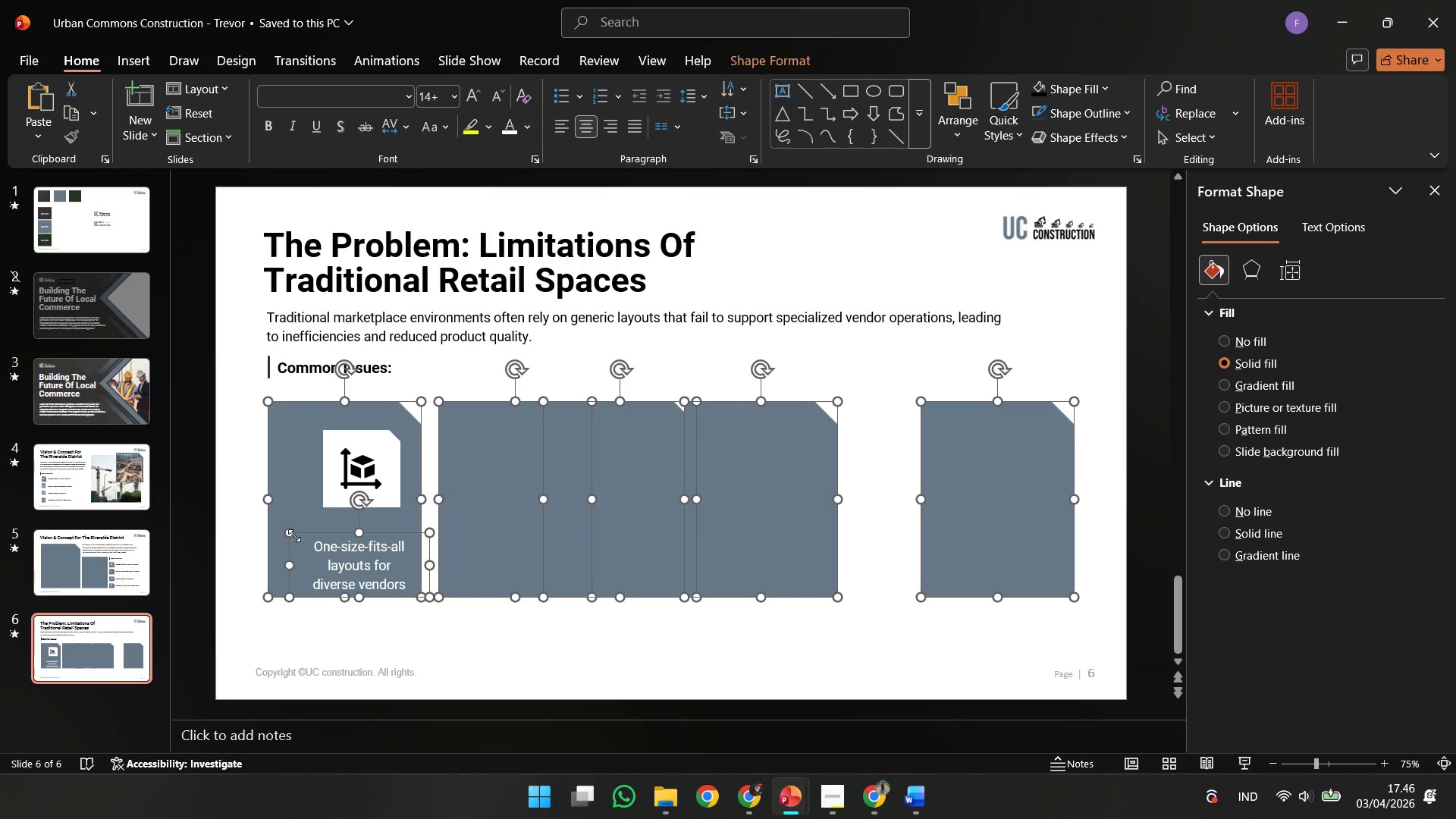 
left_click([291, 534])
 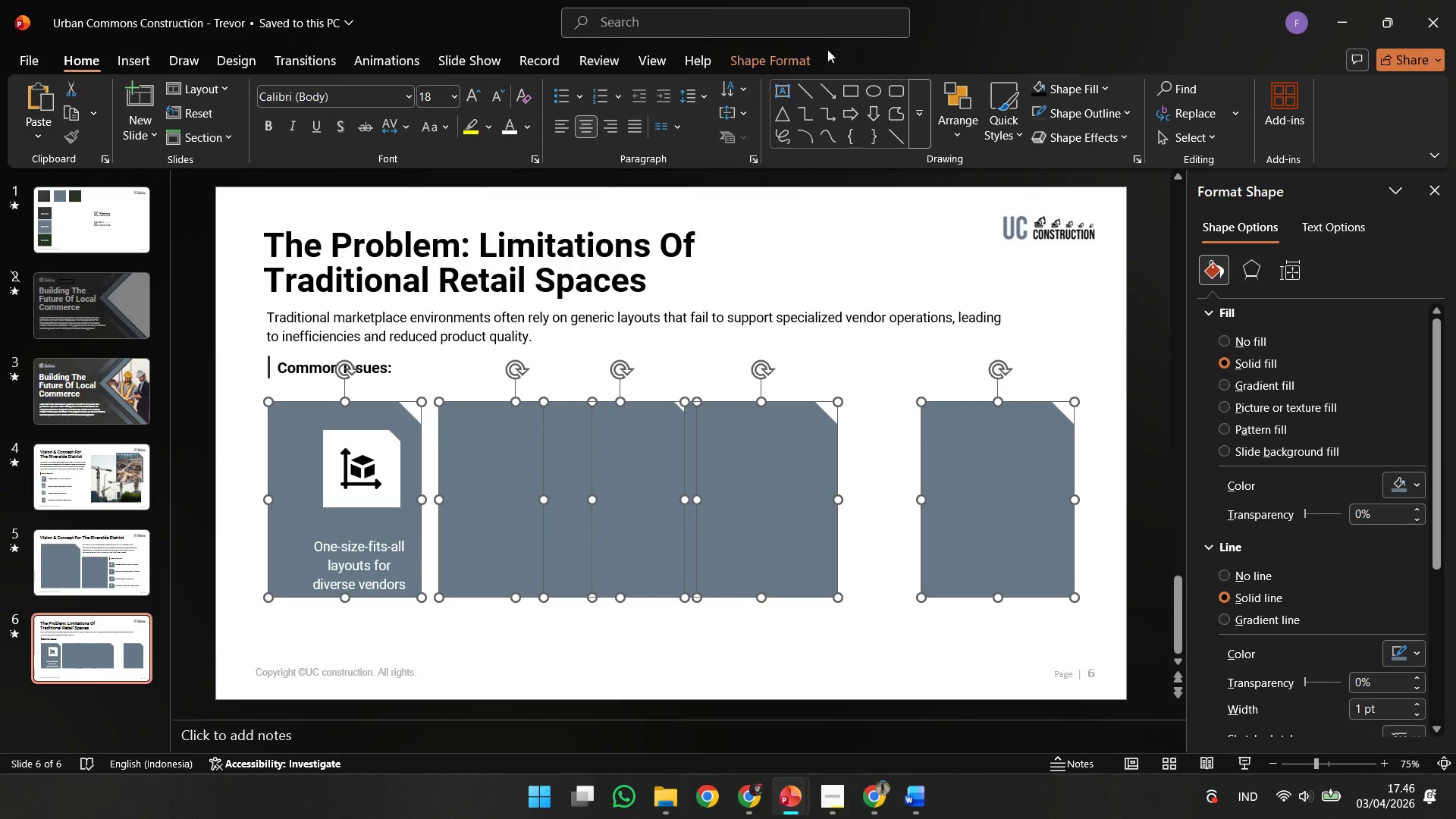 
left_click_drag(start_coordinate=[813, 53], to_coordinate=[1170, 89])
 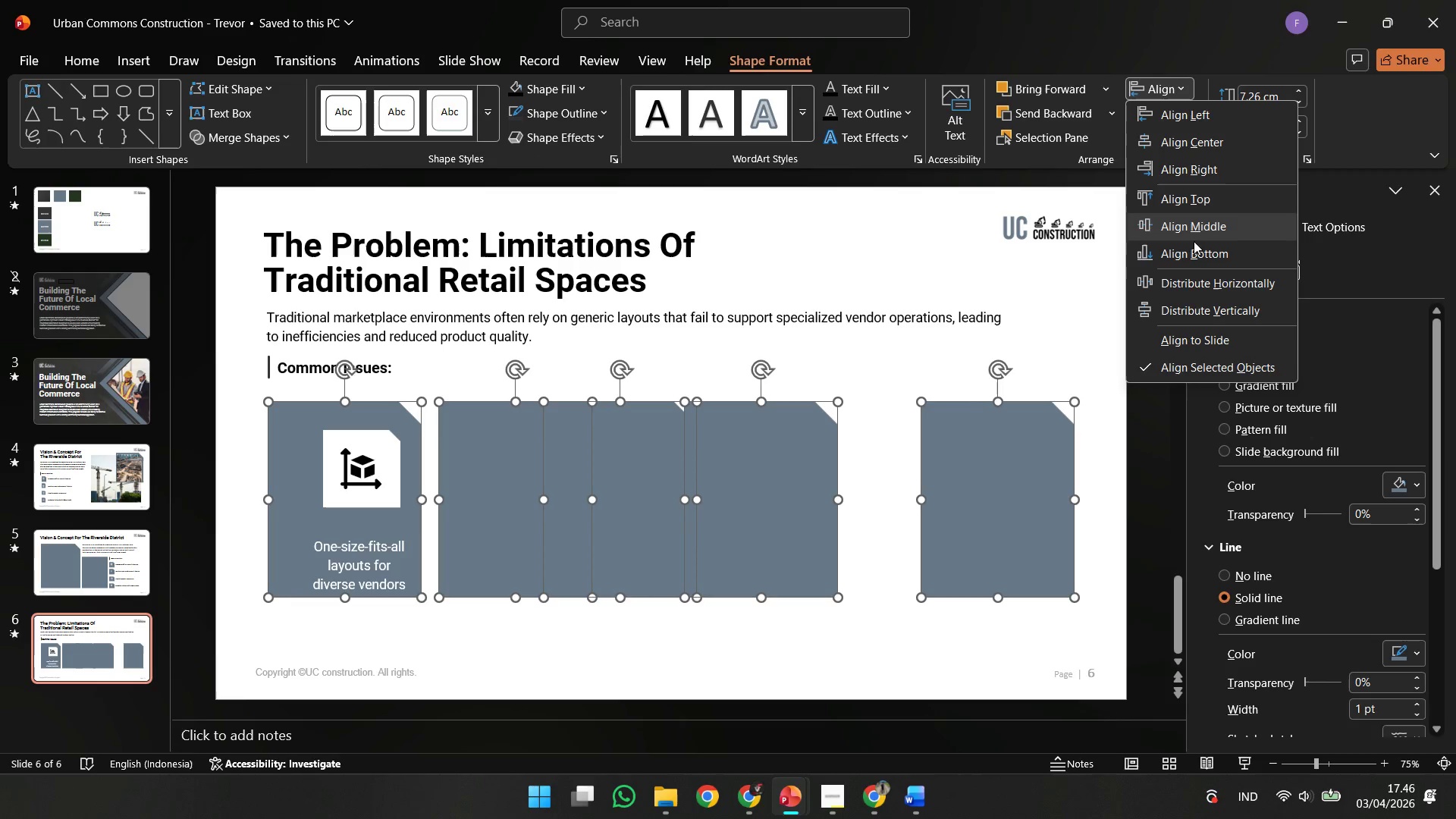 
left_click([1170, 89])
 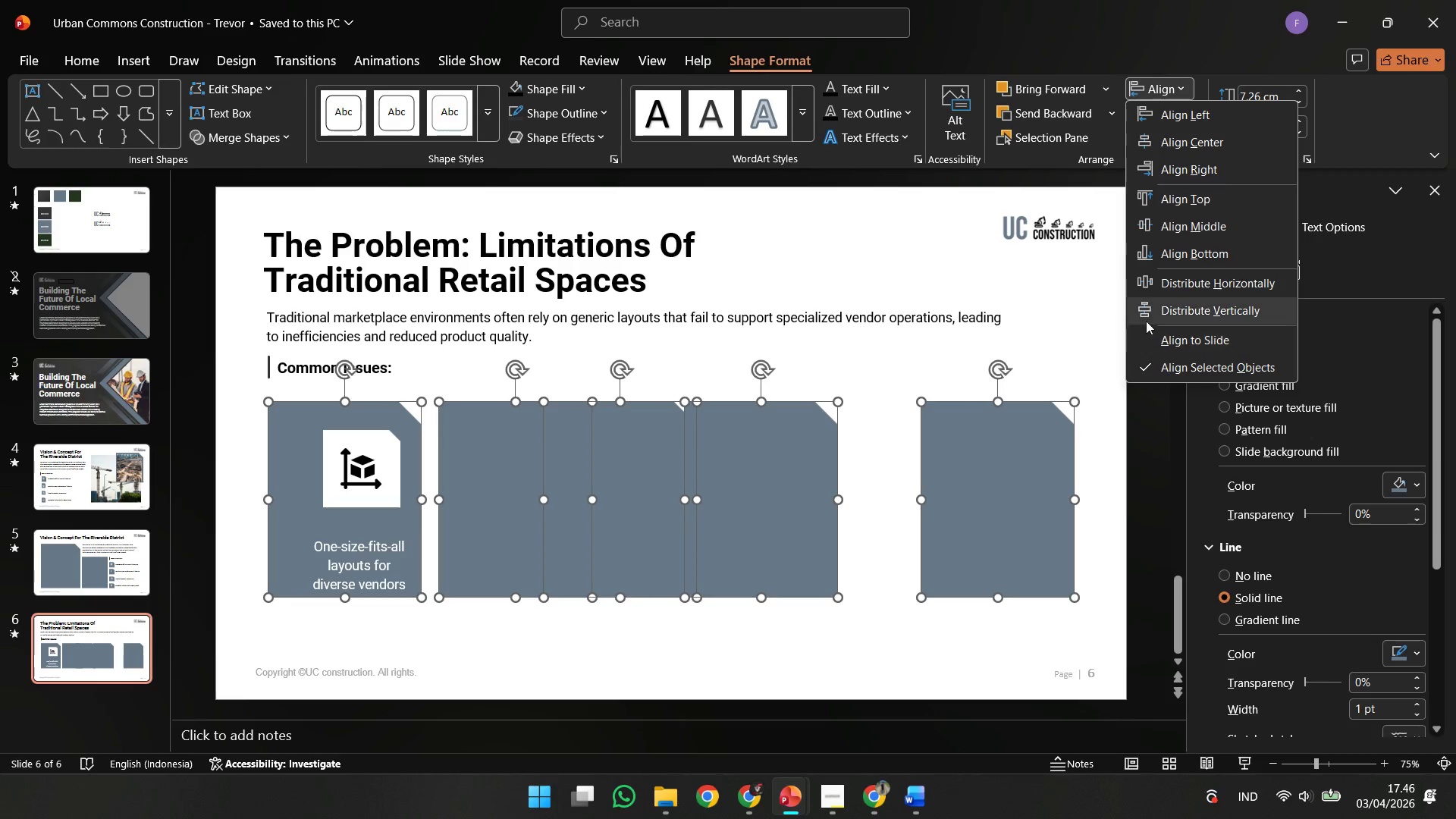 
left_click([1159, 284])
 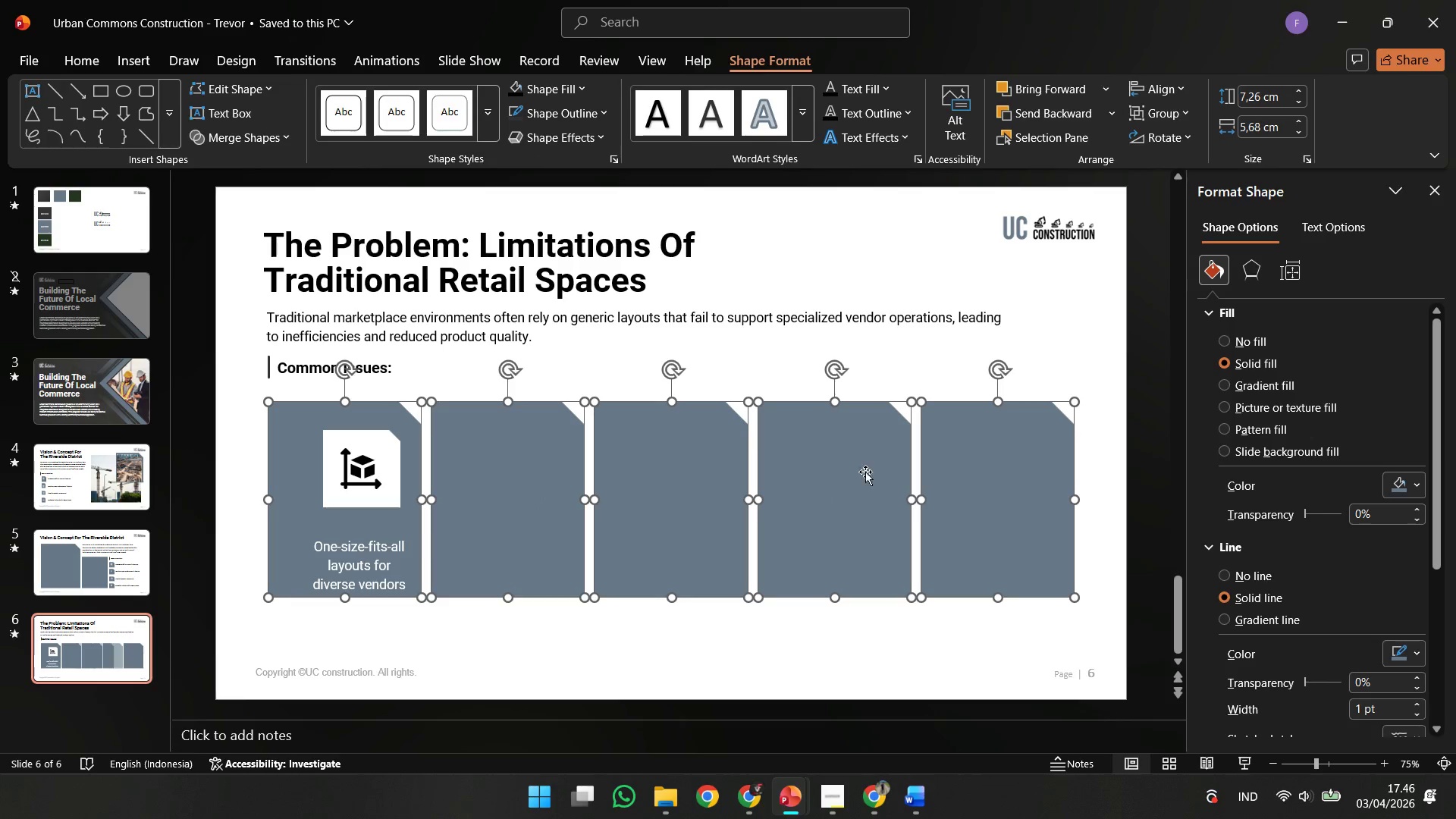 
left_click([751, 630])
 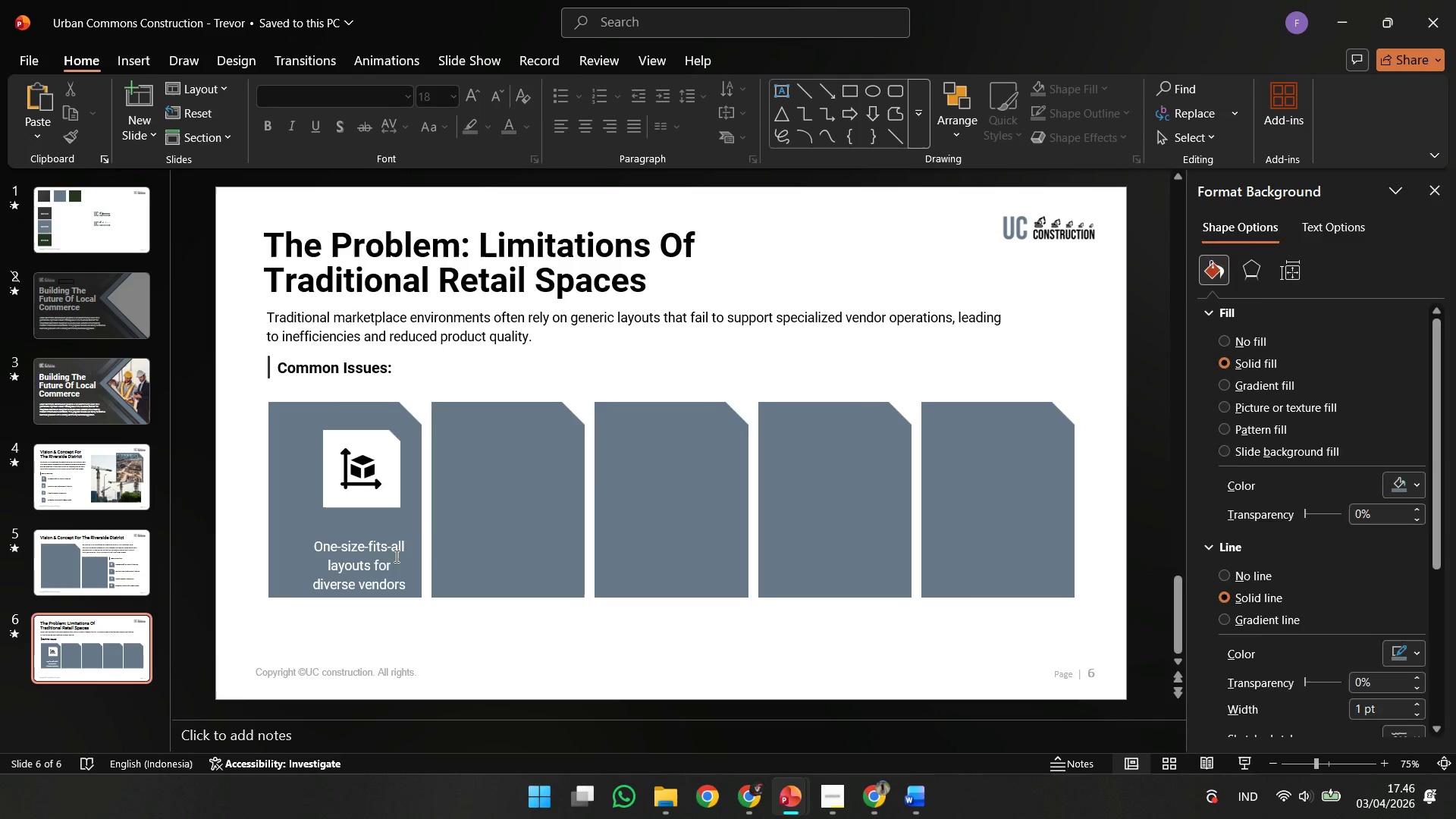 
left_click([395, 556])
 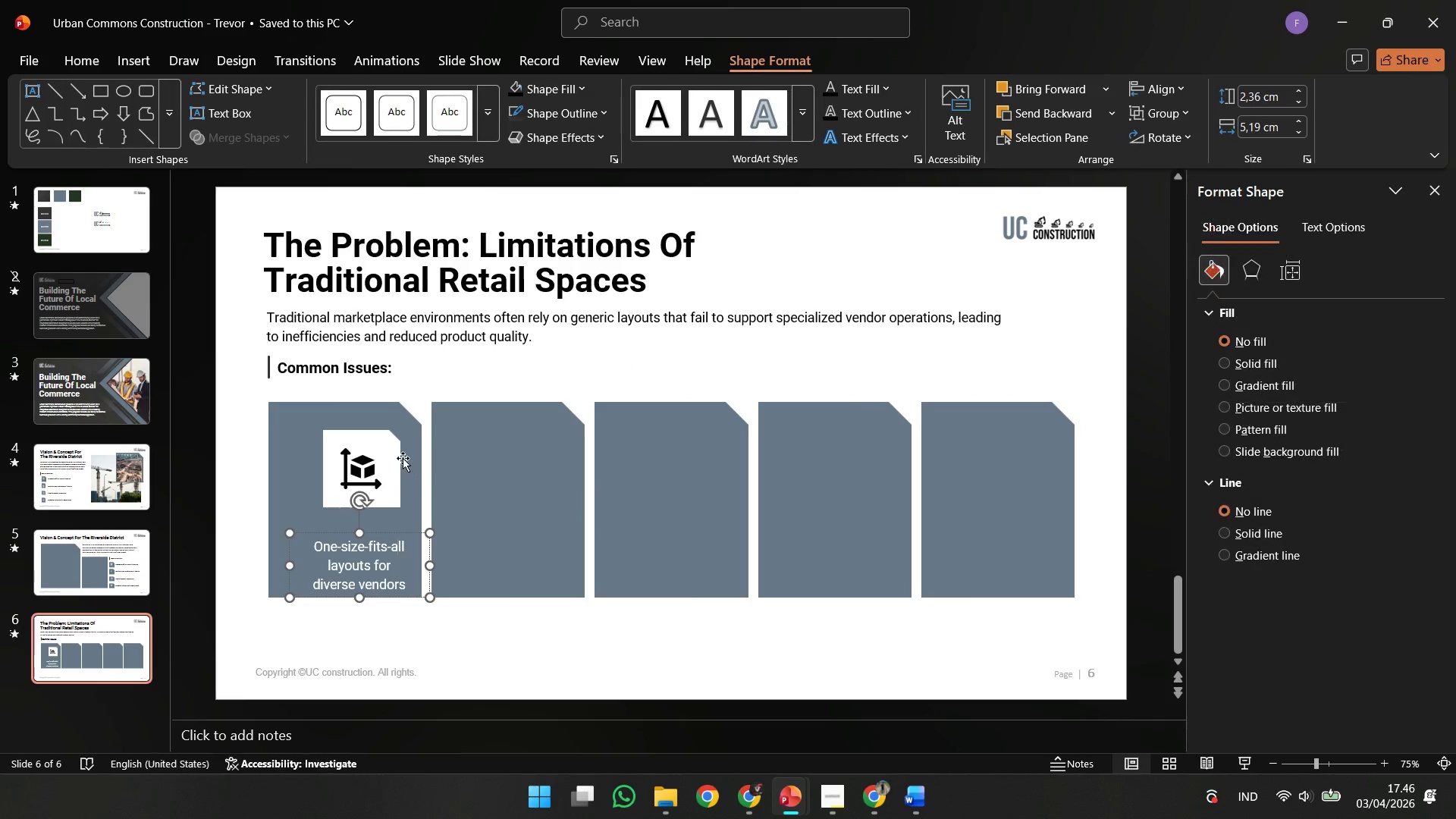 
left_click([392, 460])
 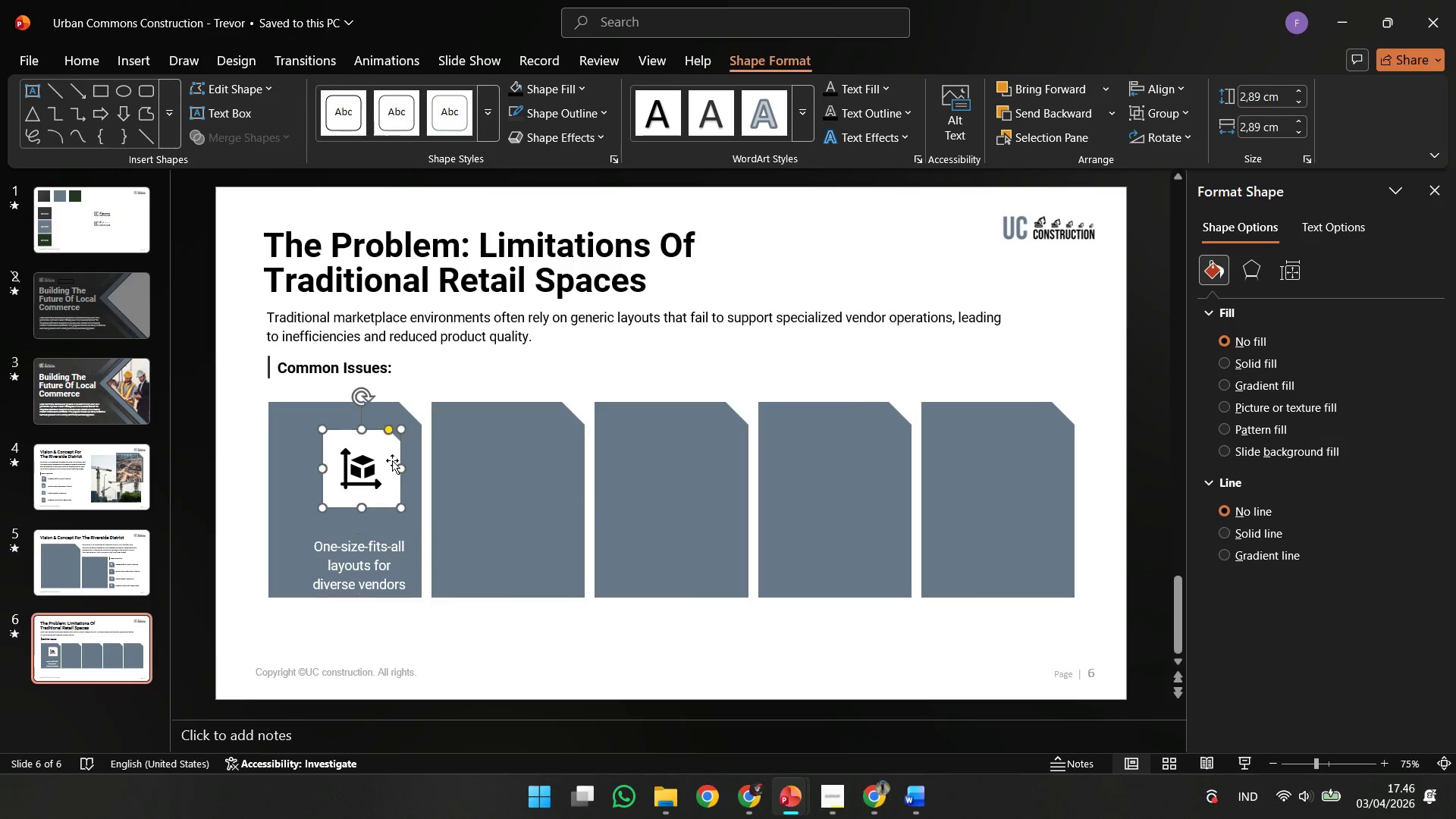 
hold_key(key=ShiftLeft, duration=0.39)
double_click([365, 469])
 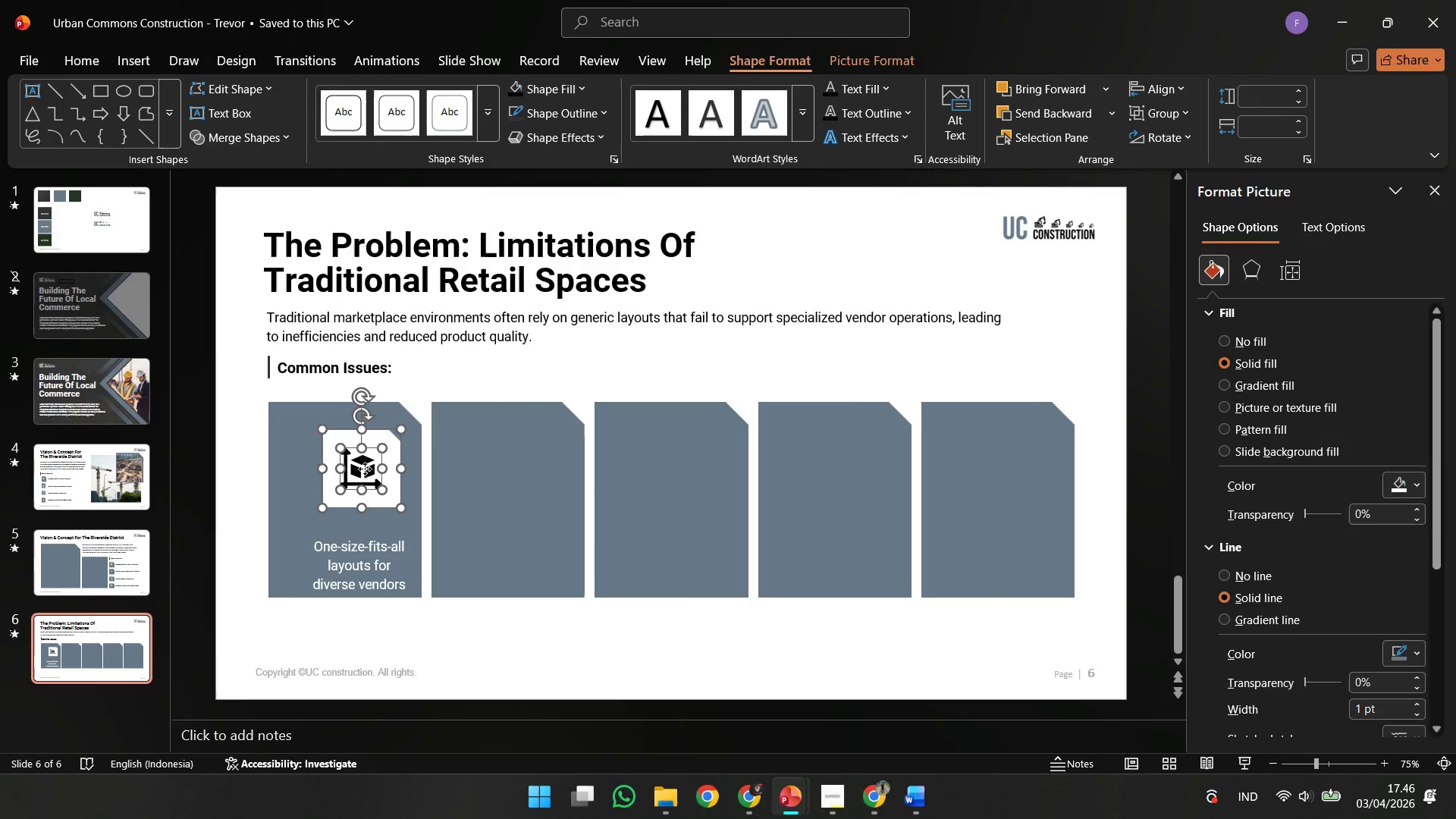 
key(Control+F)
 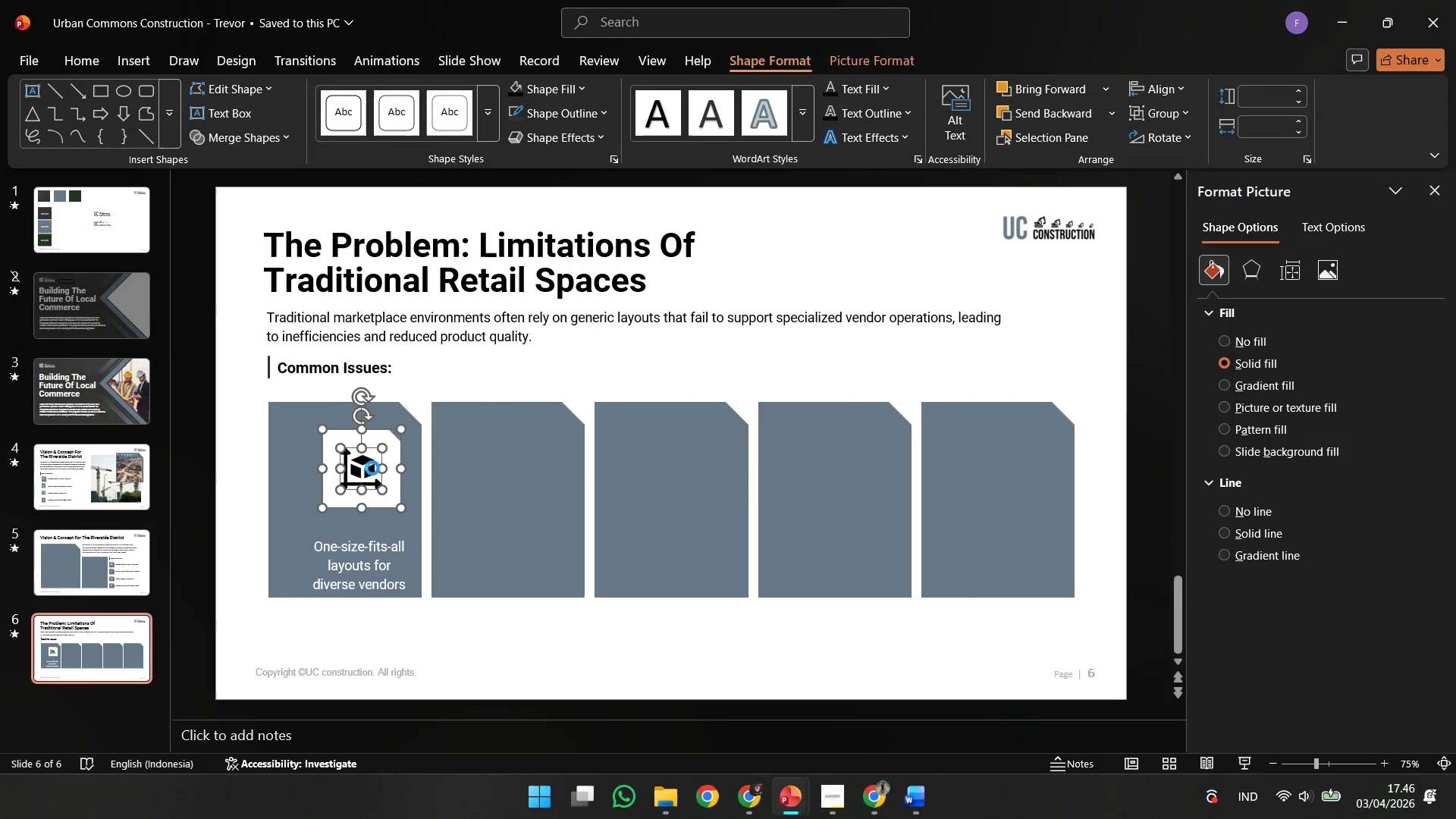 
key(Control+G)
 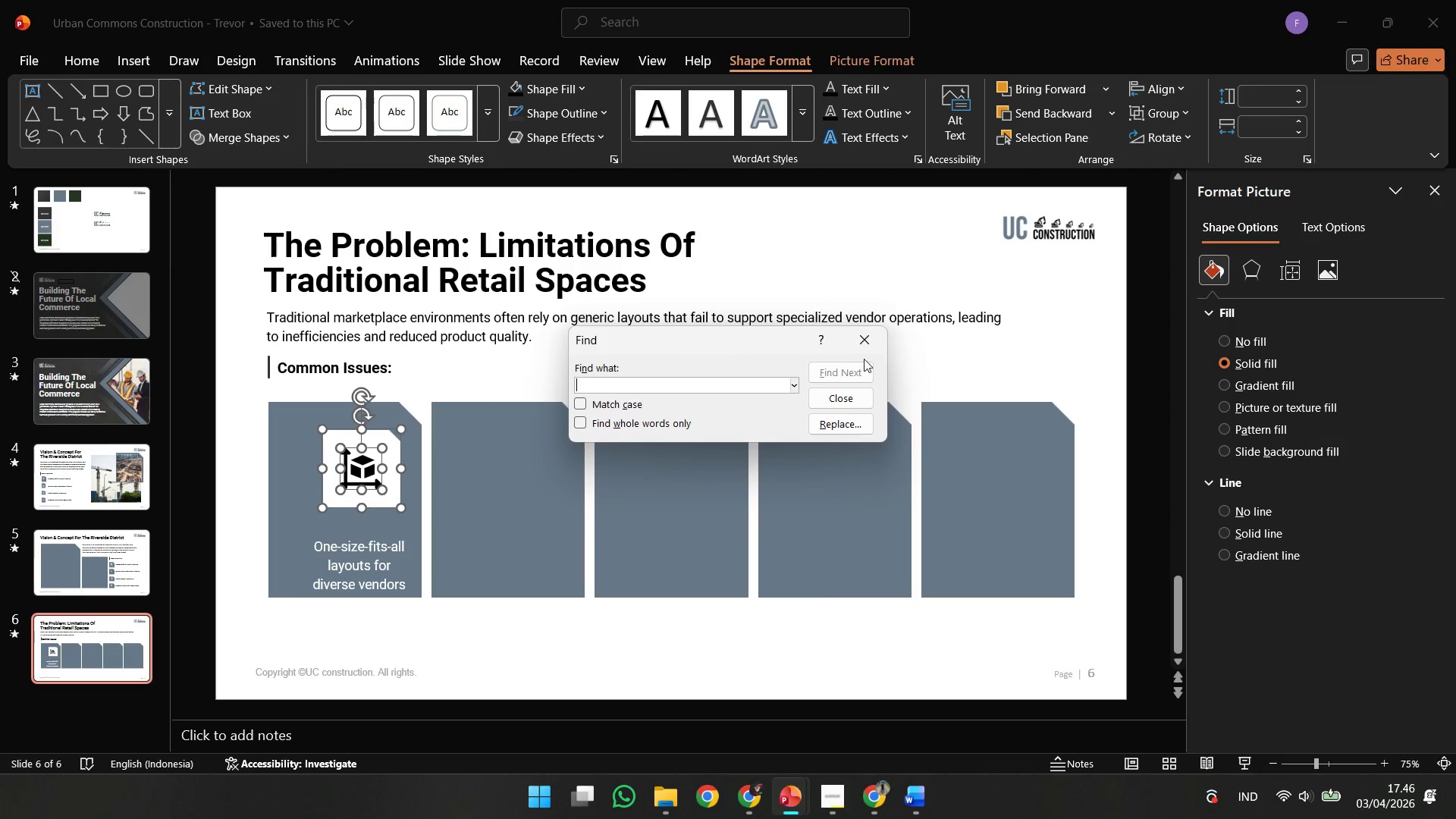 
left_click([864, 332])
 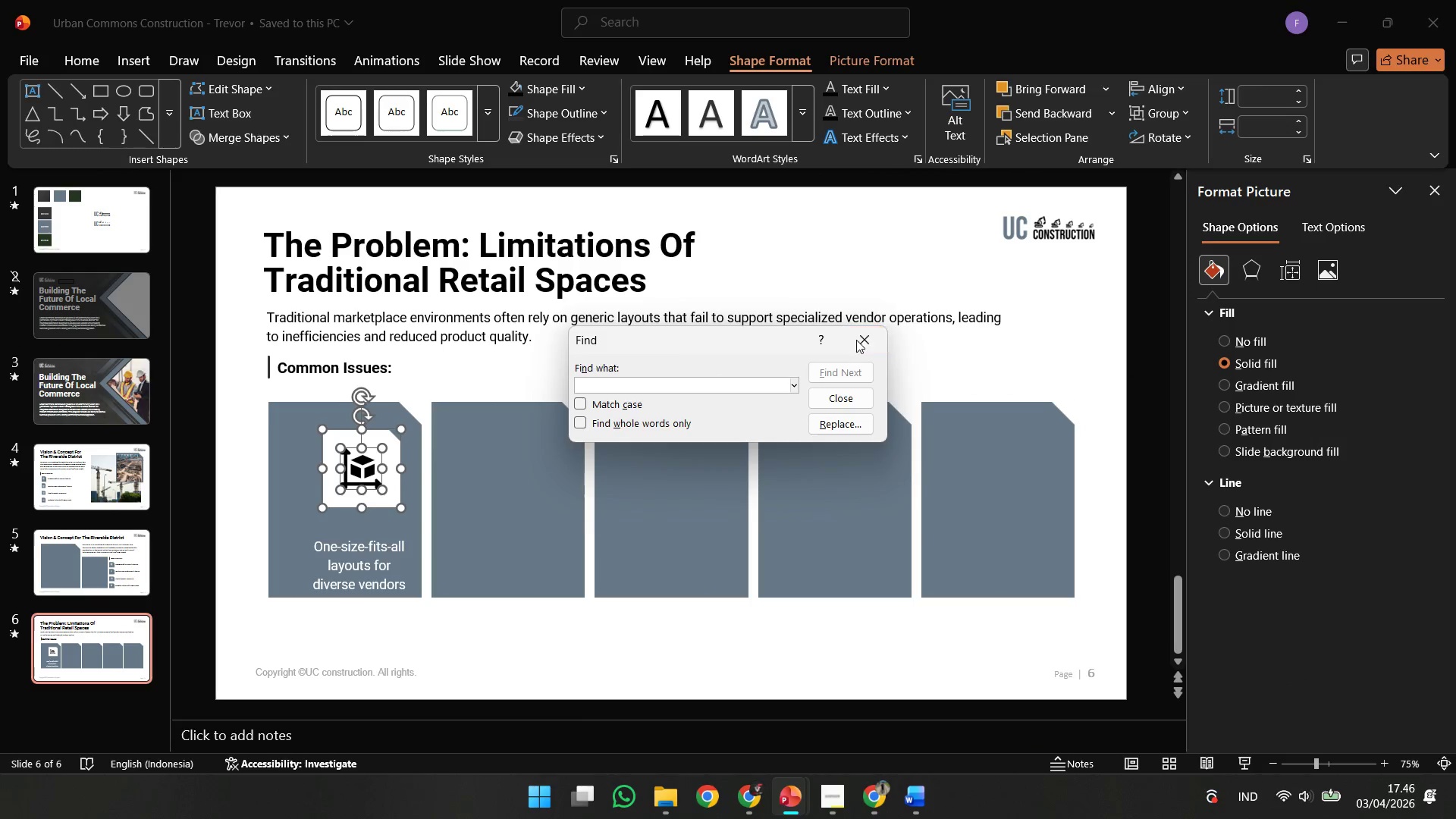 
key(Control+G)
 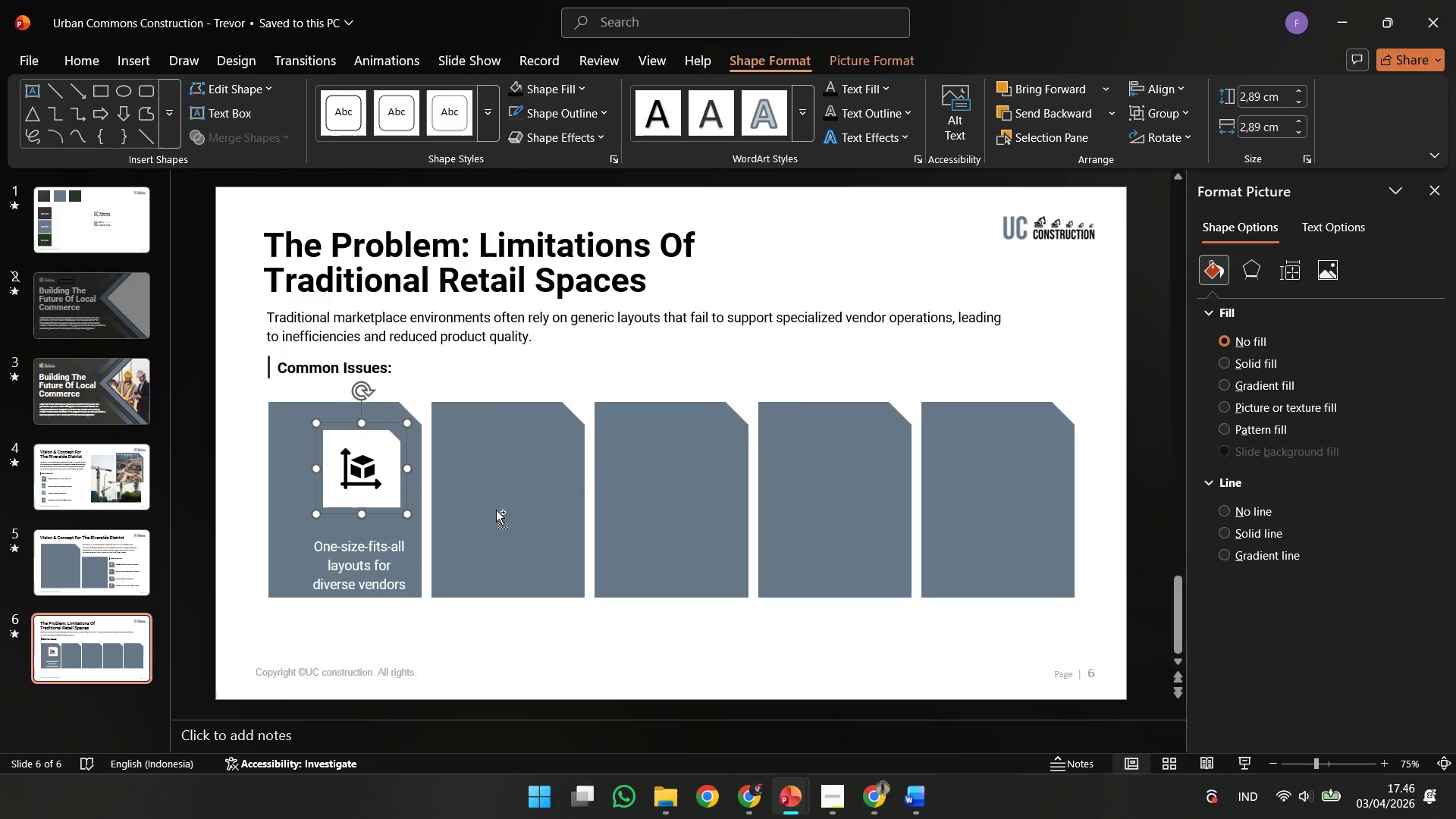 
hold_key(key=ShiftLeft, duration=2.2)
left_click_drag(start_coordinate=[555, 520], to_coordinate=[503, 478])
 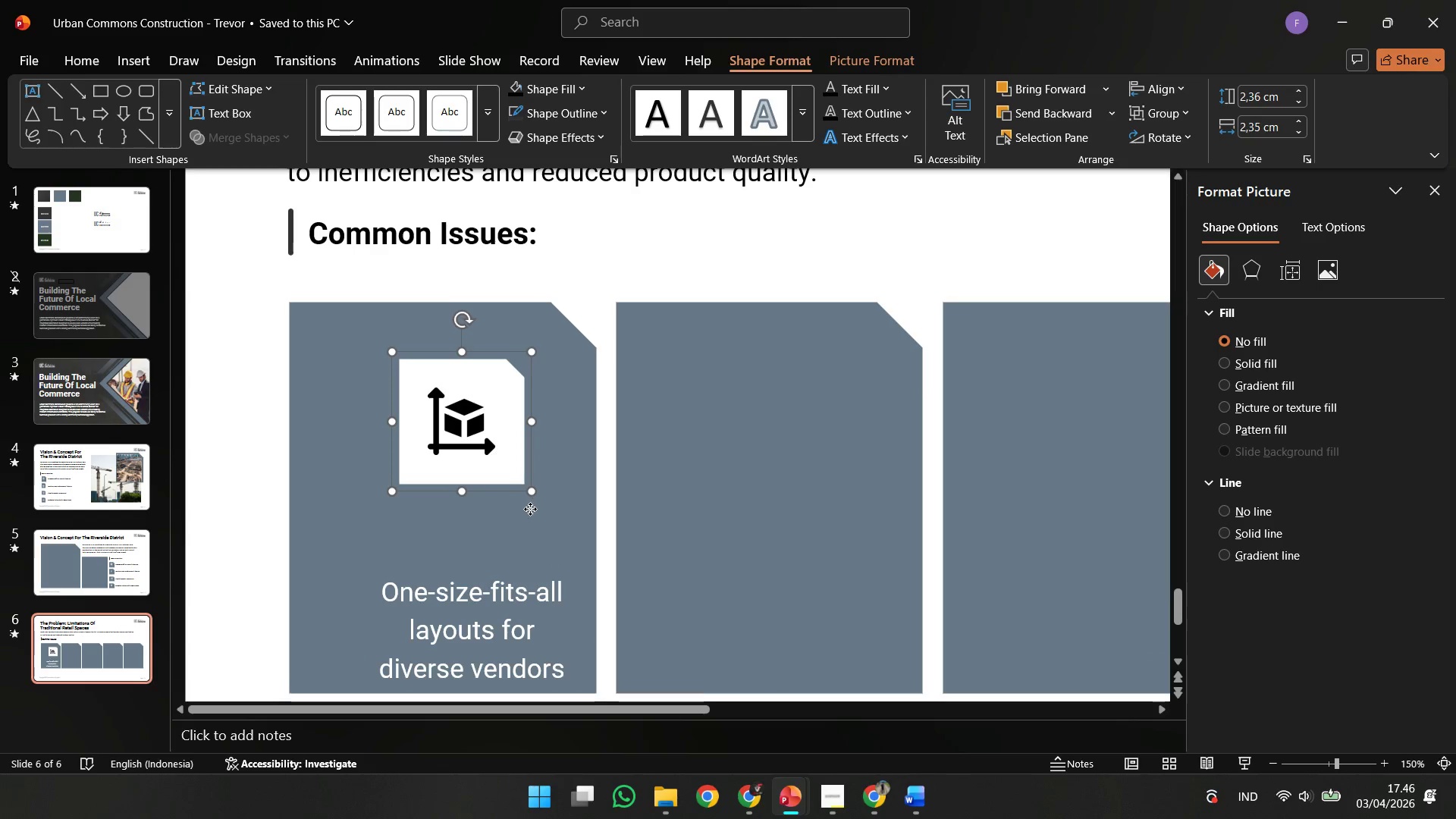 
left_click([530, 509])
 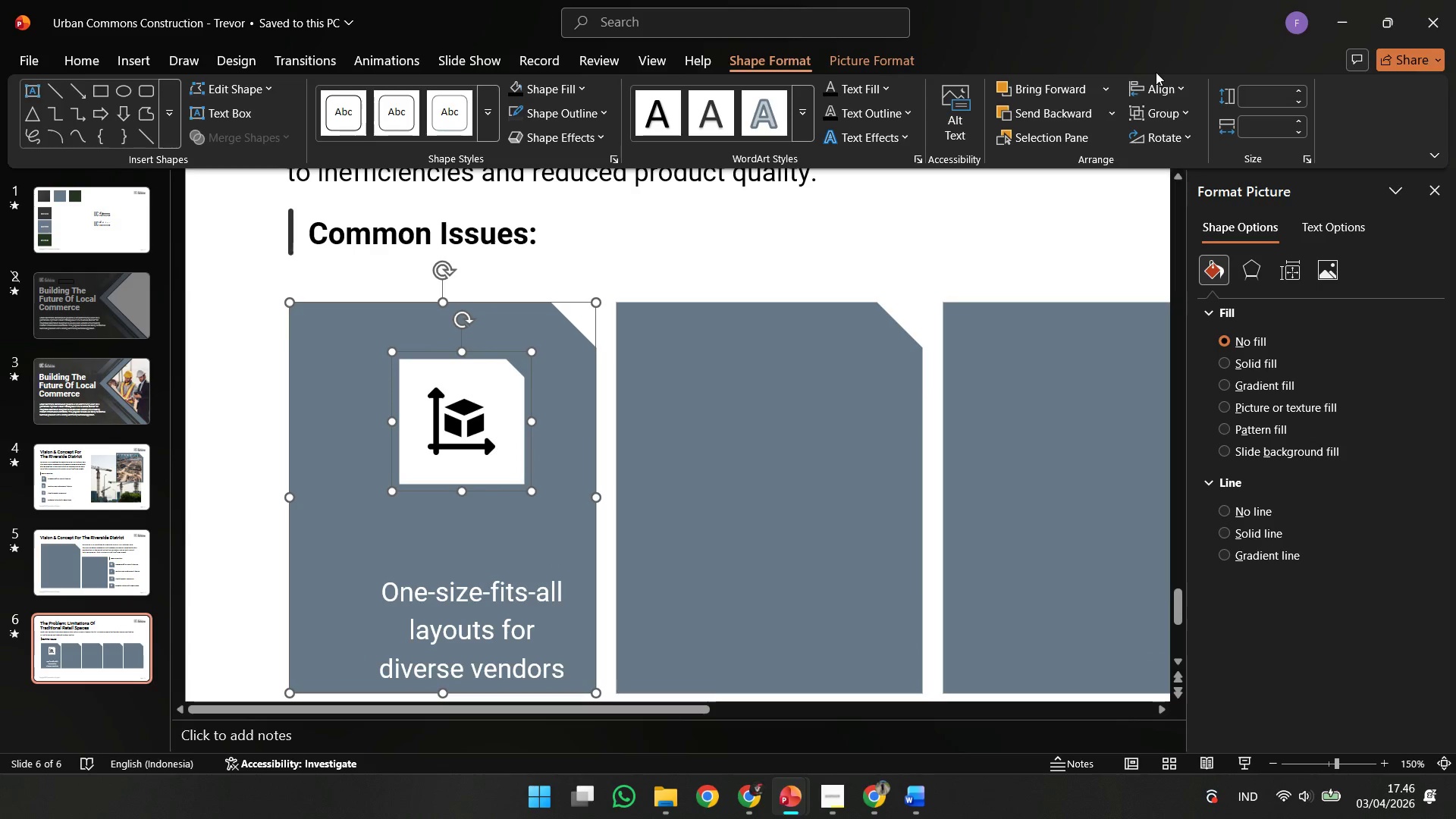 
scroll: coordinate [457, 468], scroll_direction: up, amount: 4.0
 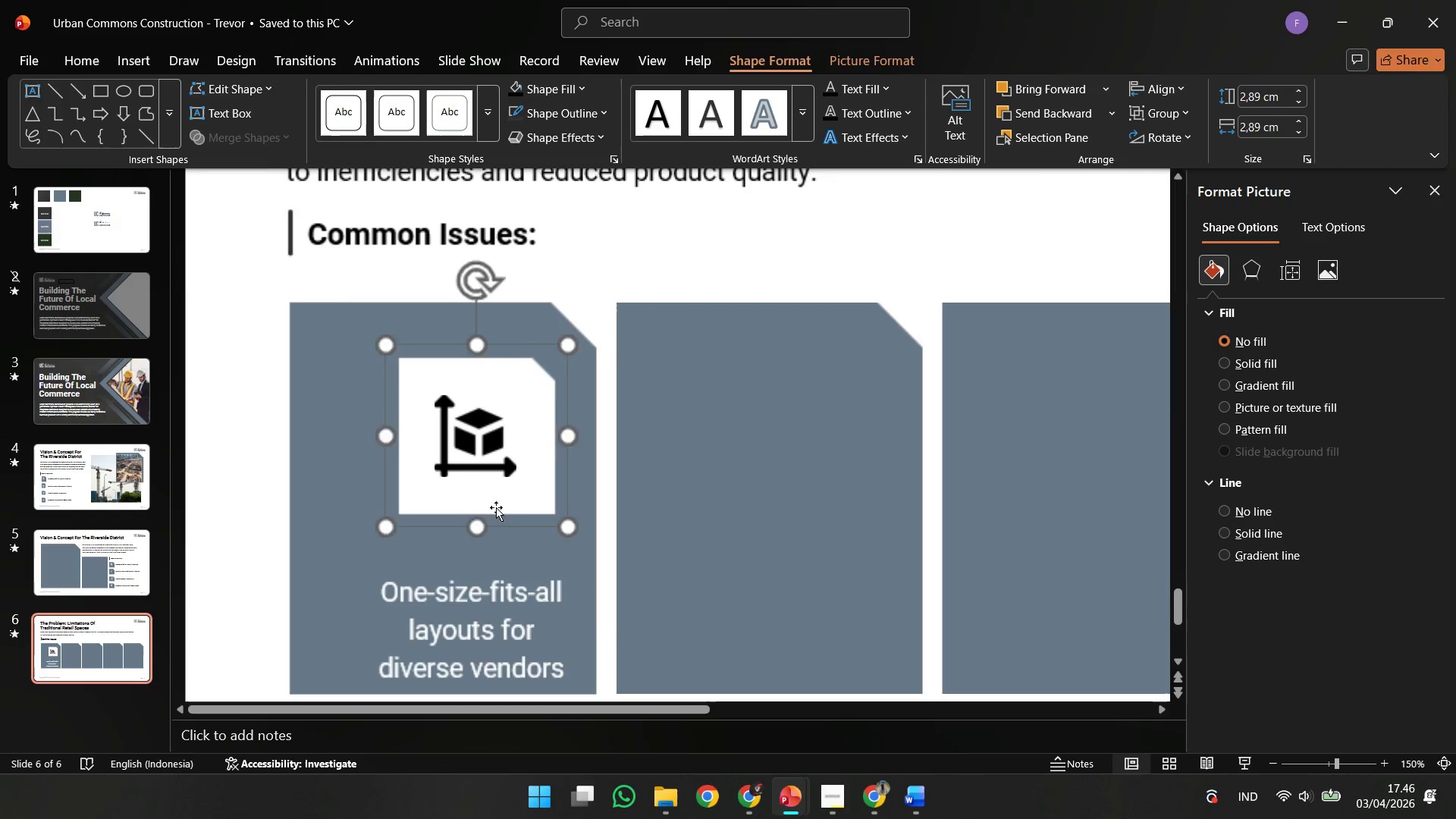 
double_click([1156, 82])
 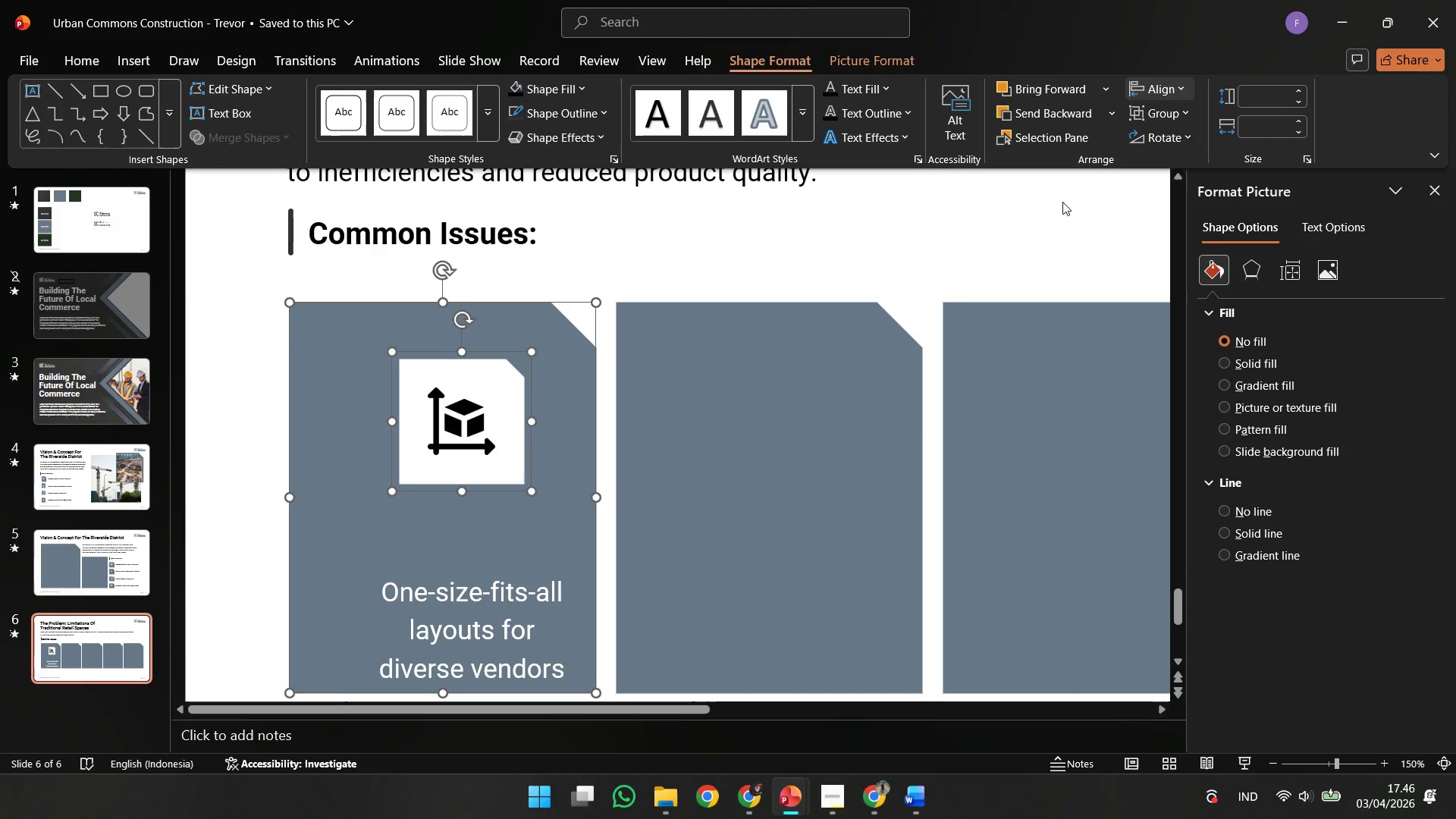 
double_click([977, 243])
 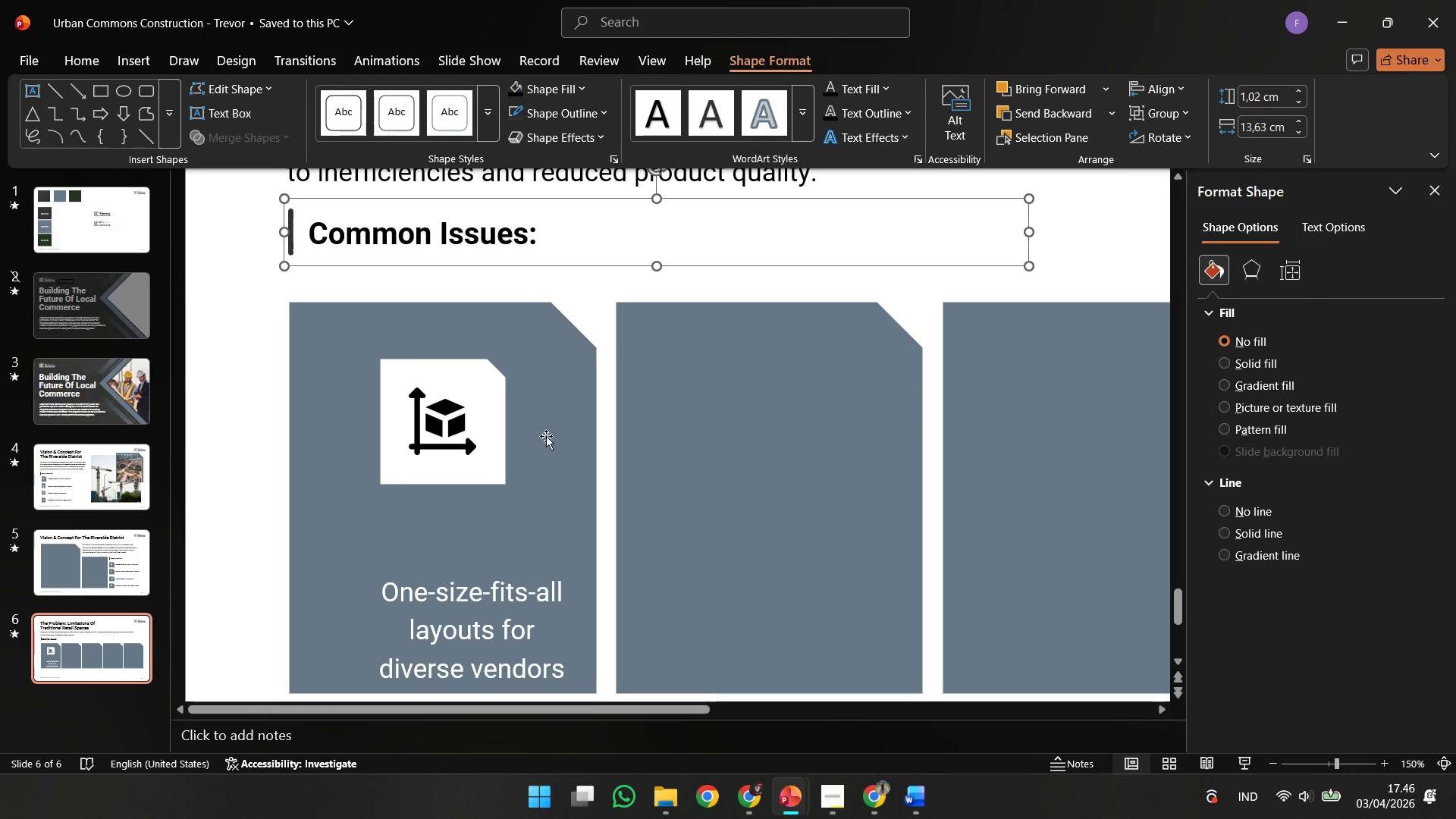 
left_click([481, 449])
 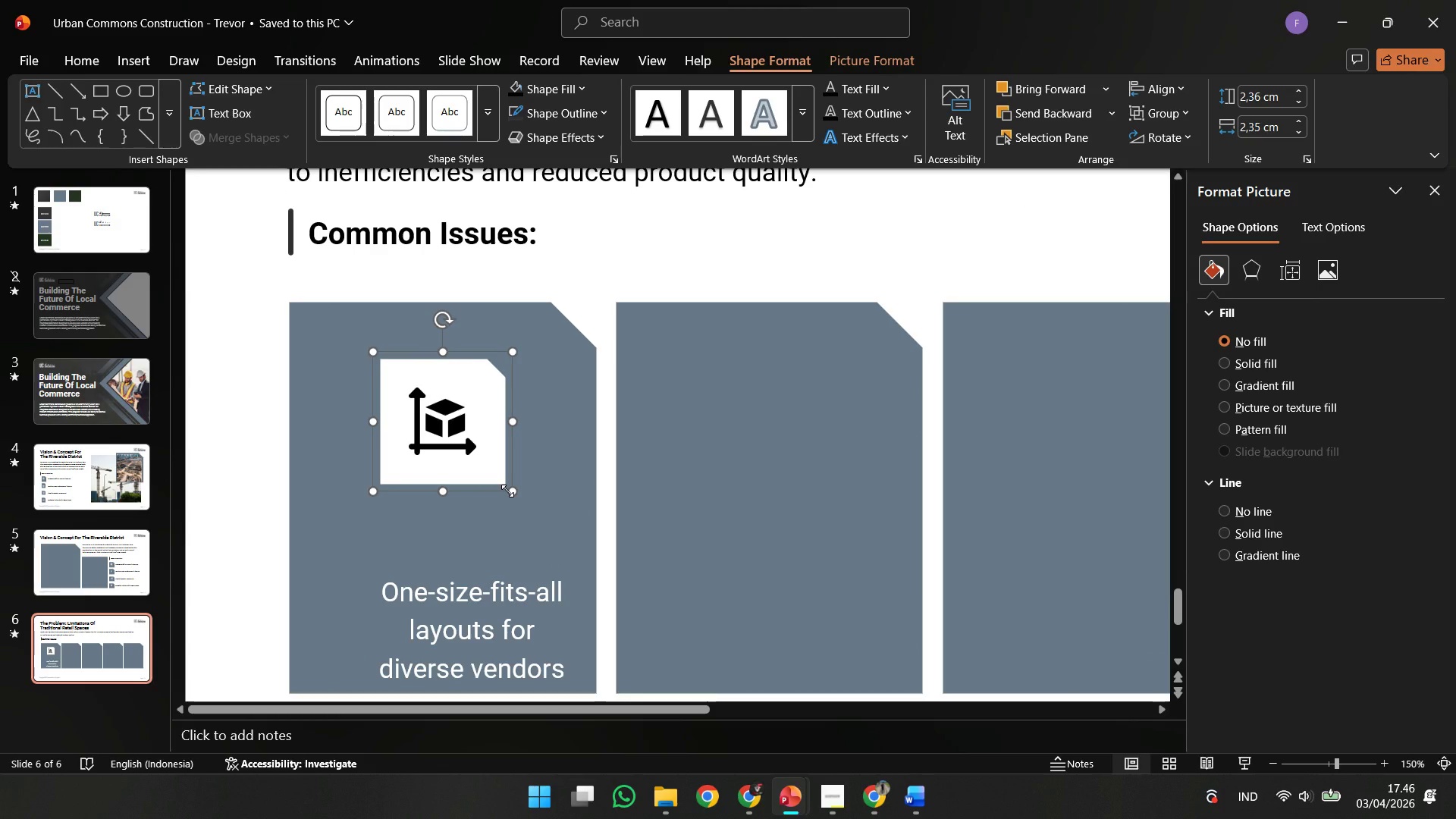 
hold_key(key=ControlLeft, duration=0.77)
left_click_drag(start_coordinate=[507, 491], to_coordinate=[511, 493])
 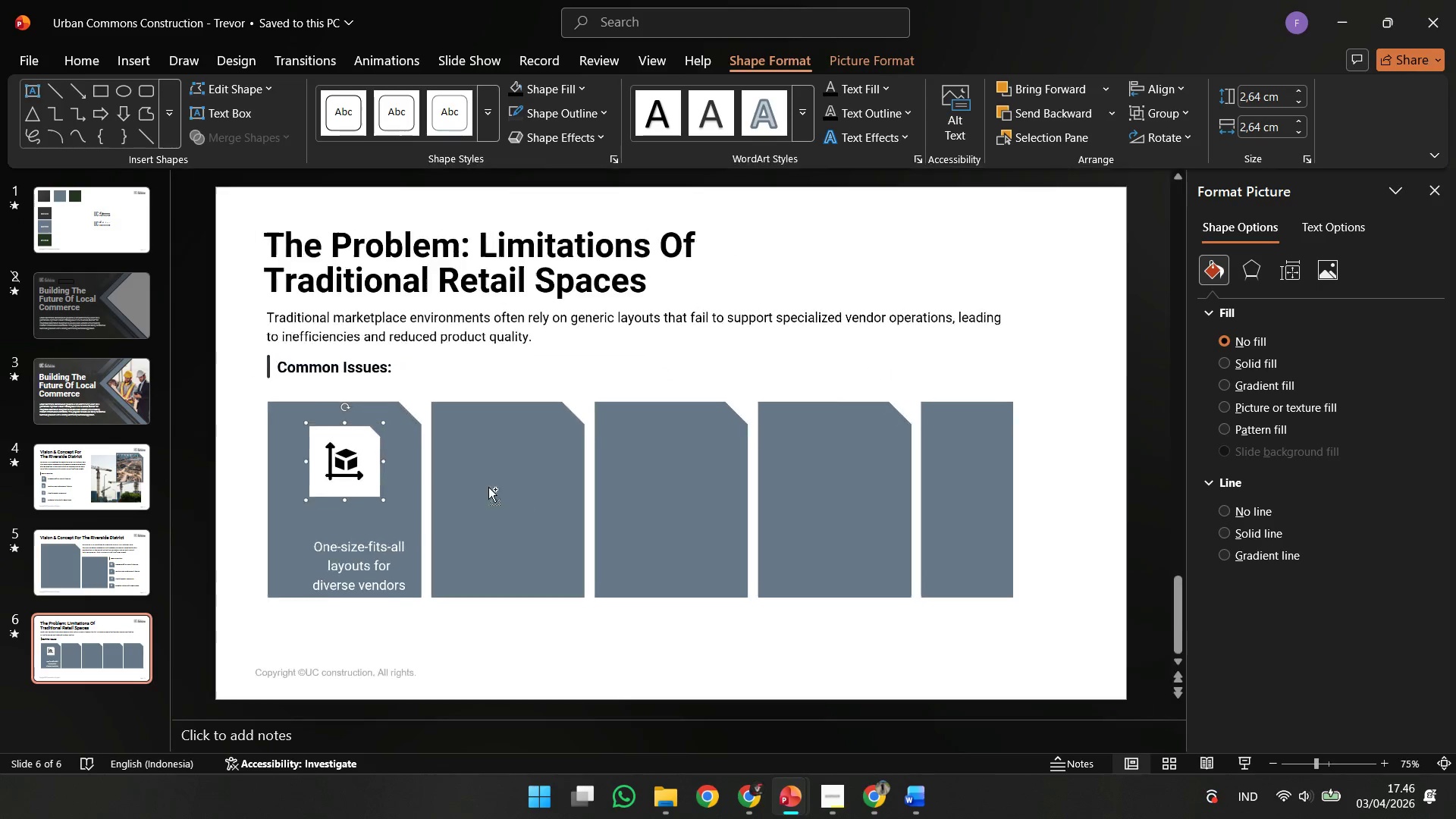 
hold_key(key=ShiftLeft, duration=0.61)
 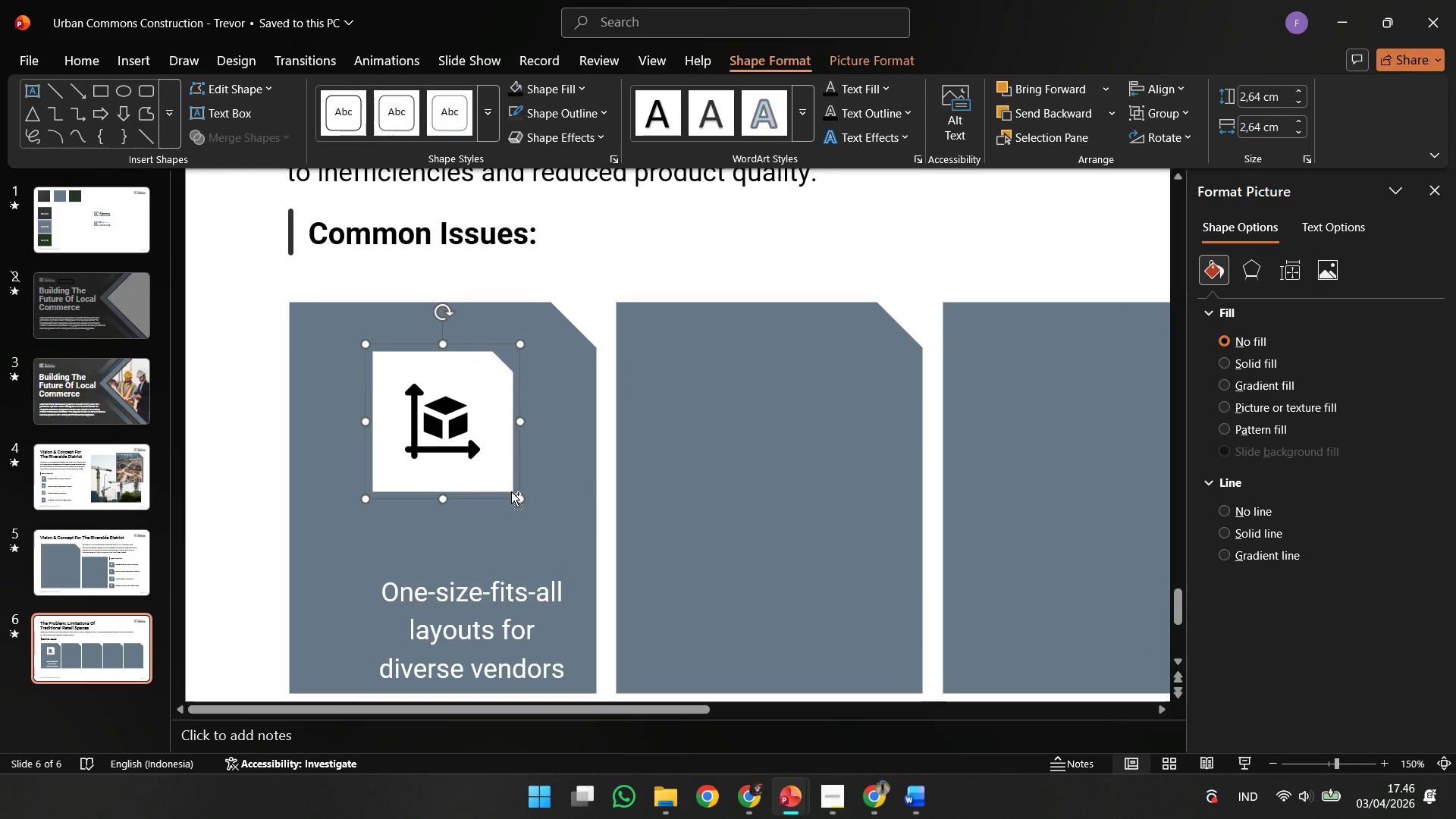 
hold_key(key=ControlLeft, duration=0.45)
 